 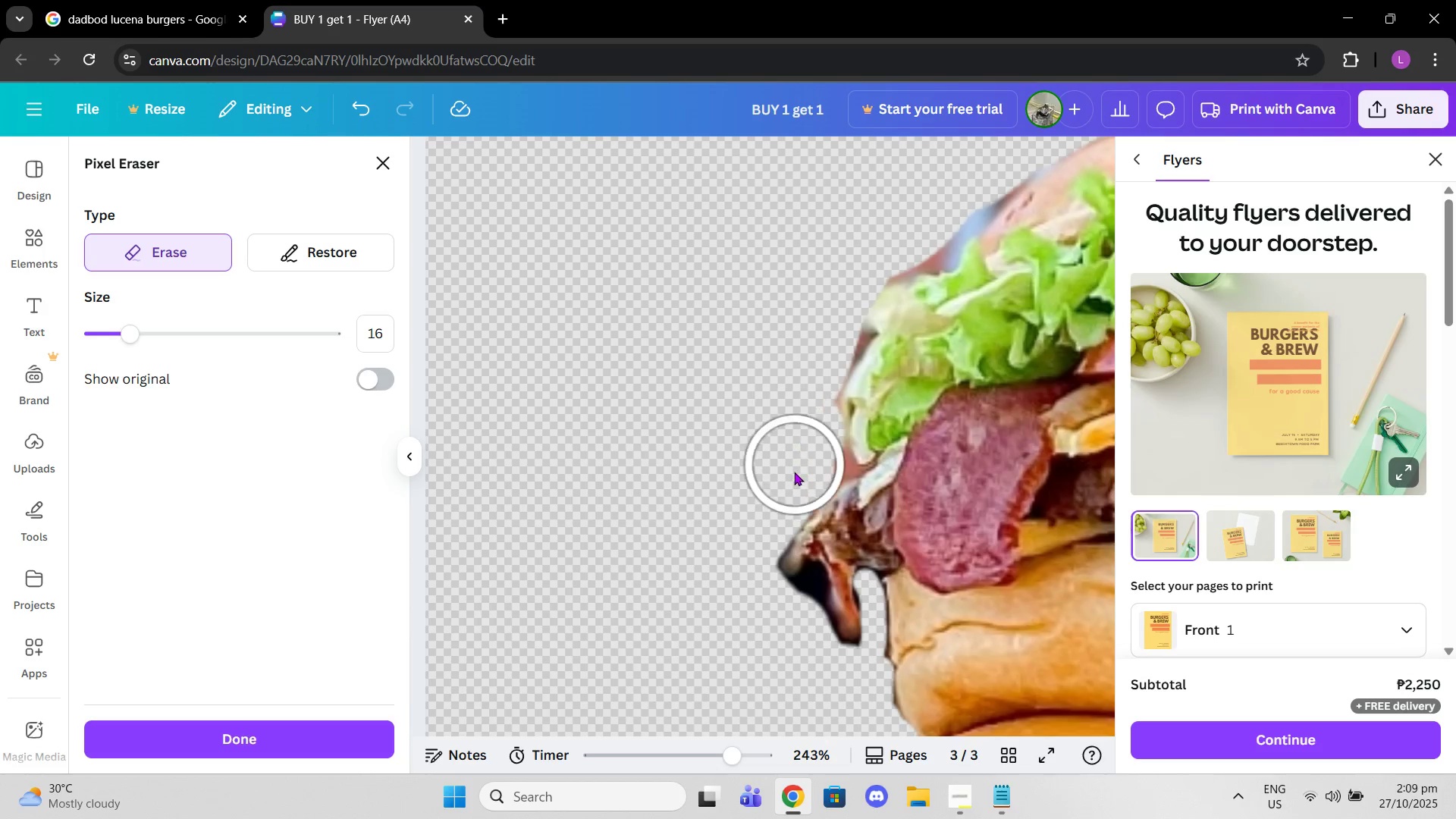 
left_click([796, 451])
 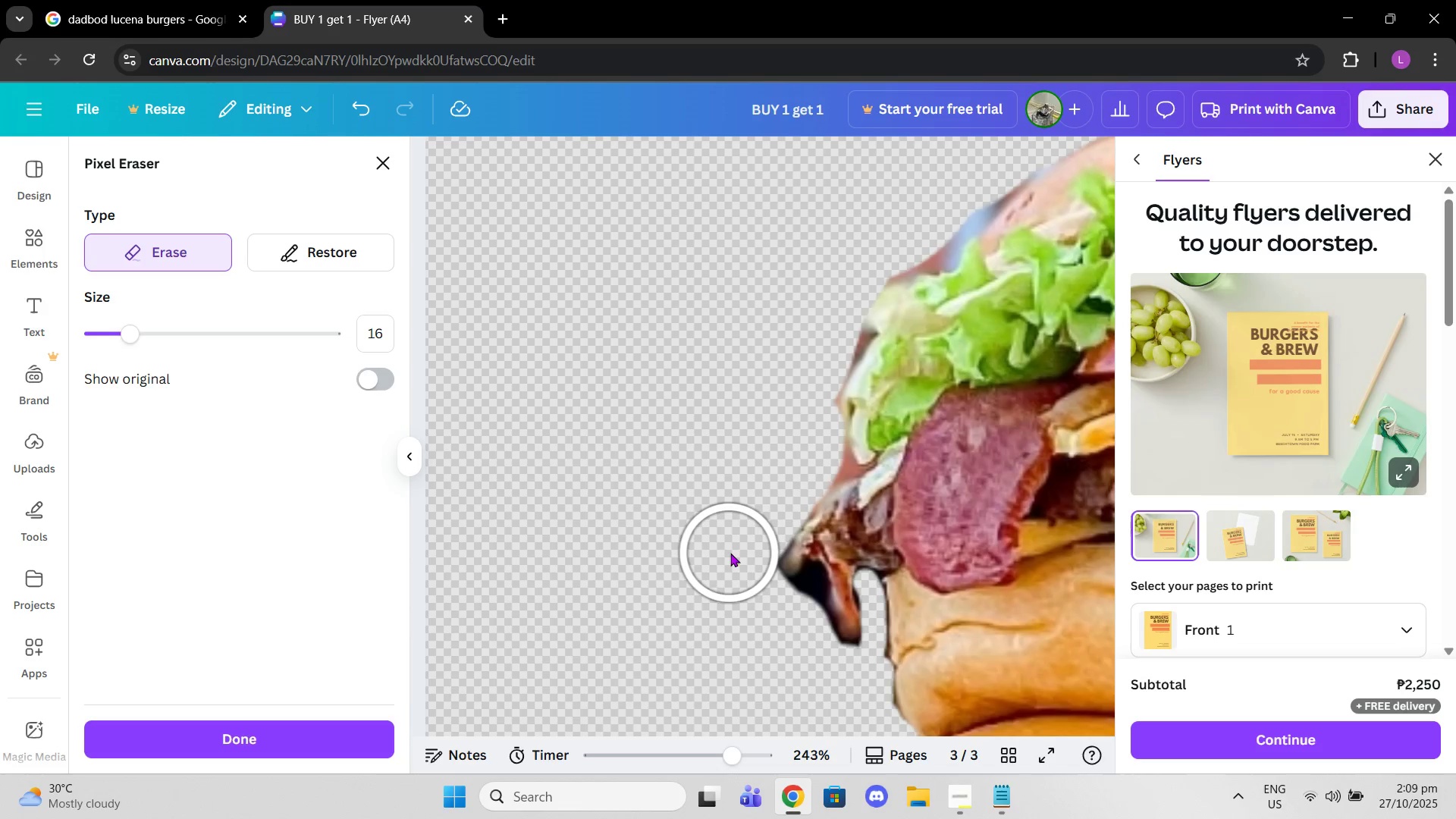 
left_click([733, 553])
 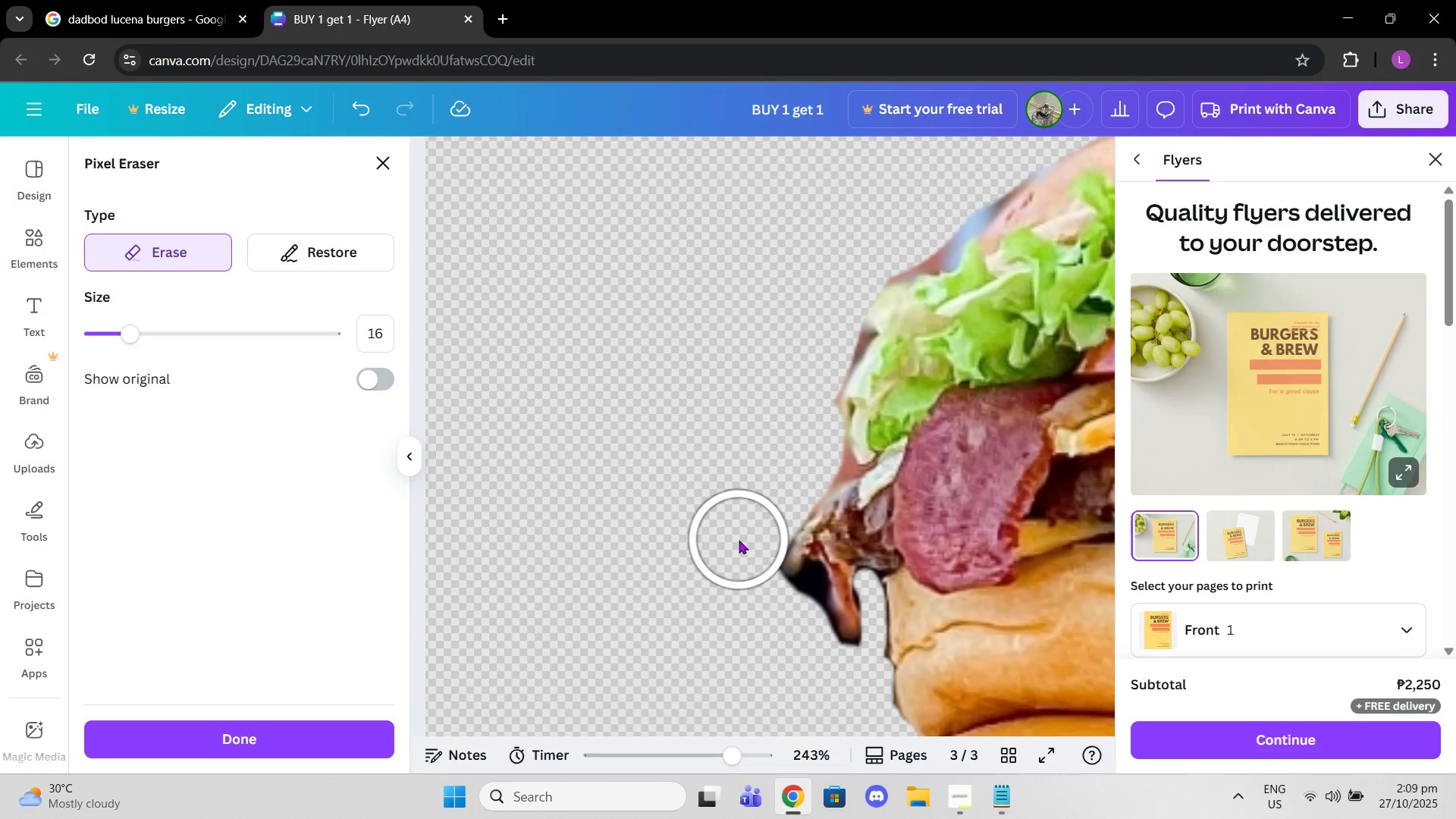 
left_click([739, 540])
 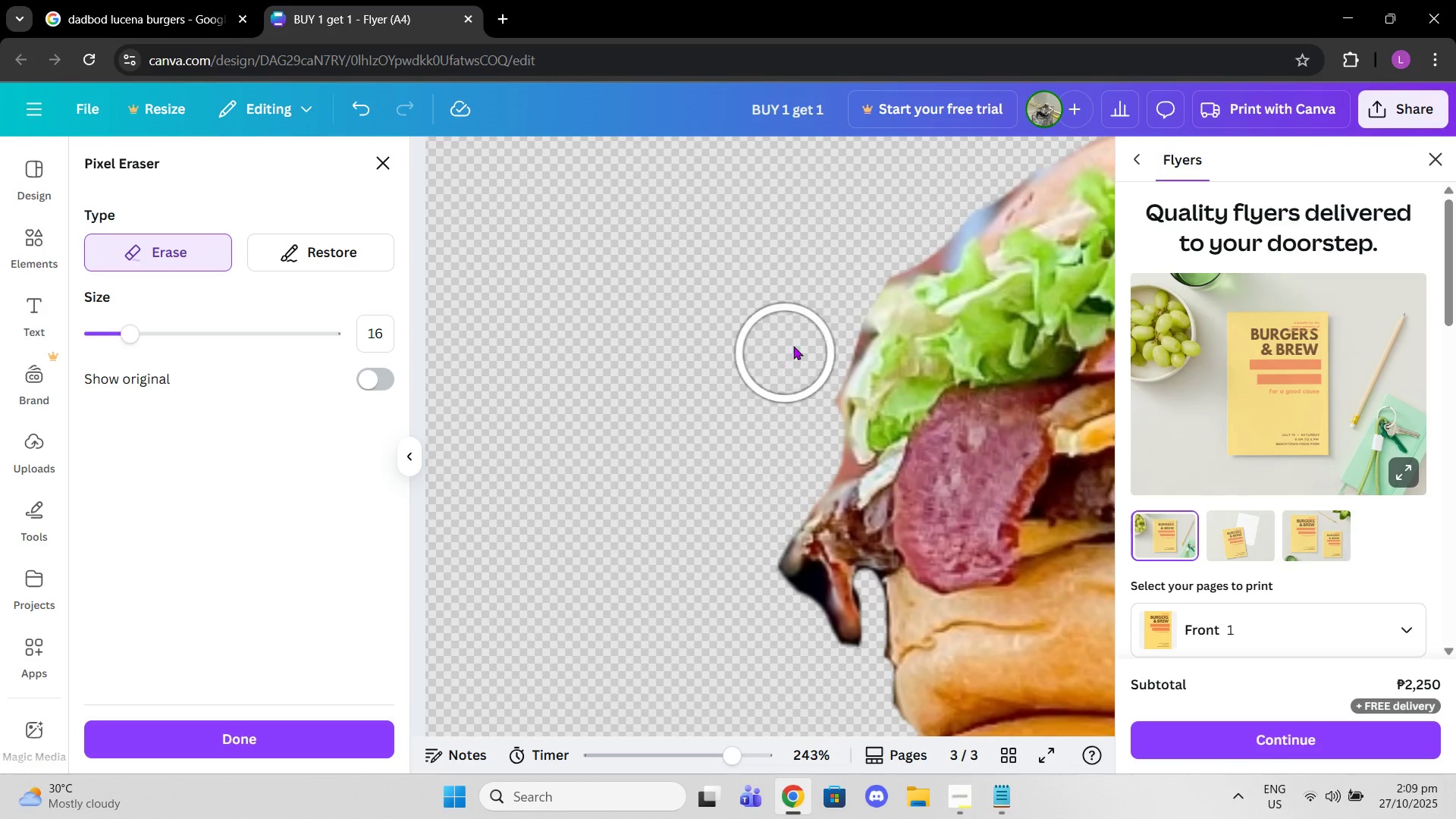 
scroll: coordinate [793, 346], scroll_direction: up, amount: 2.0
 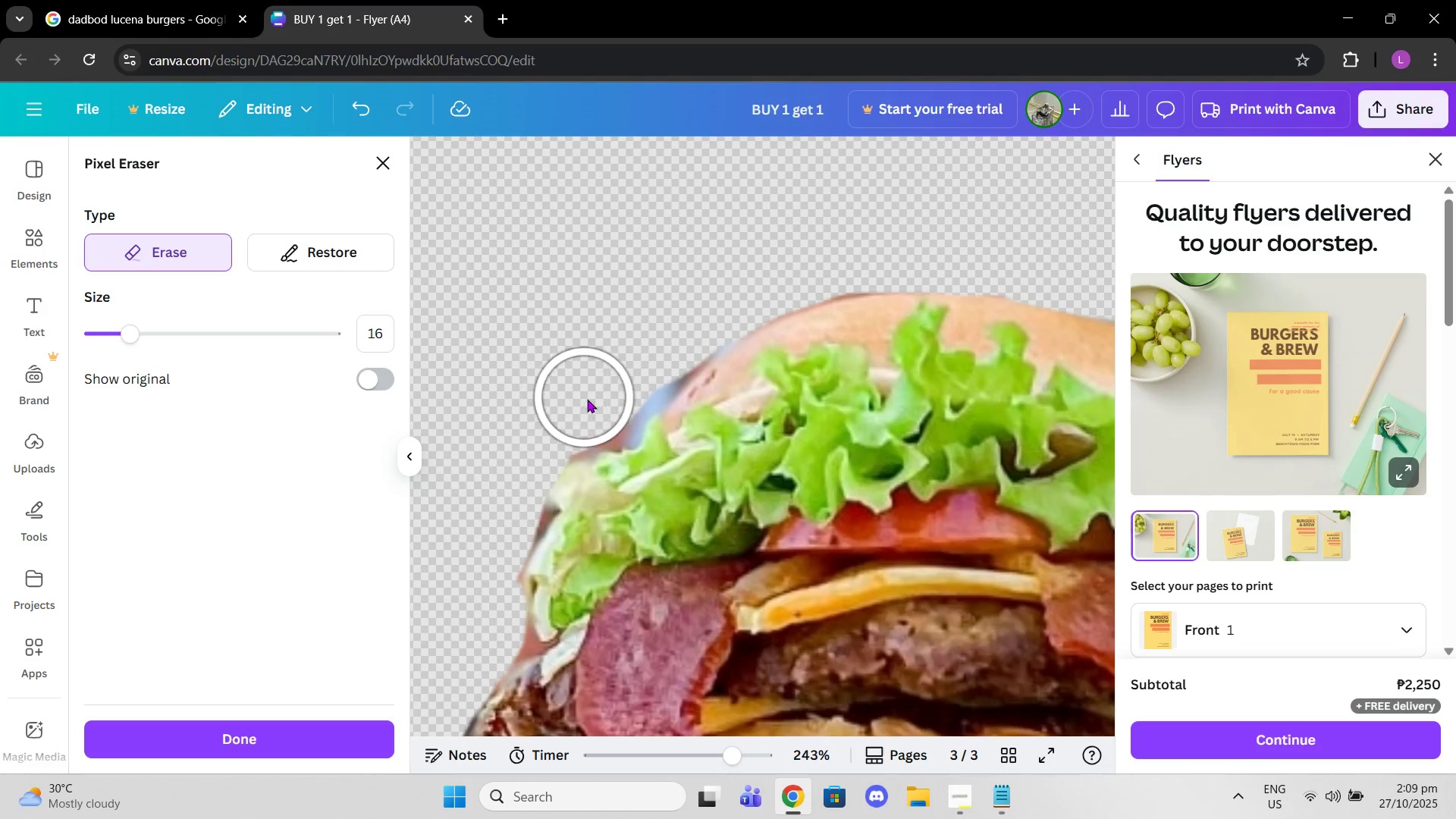 
left_click([602, 403])
 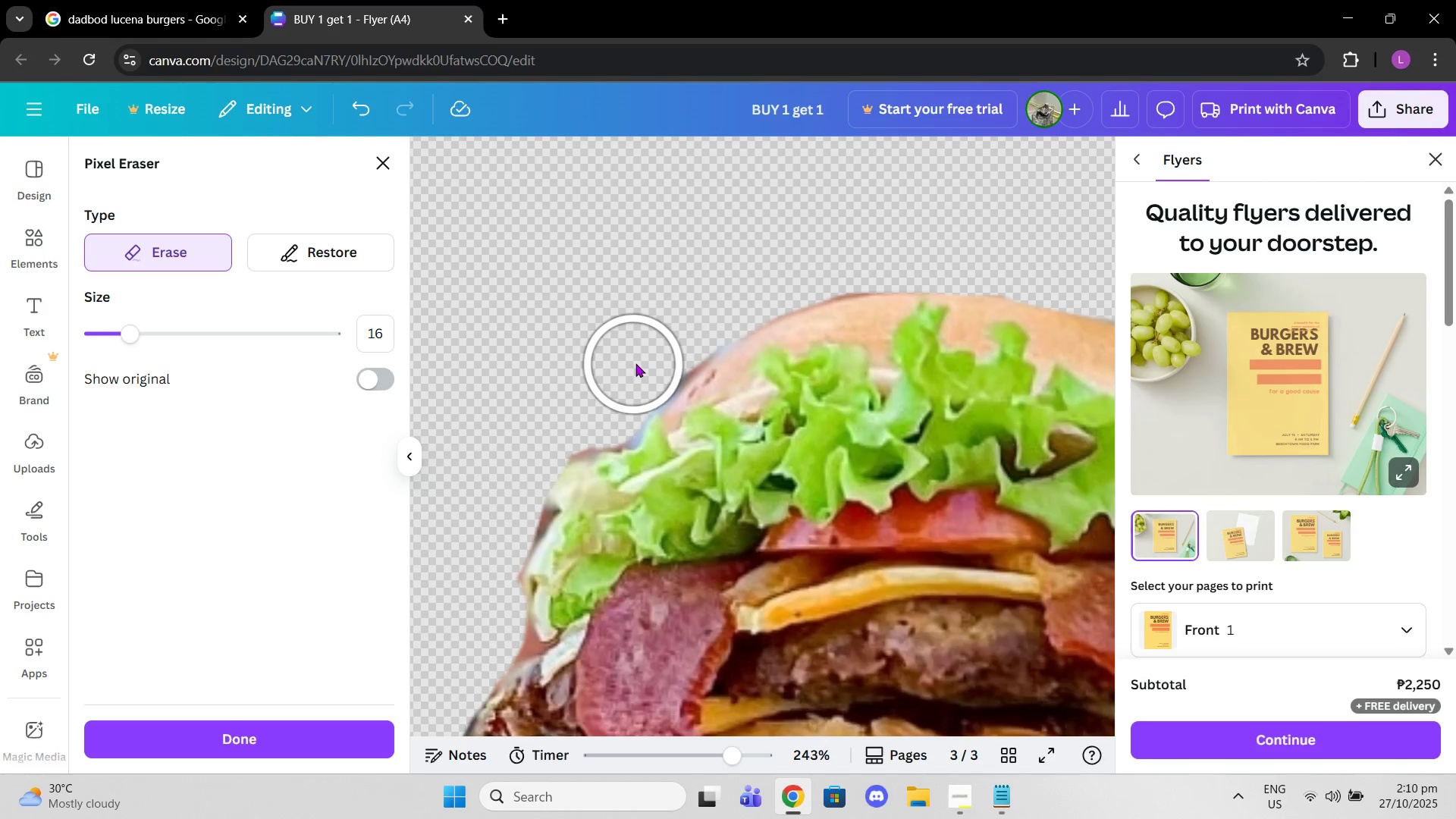 
double_click([635, 363])
 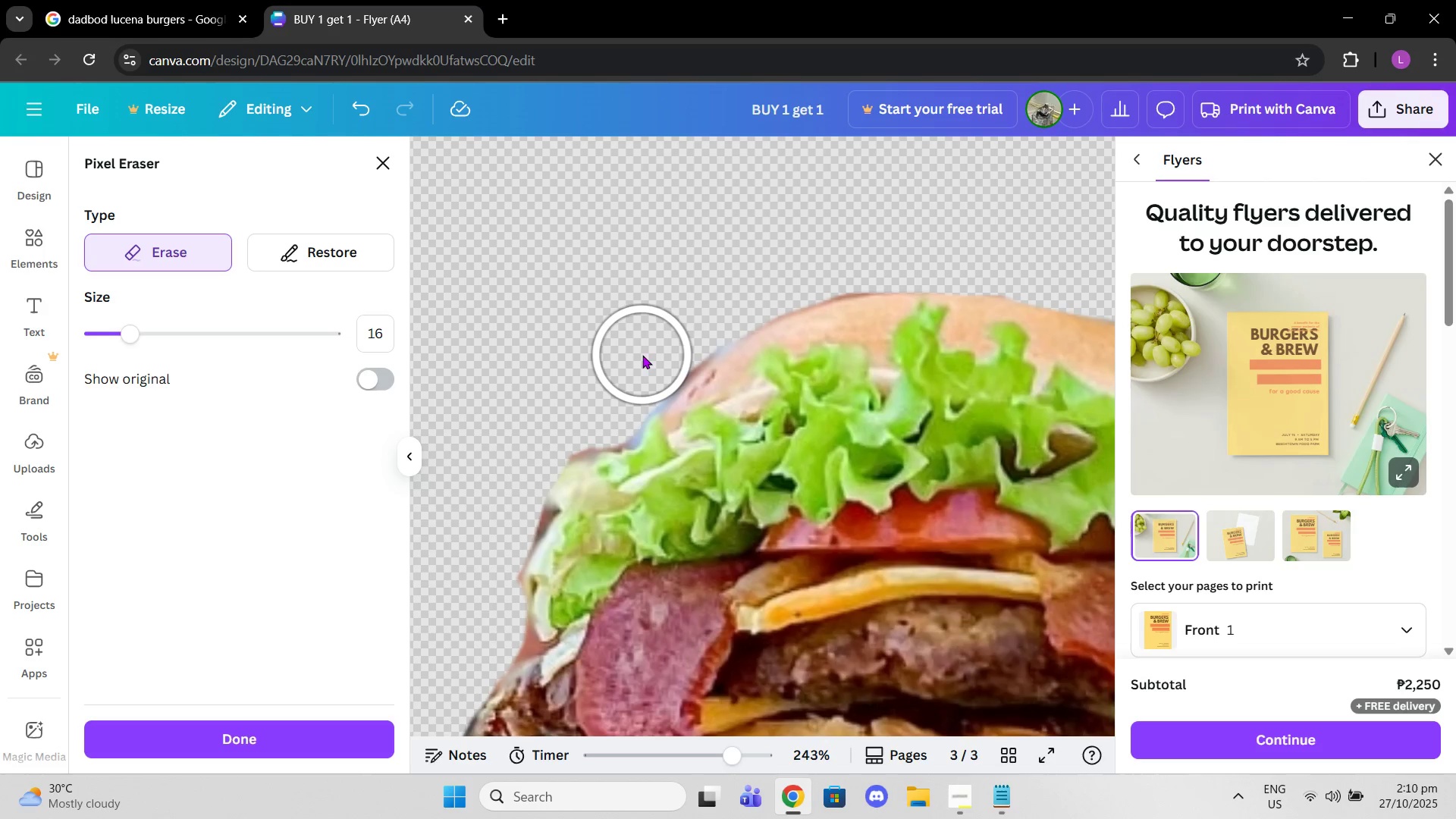 
triple_click([642, 355])
 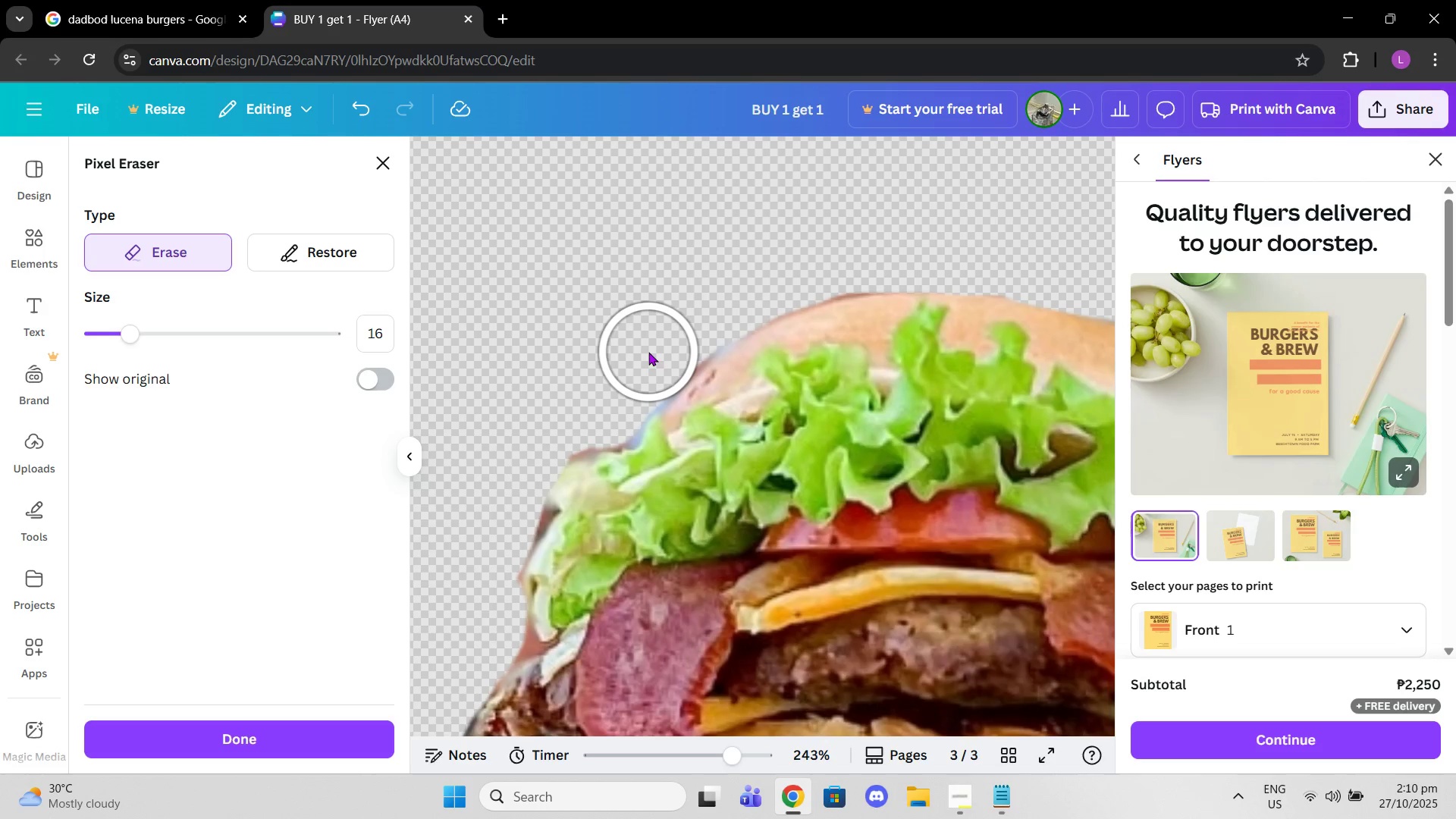 
left_click_drag(start_coordinate=[648, 352], to_coordinate=[835, 248])
 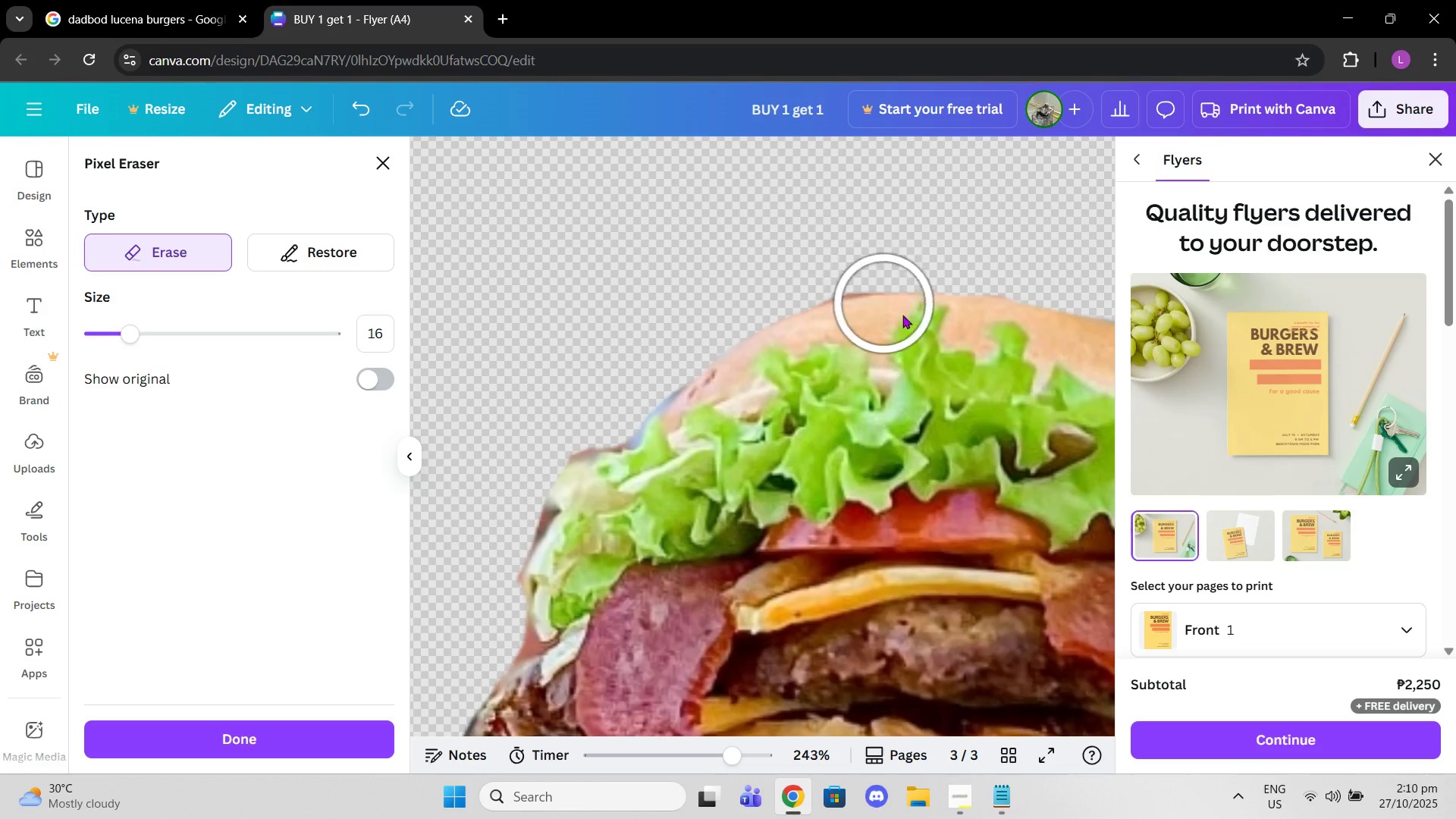 
scroll: coordinate [883, 473], scroll_direction: down, amount: 3.0
 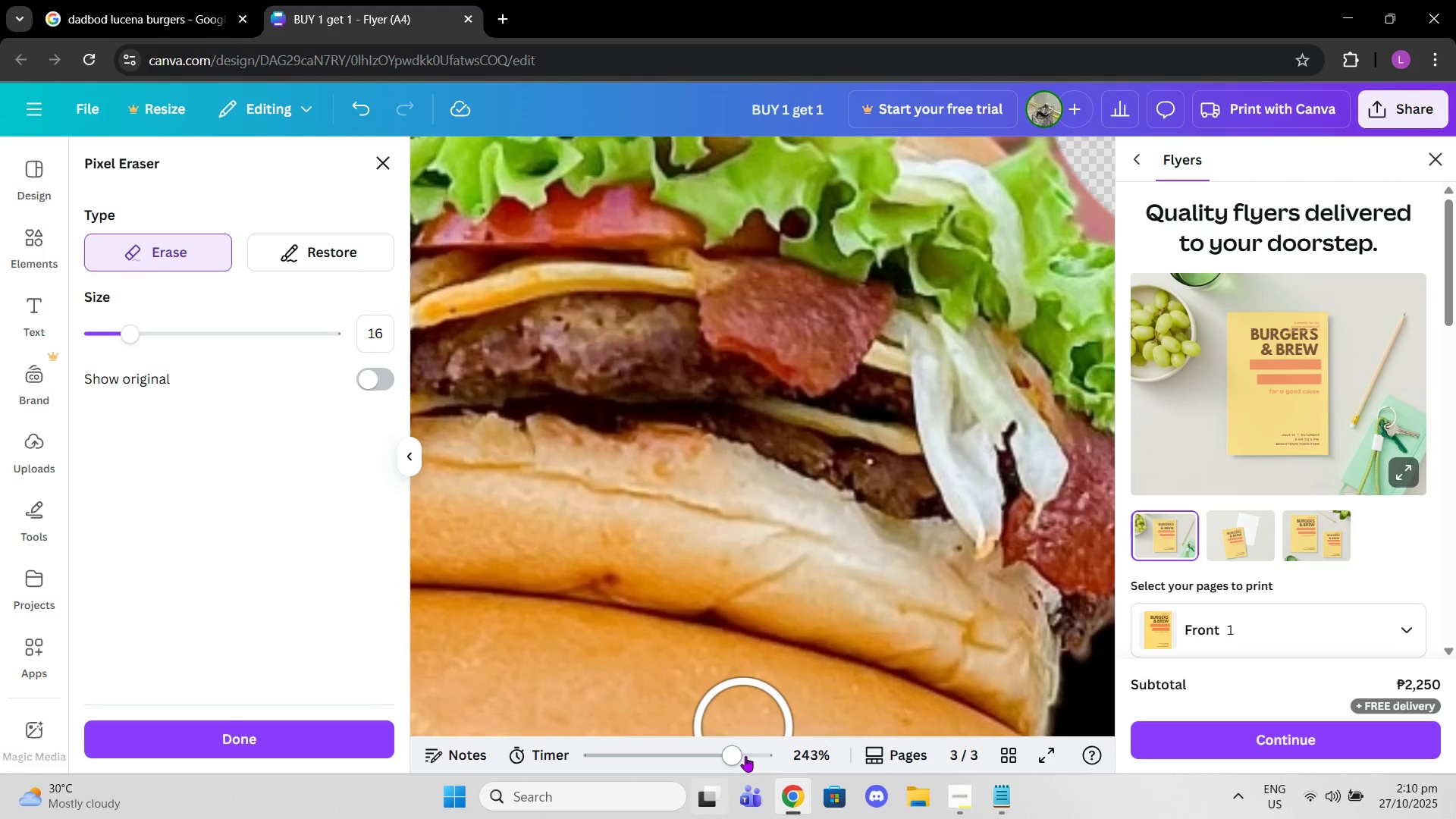 
left_click_drag(start_coordinate=[730, 759], to_coordinate=[683, 755])
 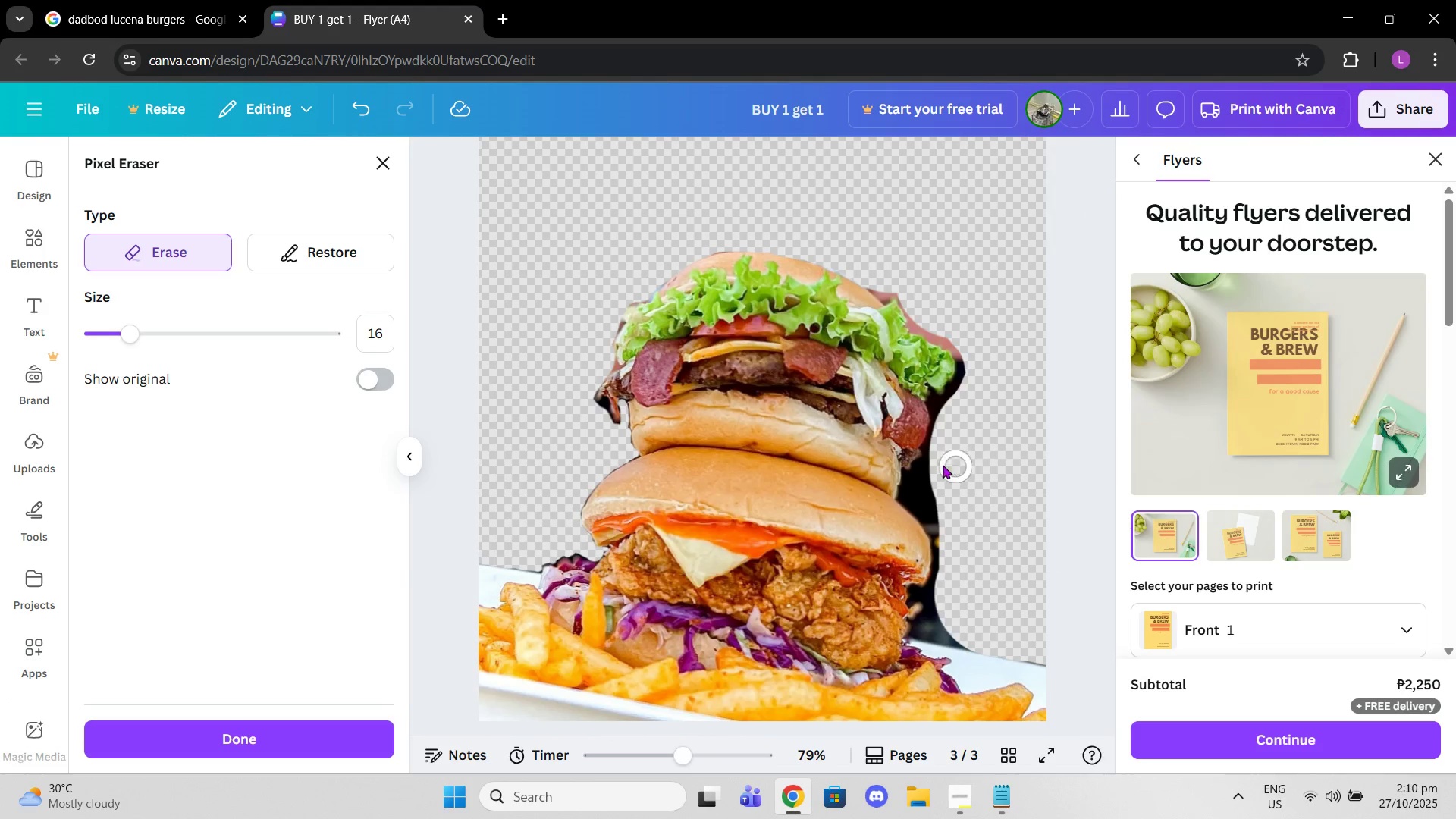 
left_click_drag(start_coordinate=[934, 467], to_coordinate=[1046, 646])
 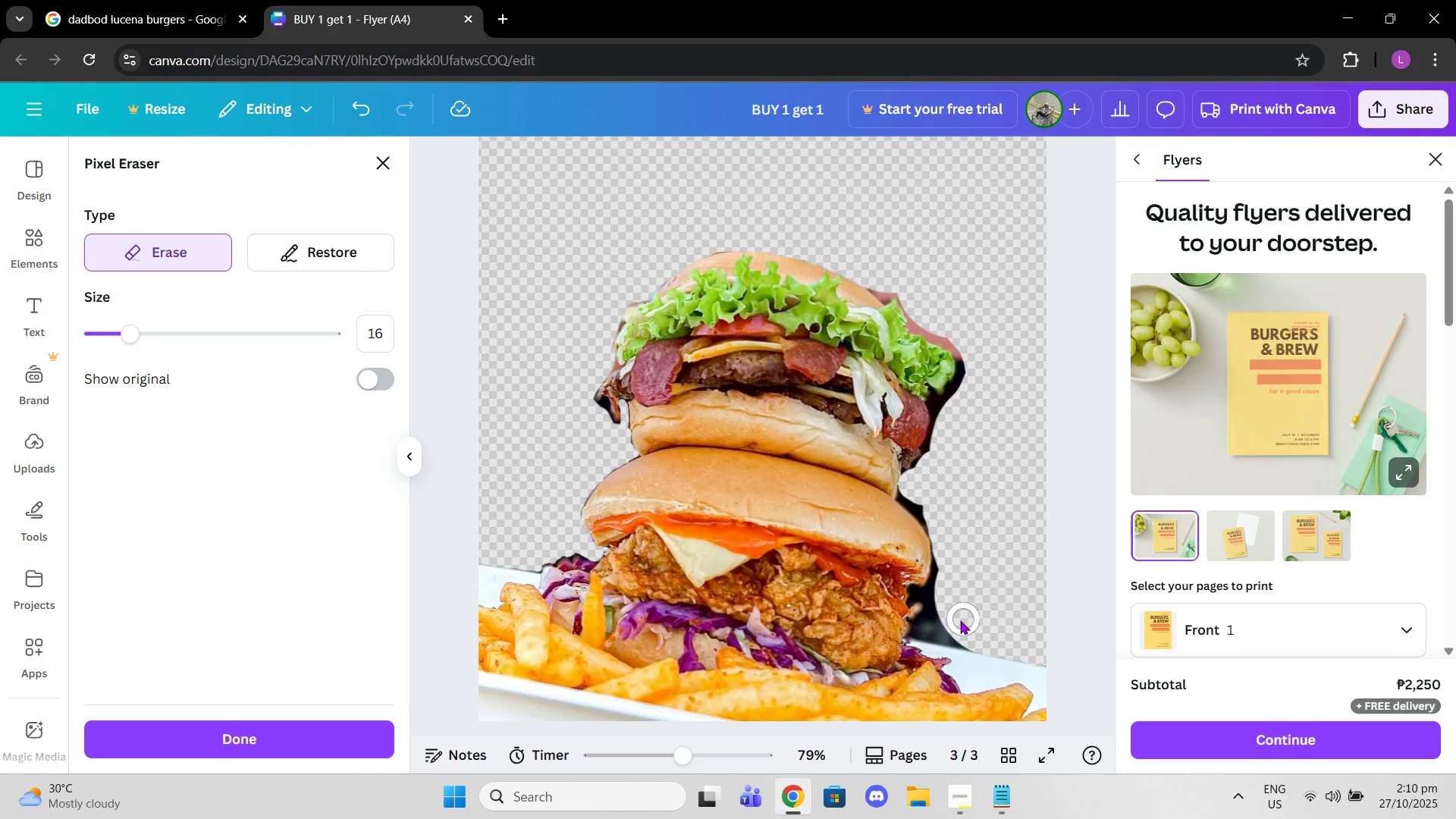 
left_click_drag(start_coordinate=[961, 620], to_coordinate=[952, 570])
 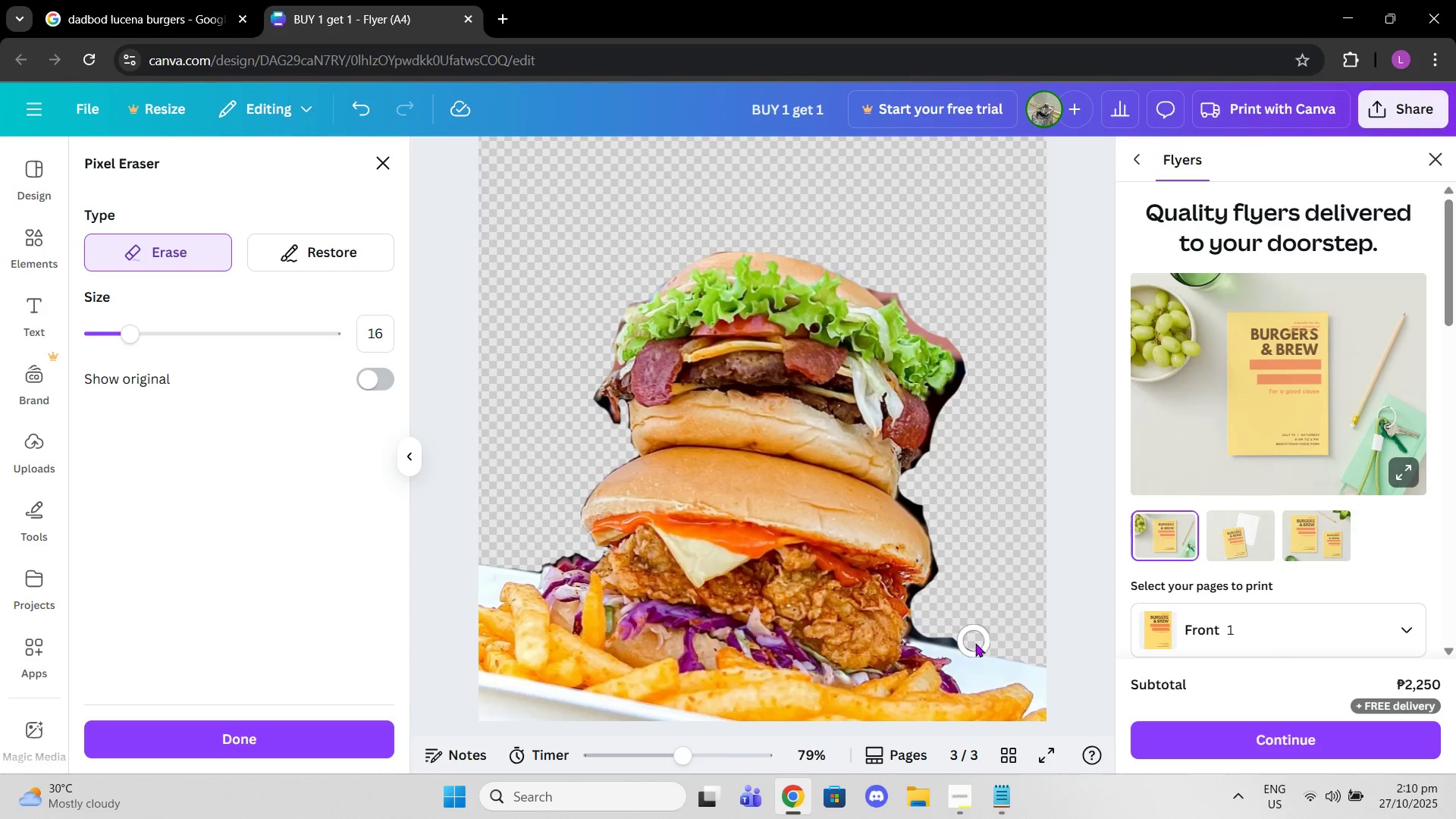 
left_click_drag(start_coordinate=[975, 643], to_coordinate=[958, 631])
 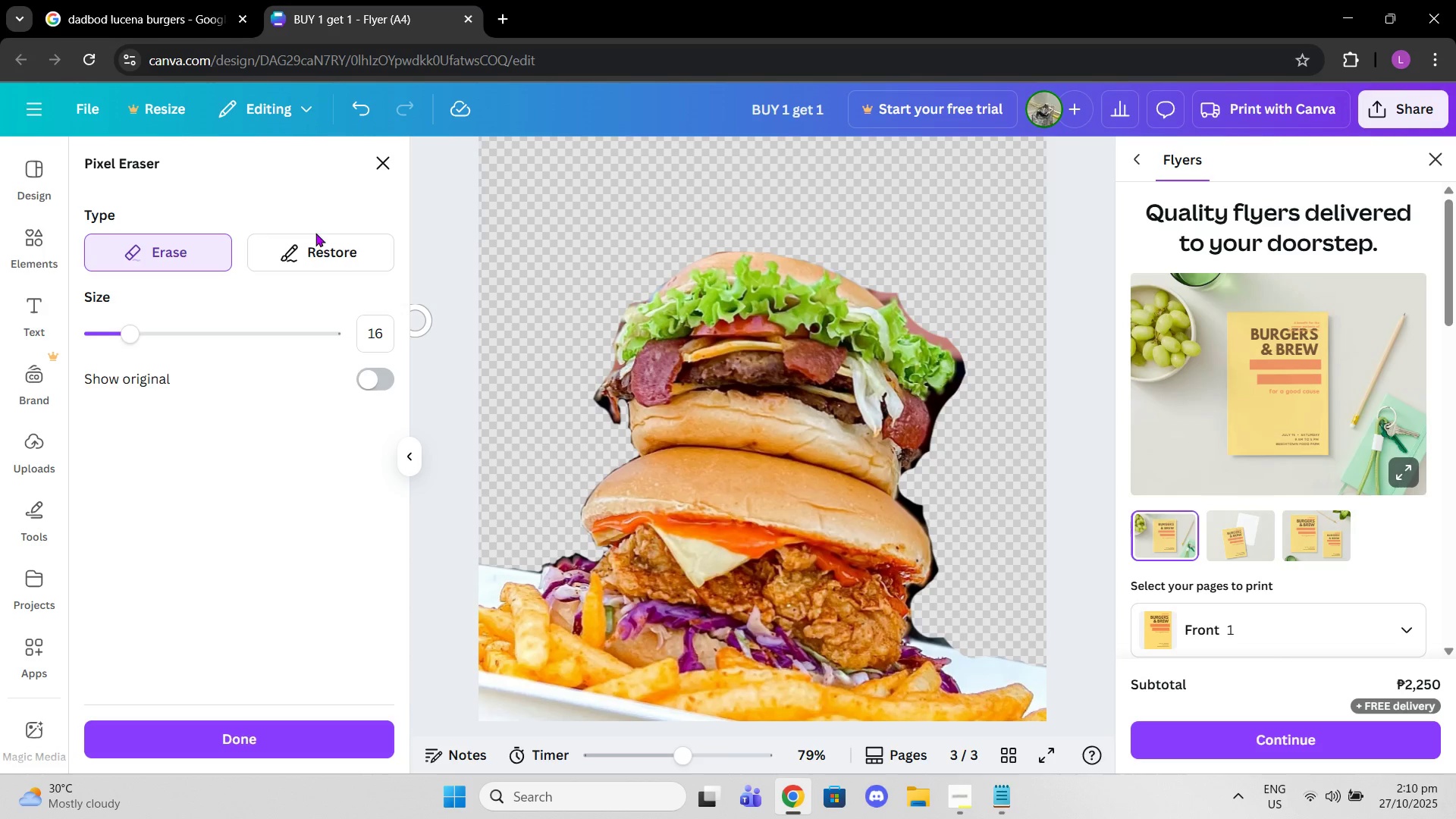 
double_click([356, 268])
 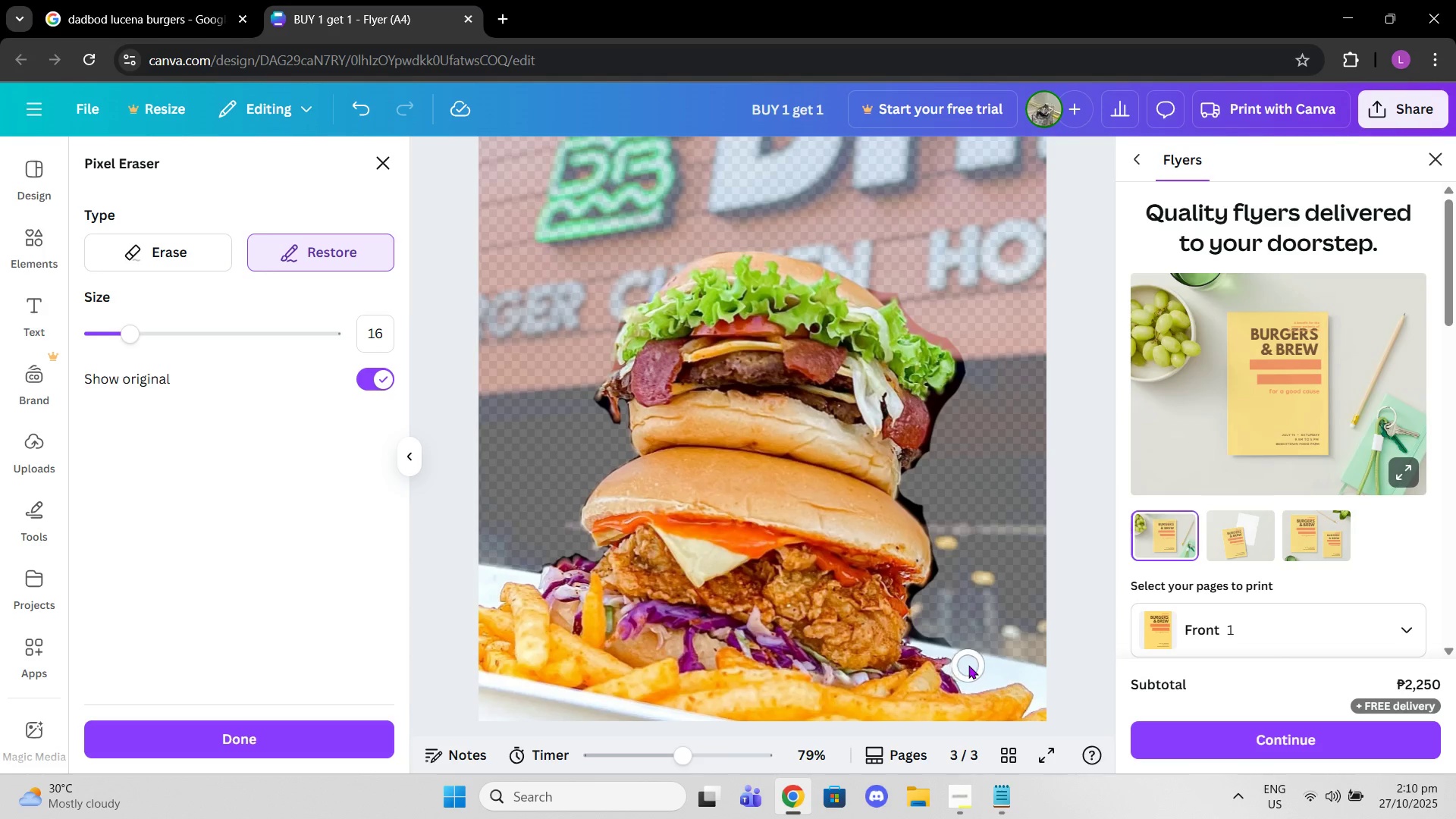 
left_click_drag(start_coordinate=[954, 658], to_coordinate=[992, 665])
 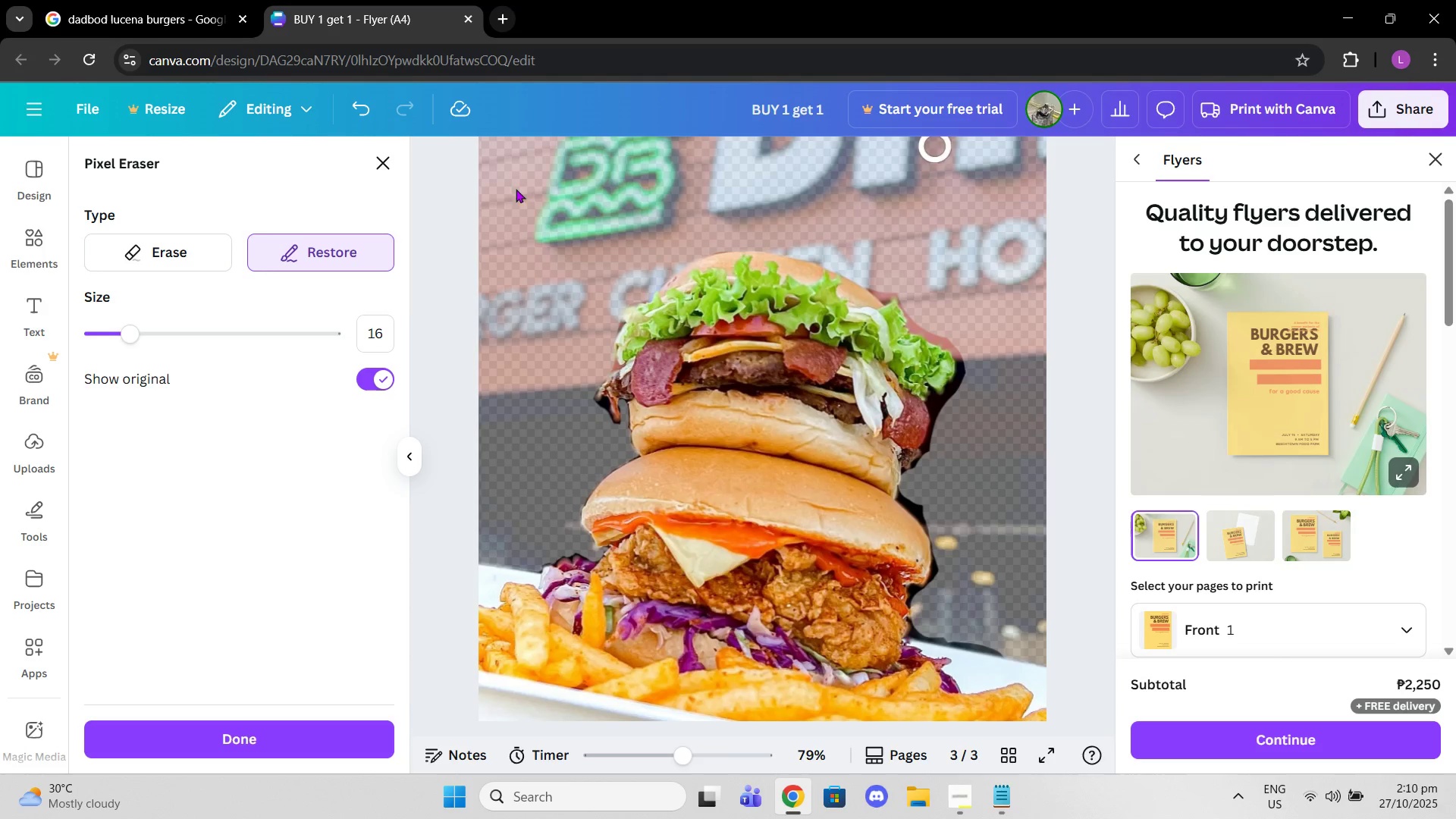 
scroll: coordinate [196, 285], scroll_direction: up, amount: 1.0
 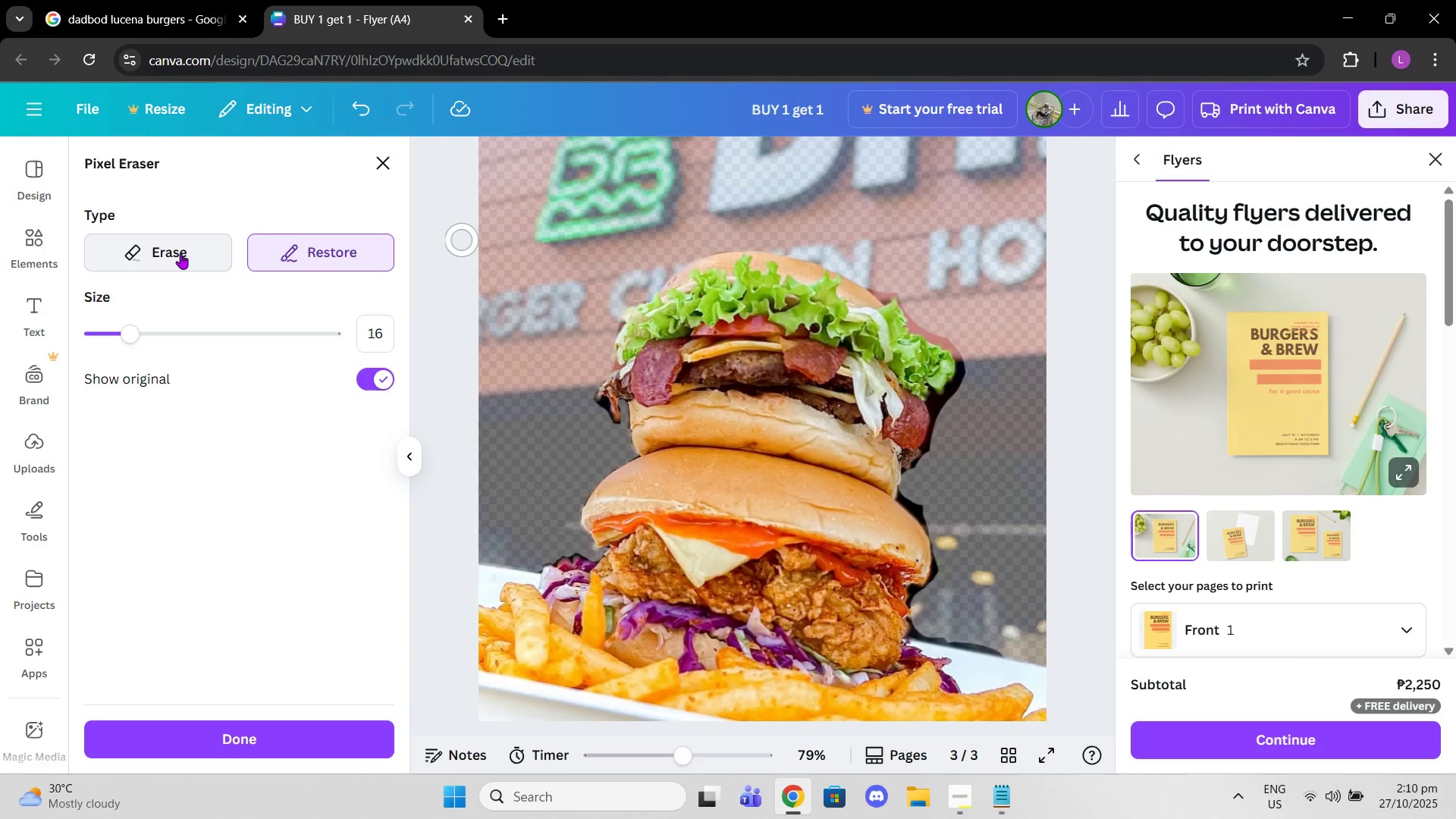 
left_click([180, 253])
 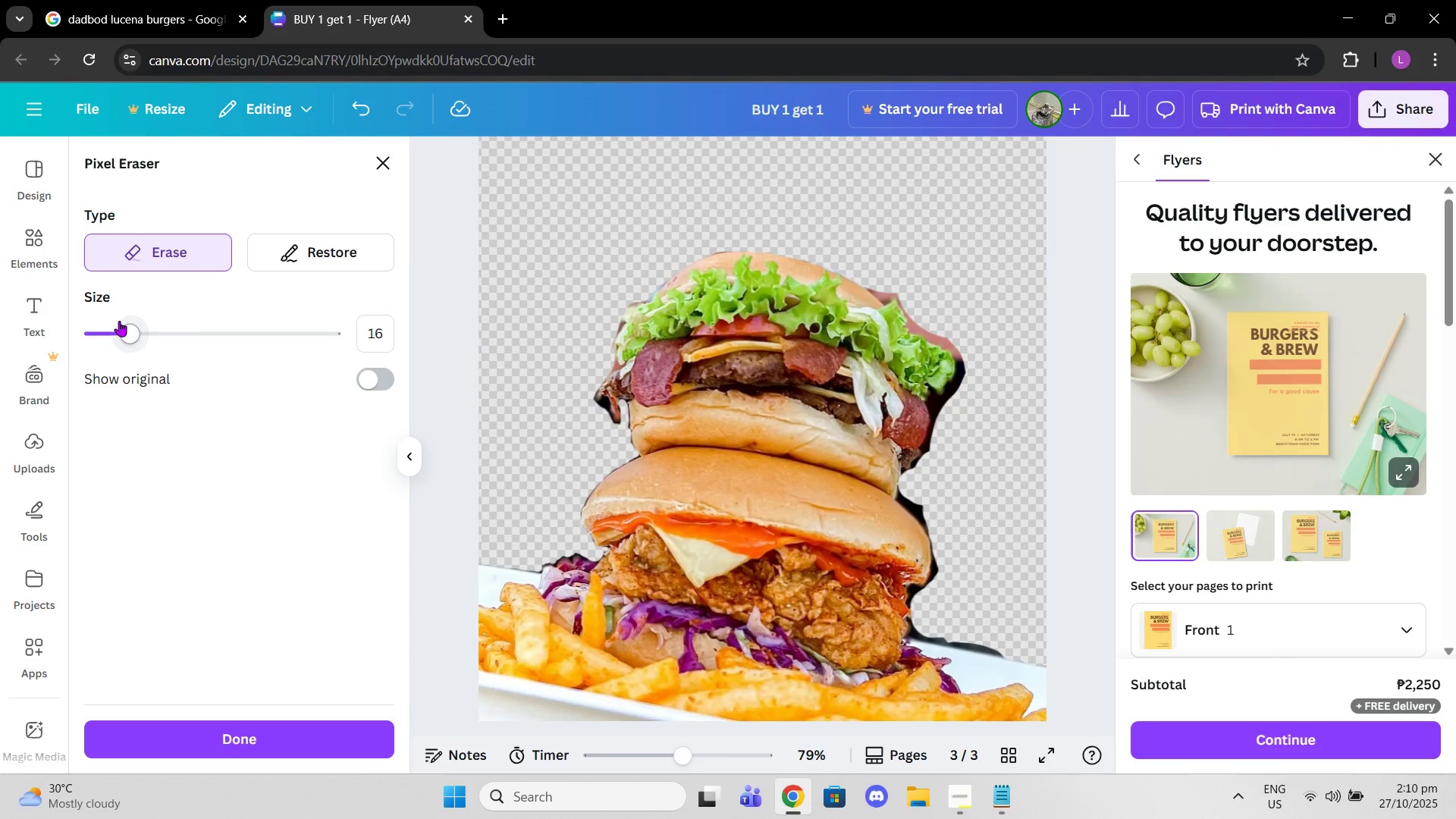 
left_click_drag(start_coordinate=[129, 324], to_coordinate=[77, 328])
 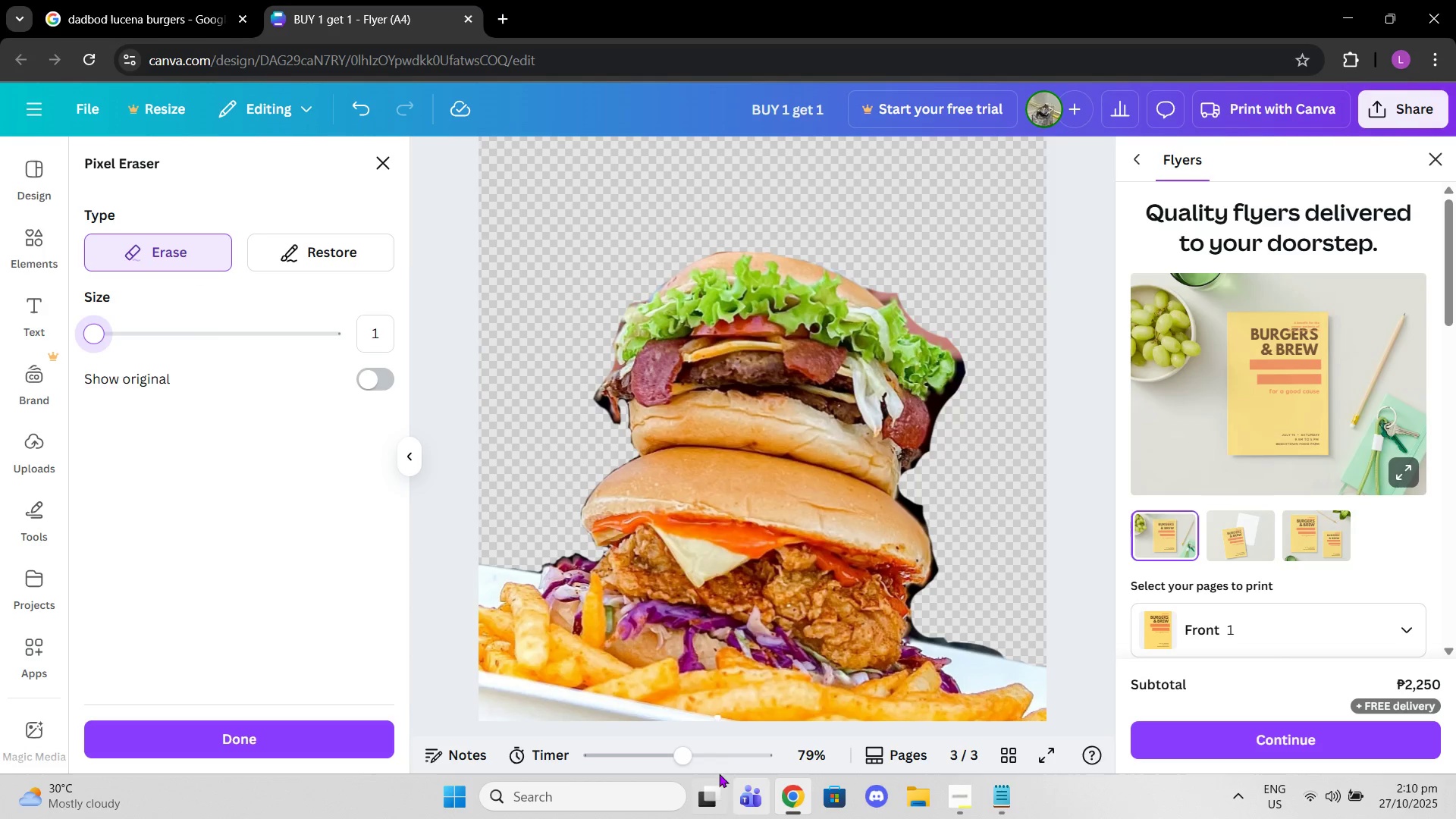 
left_click_drag(start_coordinate=[696, 765], to_coordinate=[728, 748])
 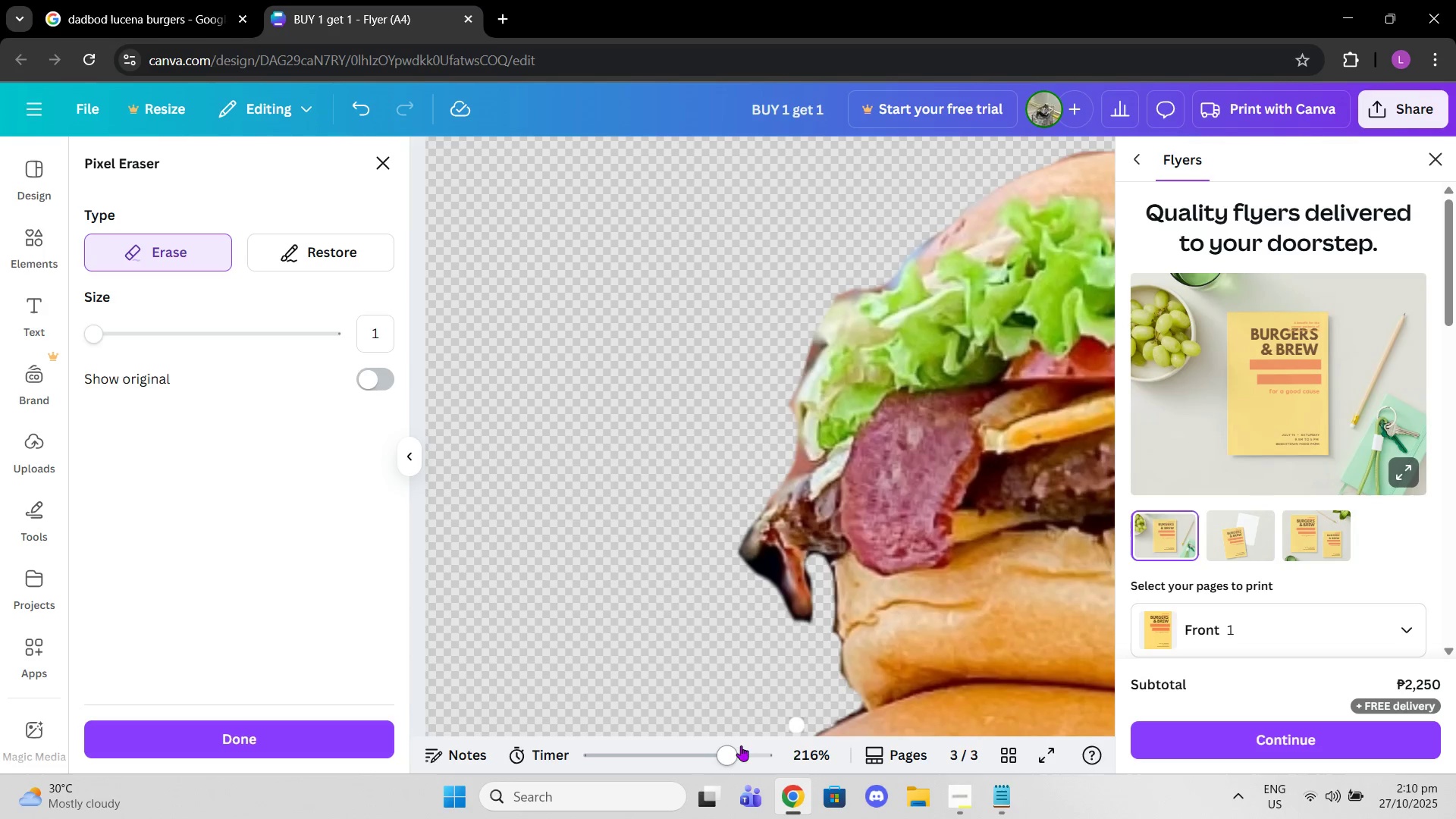 
left_click_drag(start_coordinate=[721, 761], to_coordinate=[767, 759])
 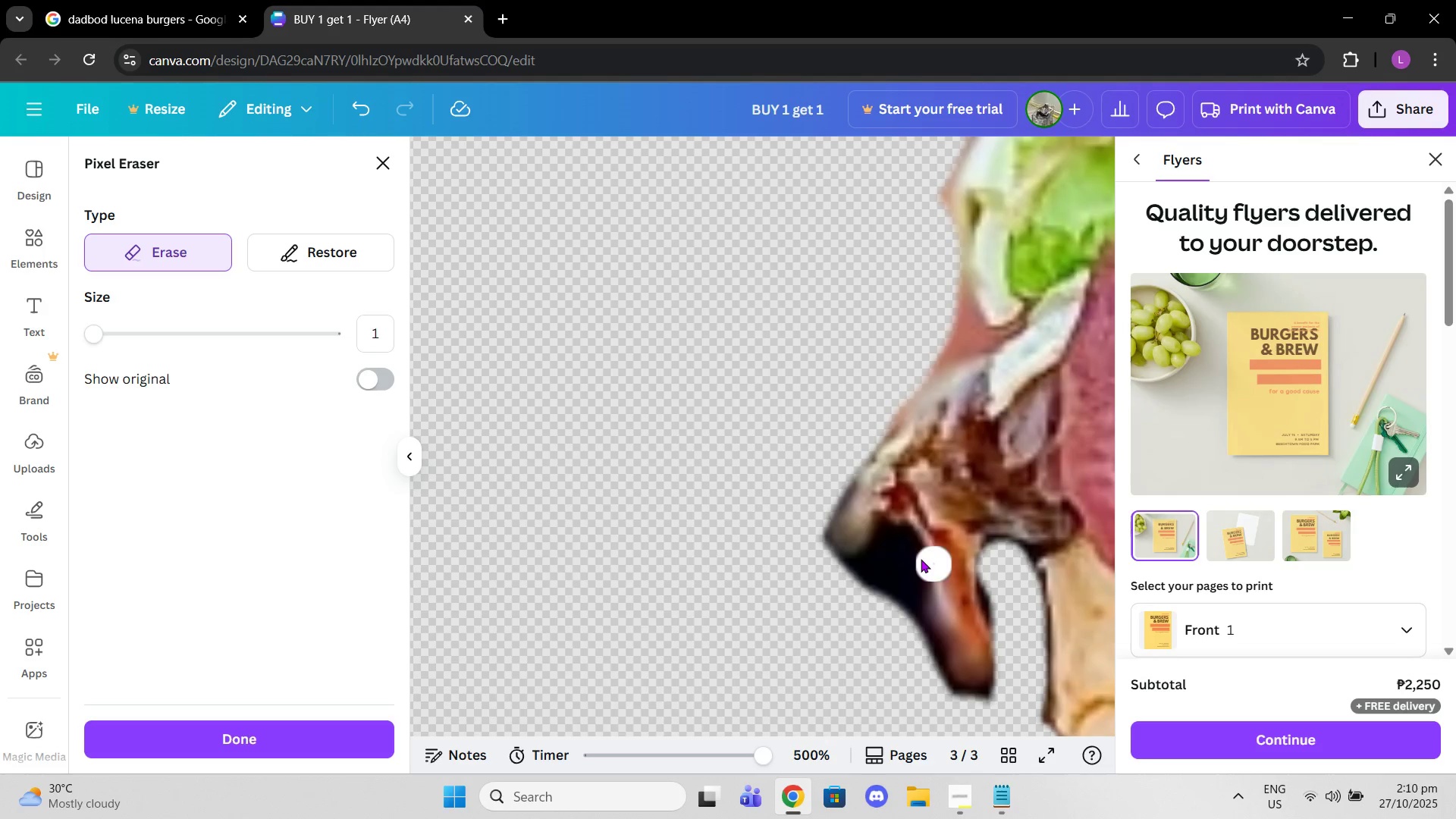 
left_click_drag(start_coordinate=[893, 545], to_coordinate=[814, 544])
 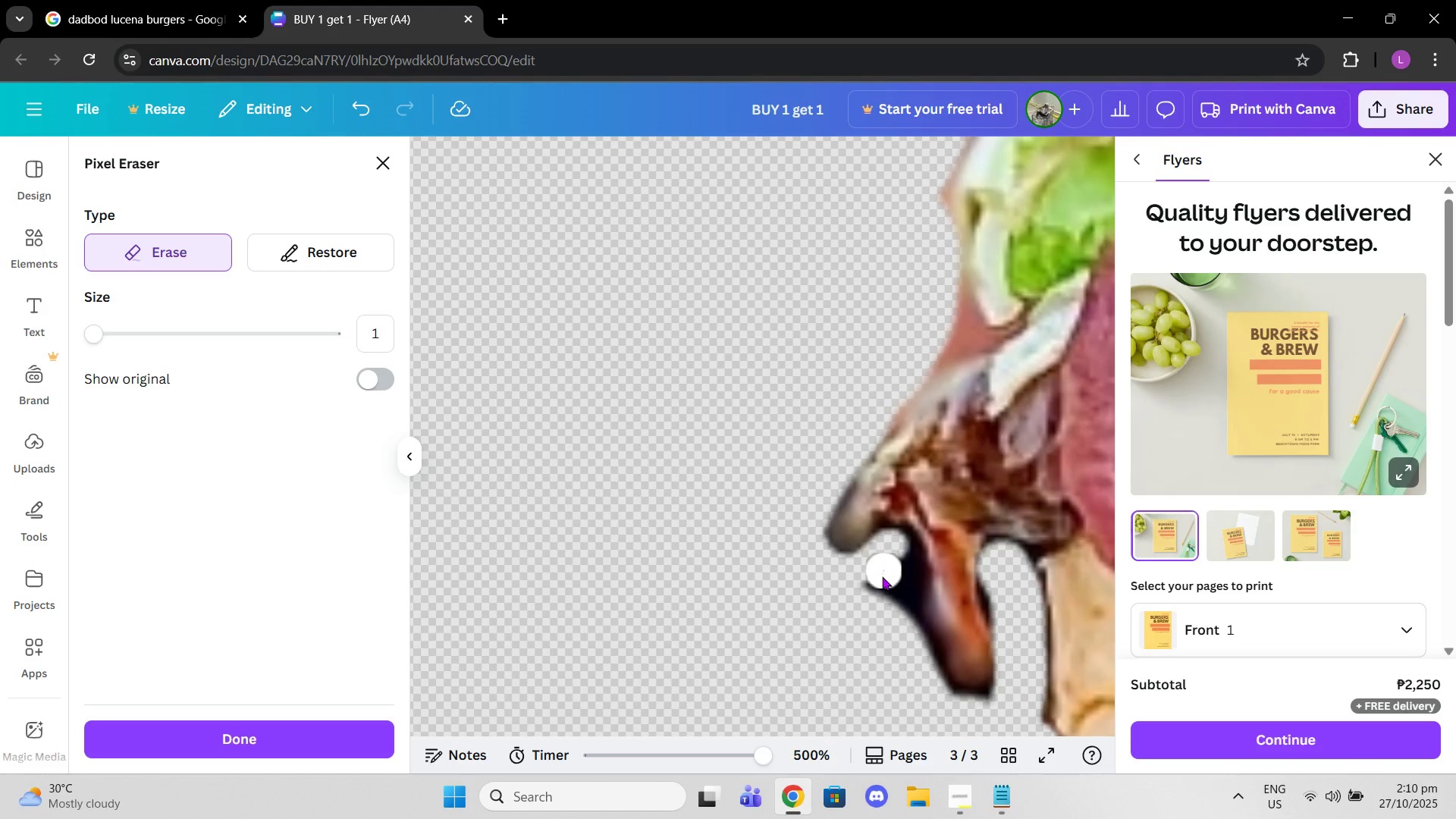 
left_click_drag(start_coordinate=[868, 582], to_coordinate=[896, 544])
 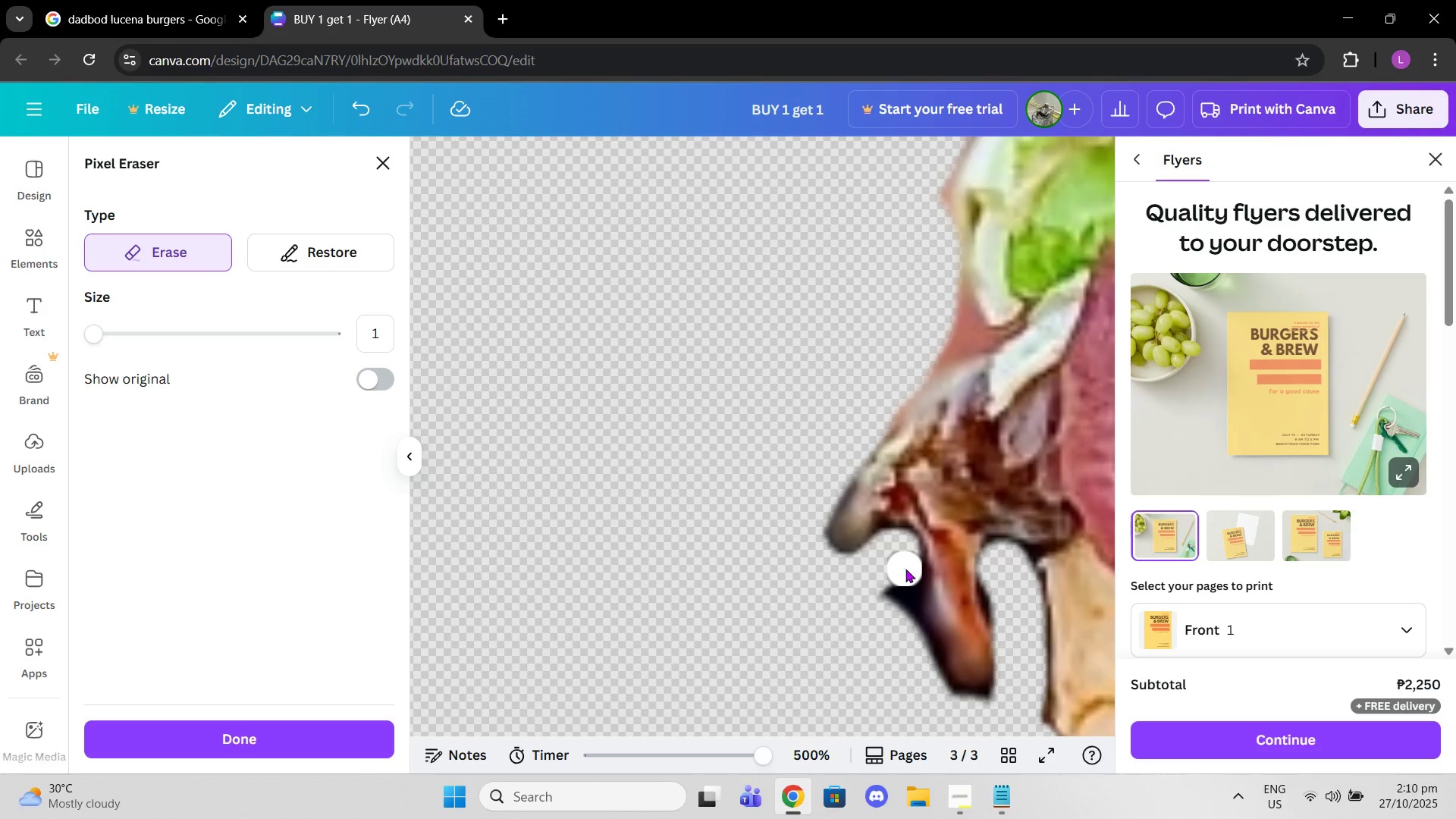 
left_click_drag(start_coordinate=[905, 569], to_coordinate=[904, 606])
 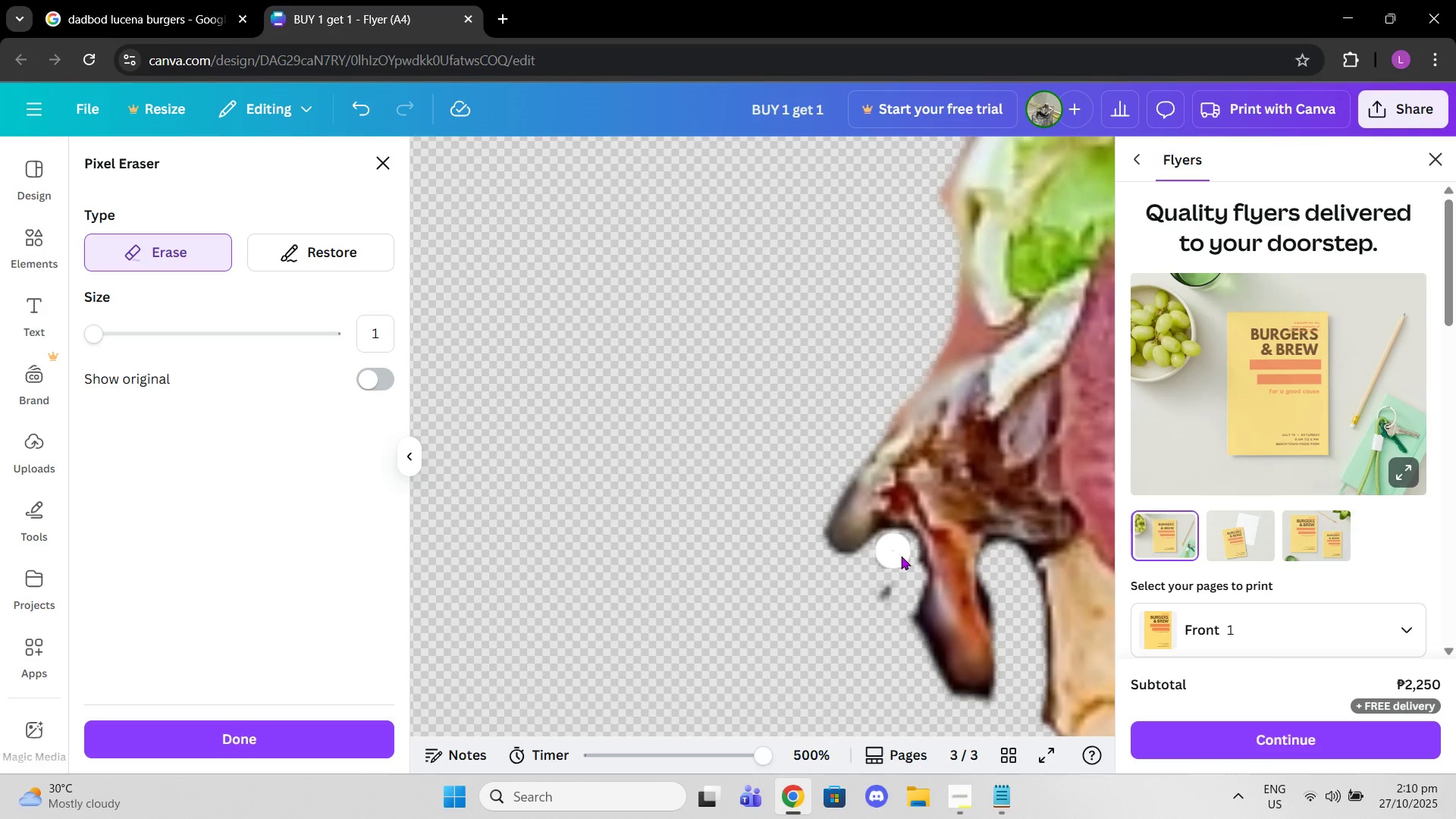 
left_click([908, 561])
 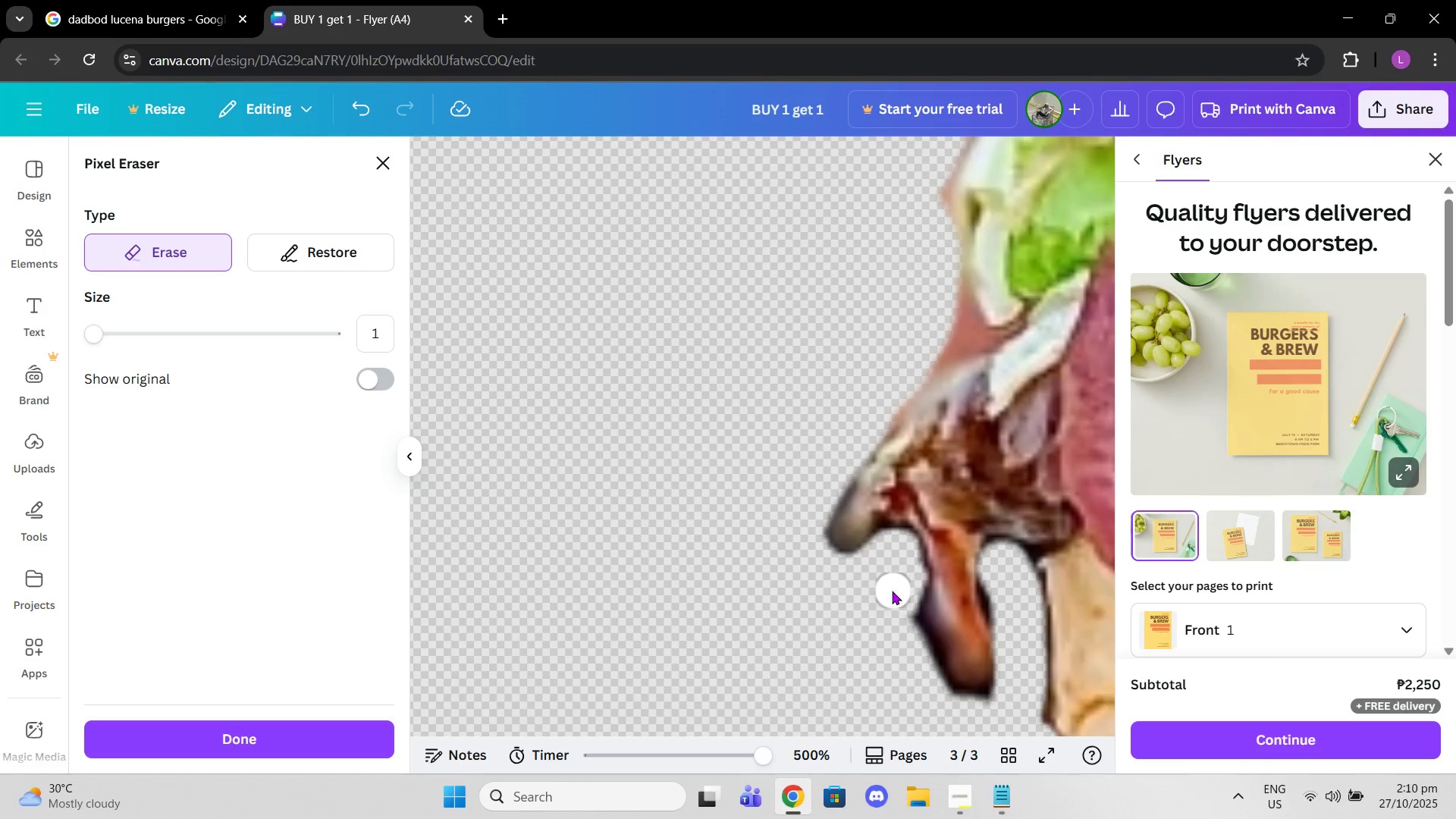 
left_click_drag(start_coordinate=[890, 597], to_coordinate=[1001, 704])
 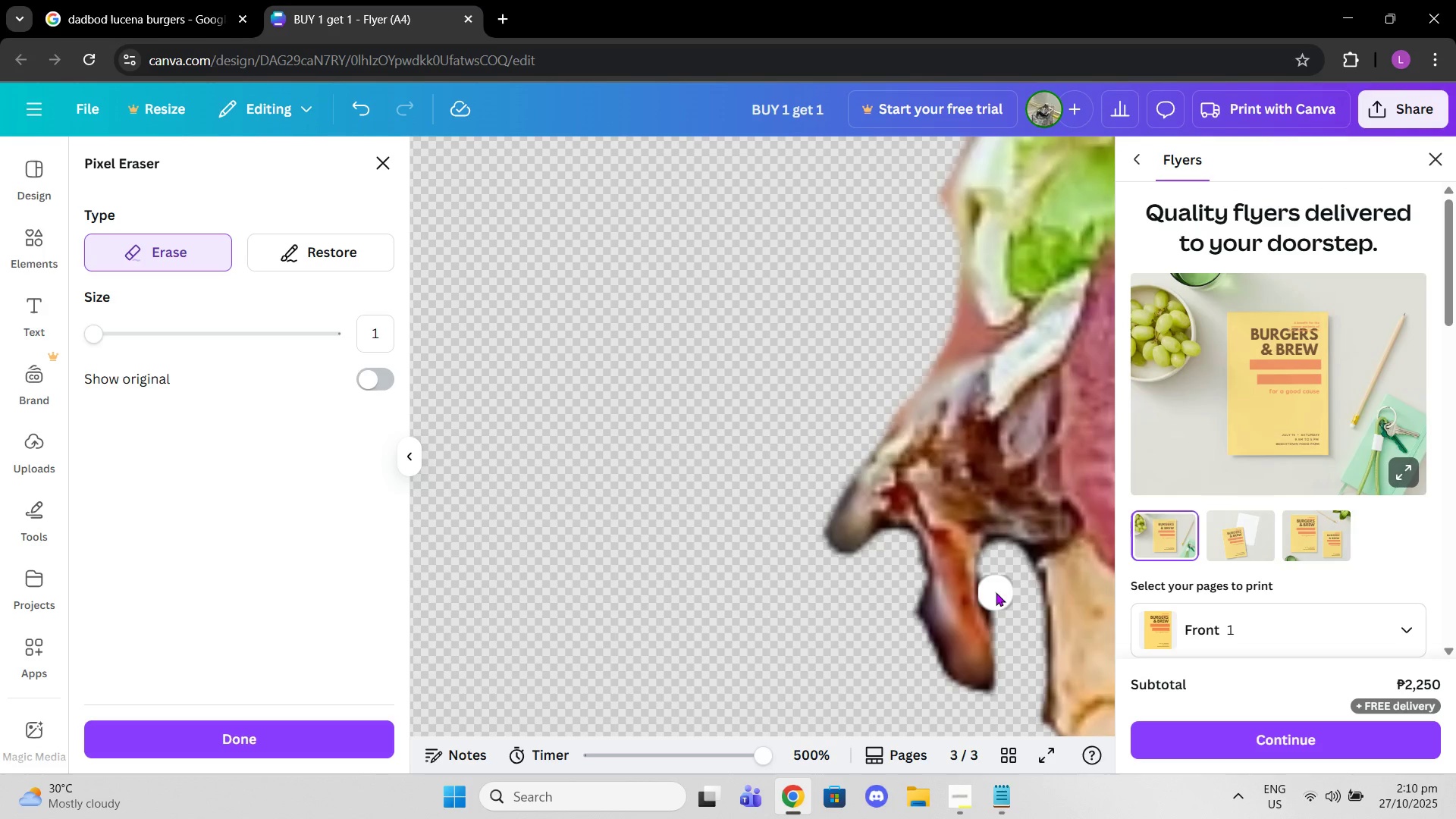 
left_click_drag(start_coordinate=[995, 592], to_coordinate=[993, 579])
 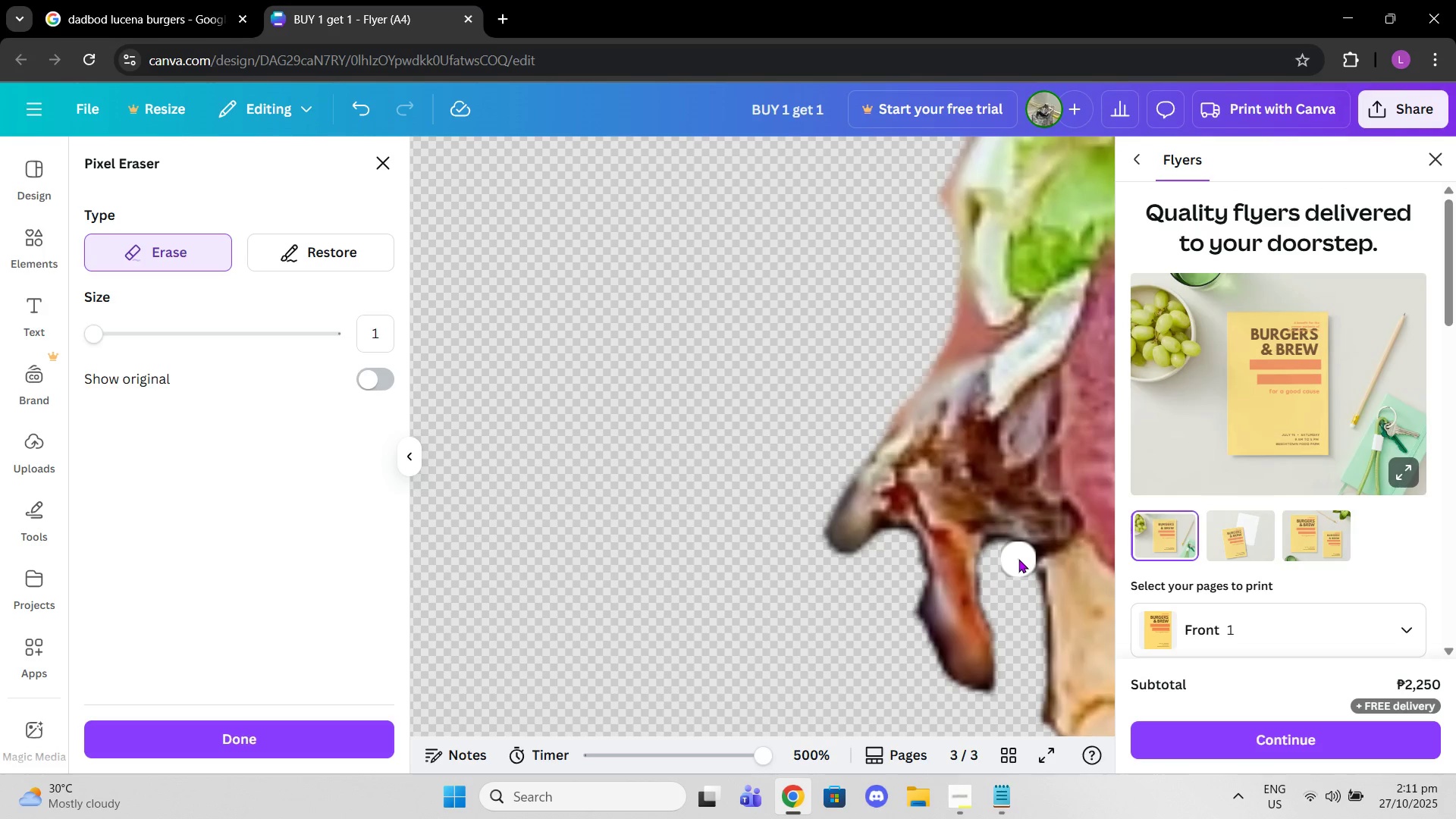 
left_click([1018, 559])
 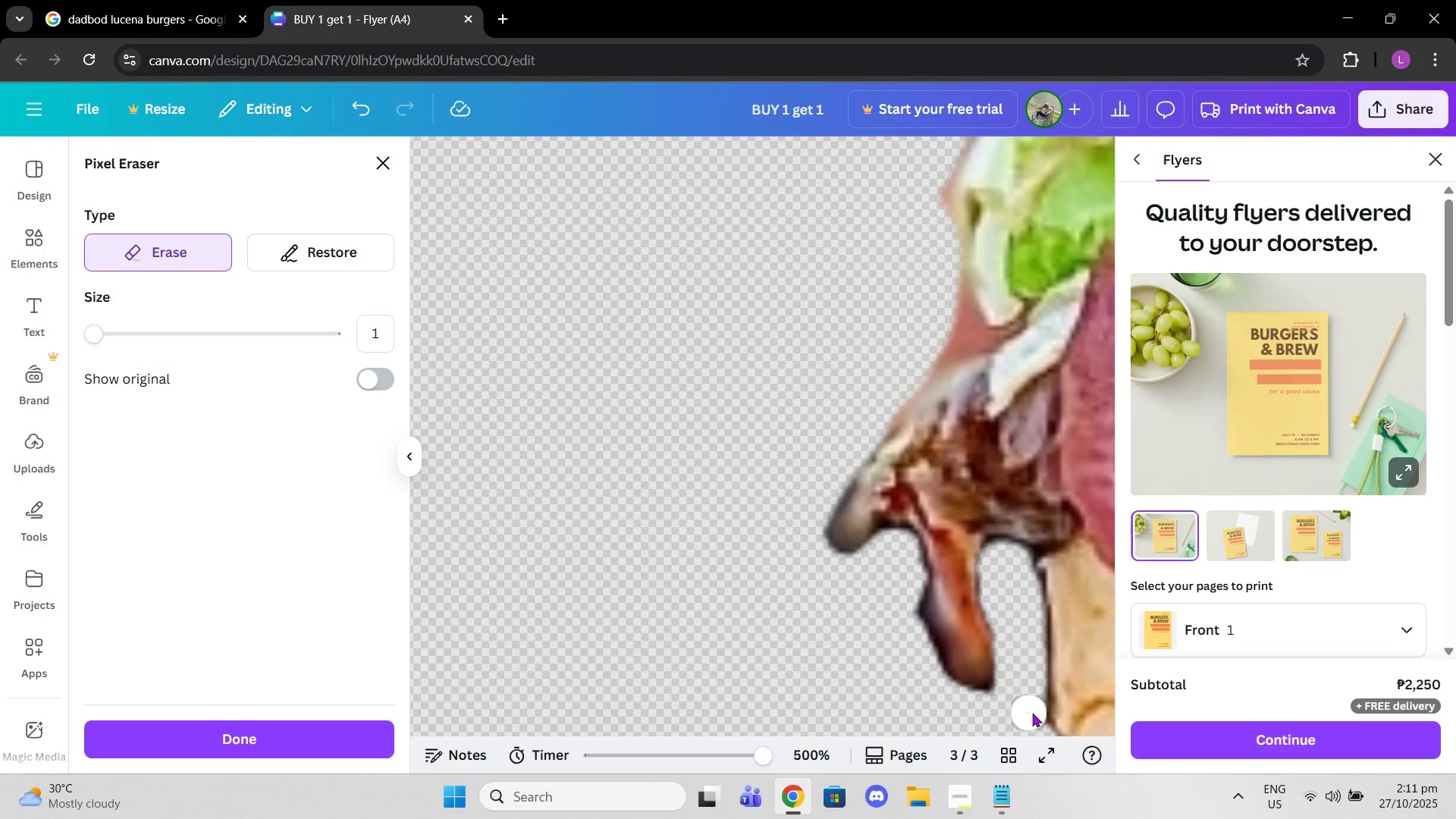 
left_click([1033, 713])
 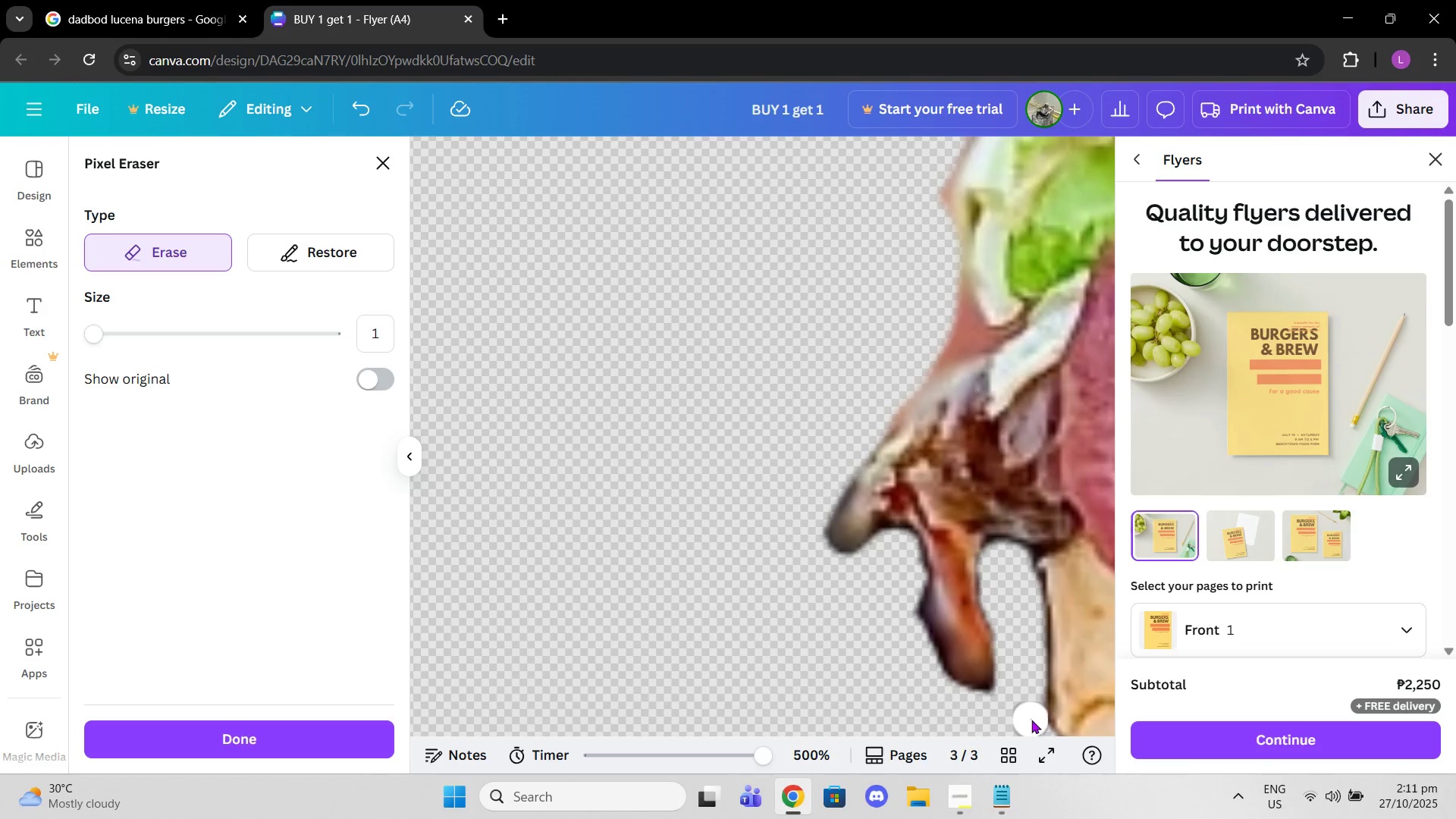 
left_click([1032, 721])
 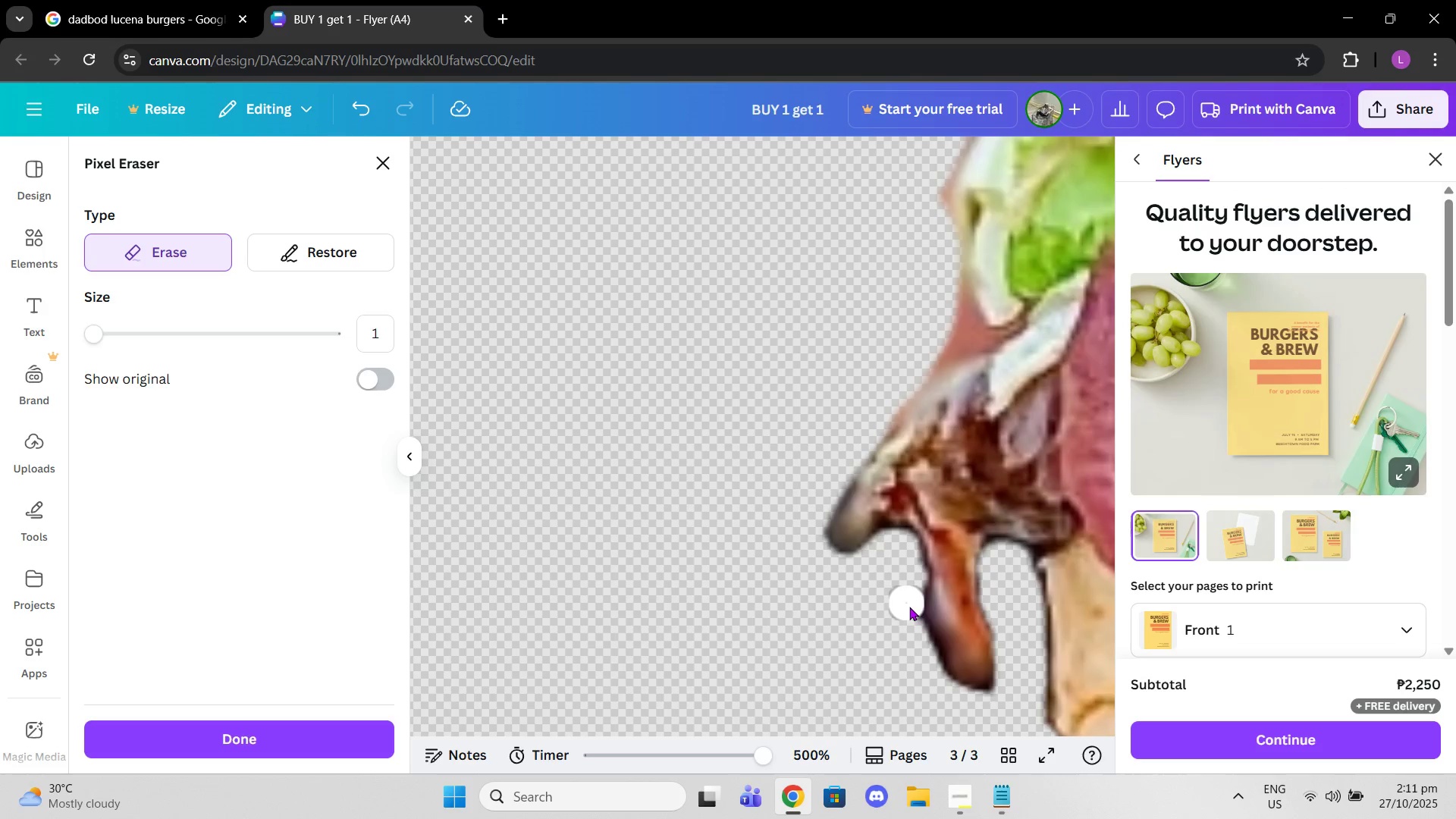 
left_click([909, 607])
 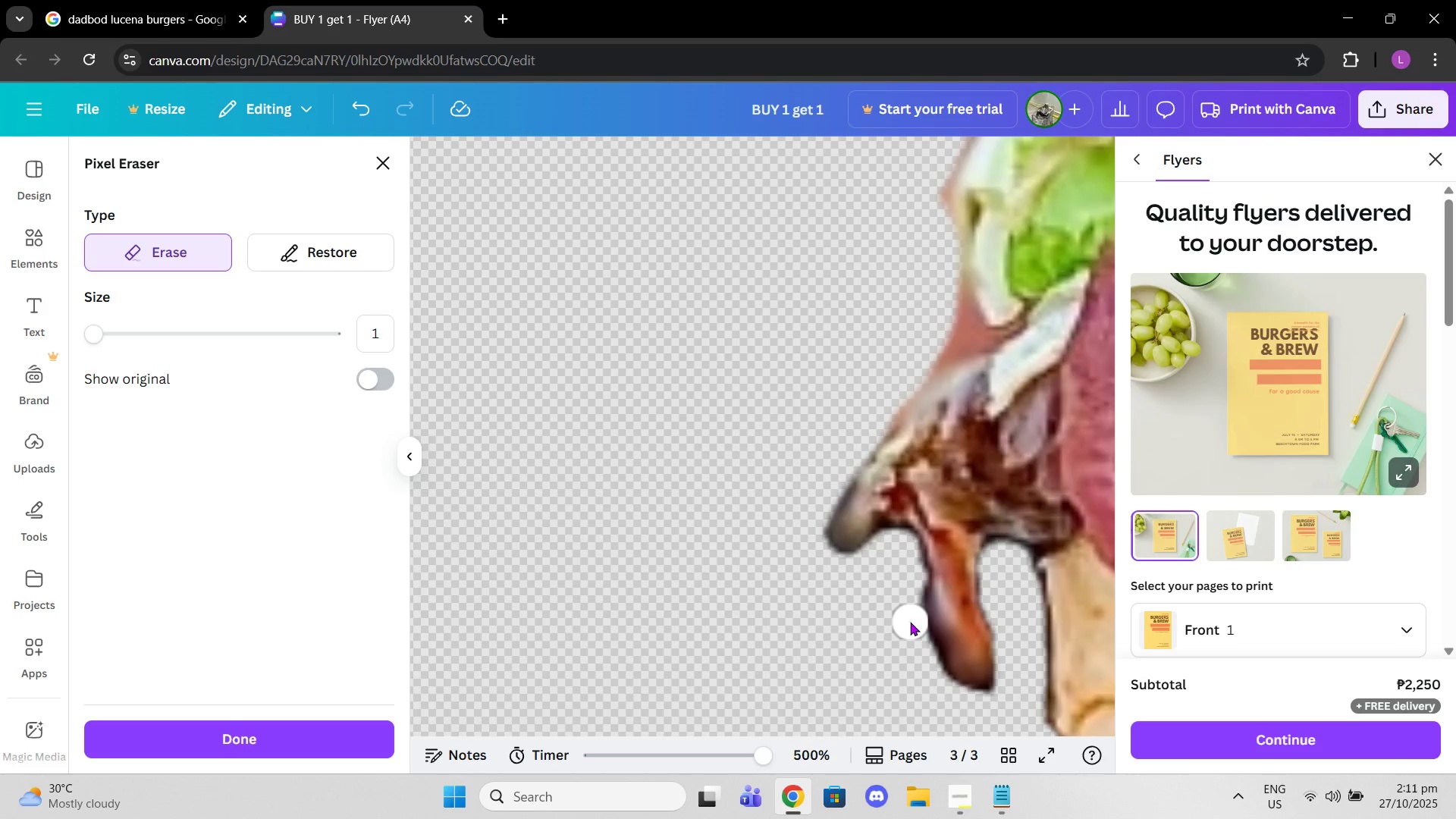 
left_click([910, 622])
 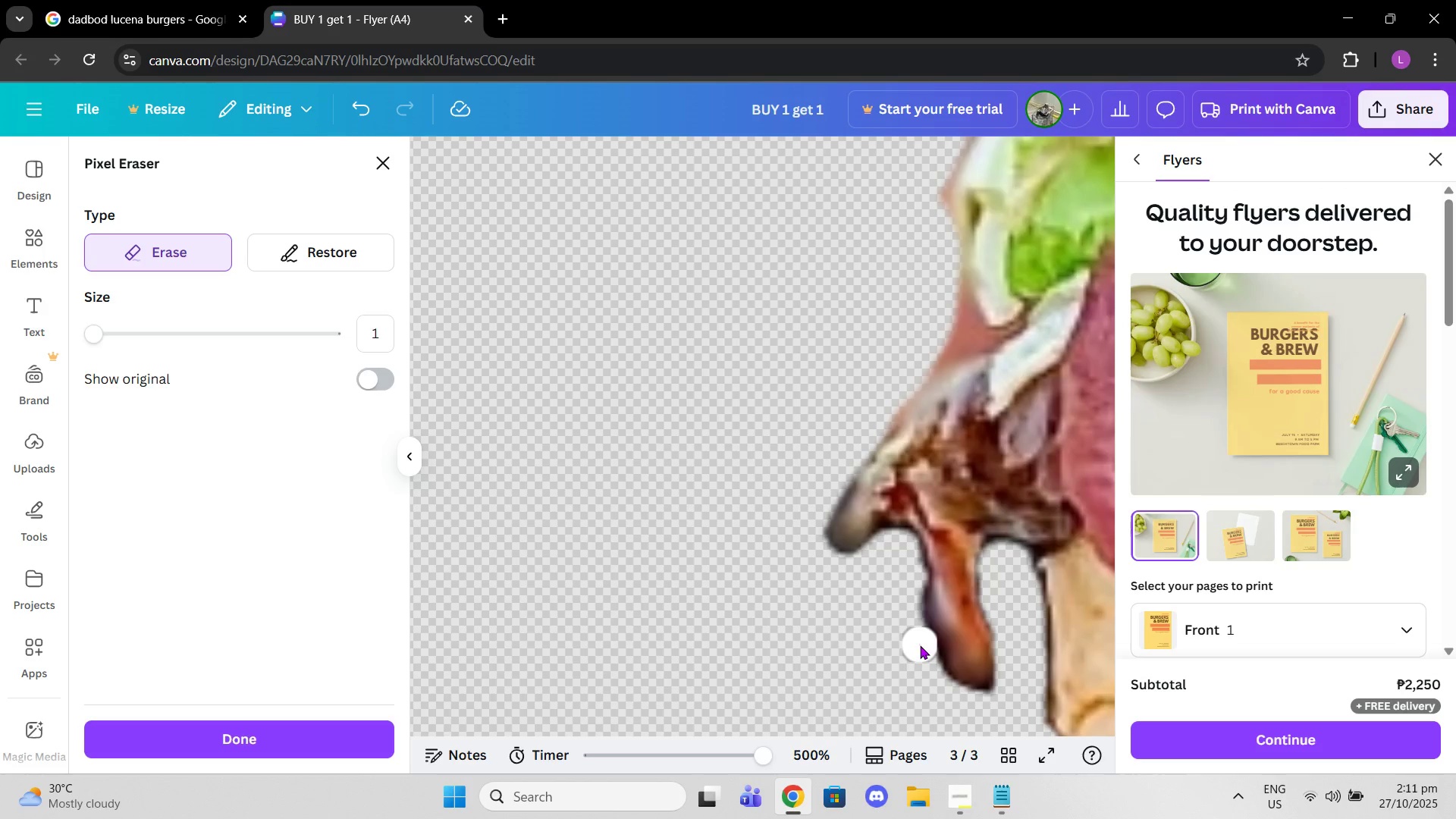 
left_click([920, 645])
 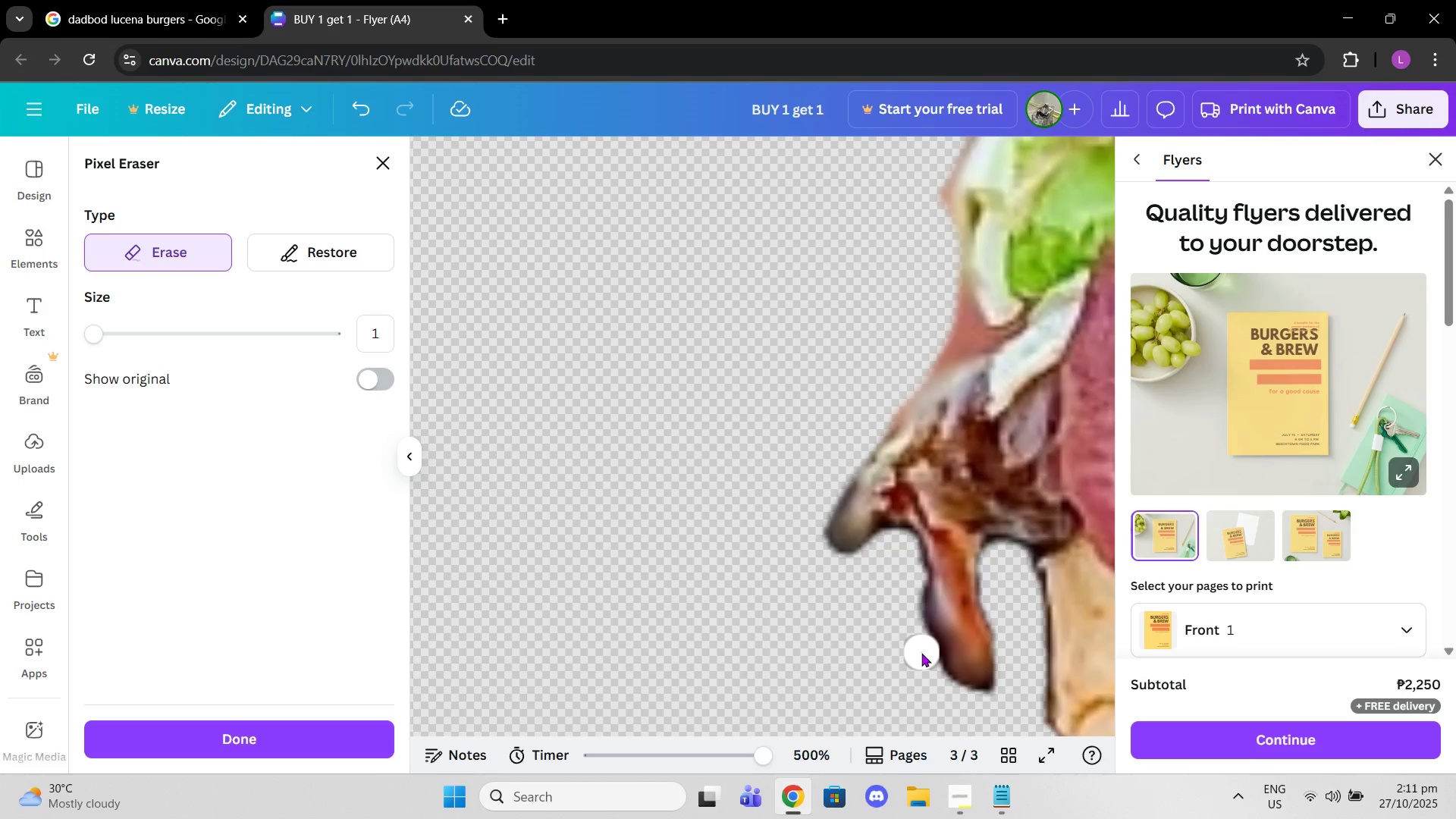 
left_click([924, 654])
 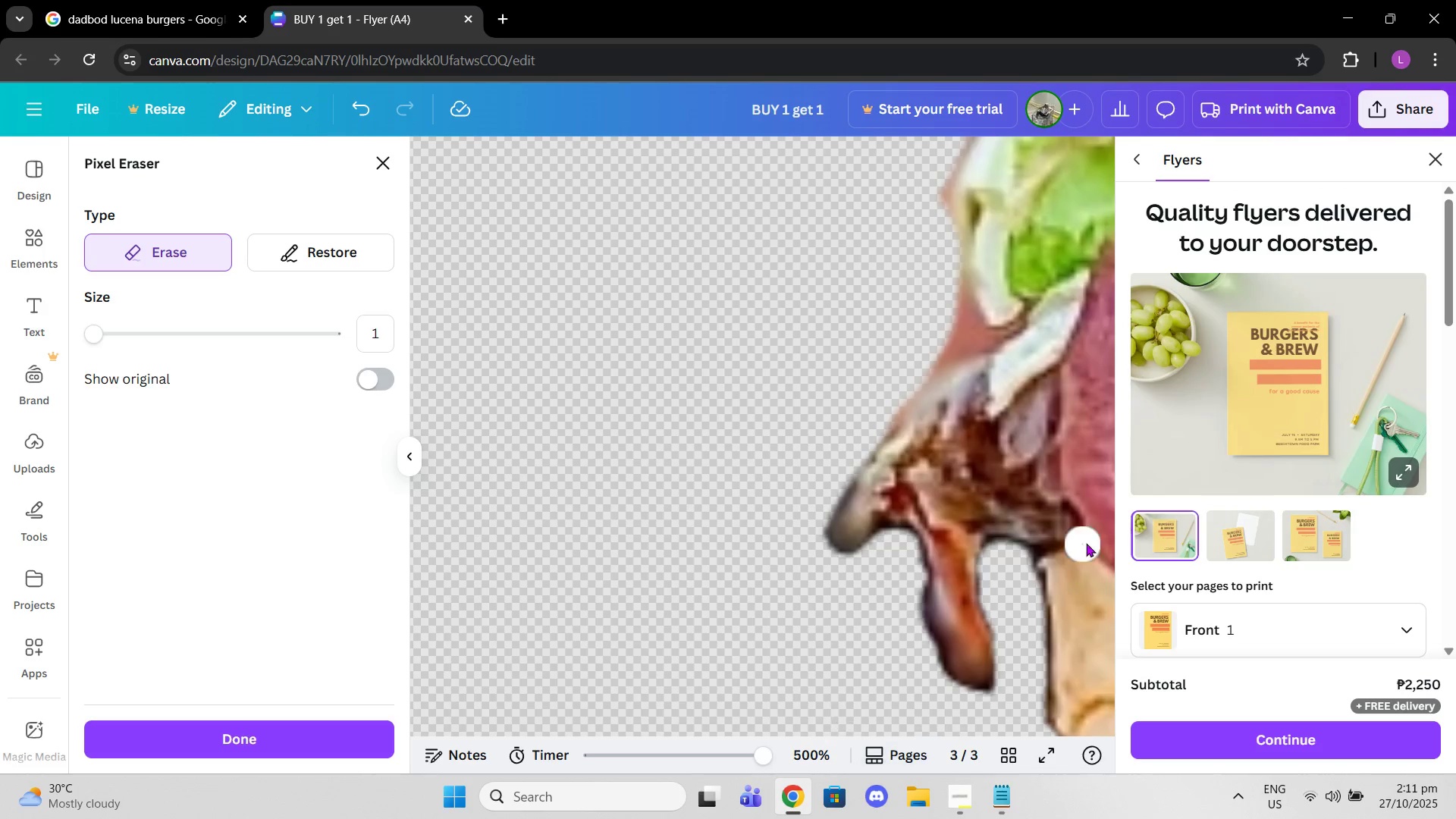 
scroll: coordinate [1085, 540], scroll_direction: down, amount: 1.0
 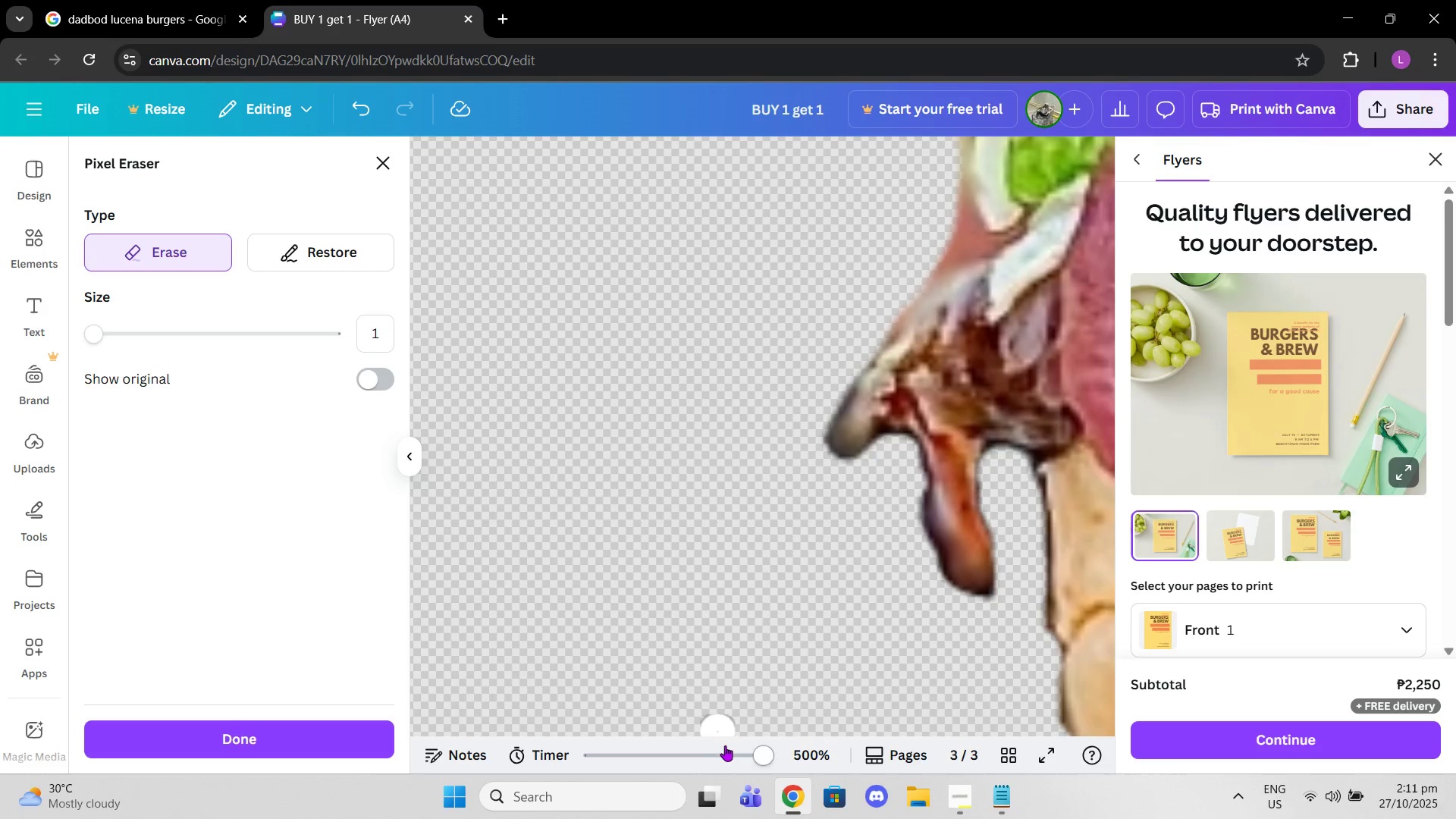 
left_click_drag(start_coordinate=[739, 748], to_coordinate=[696, 739])
 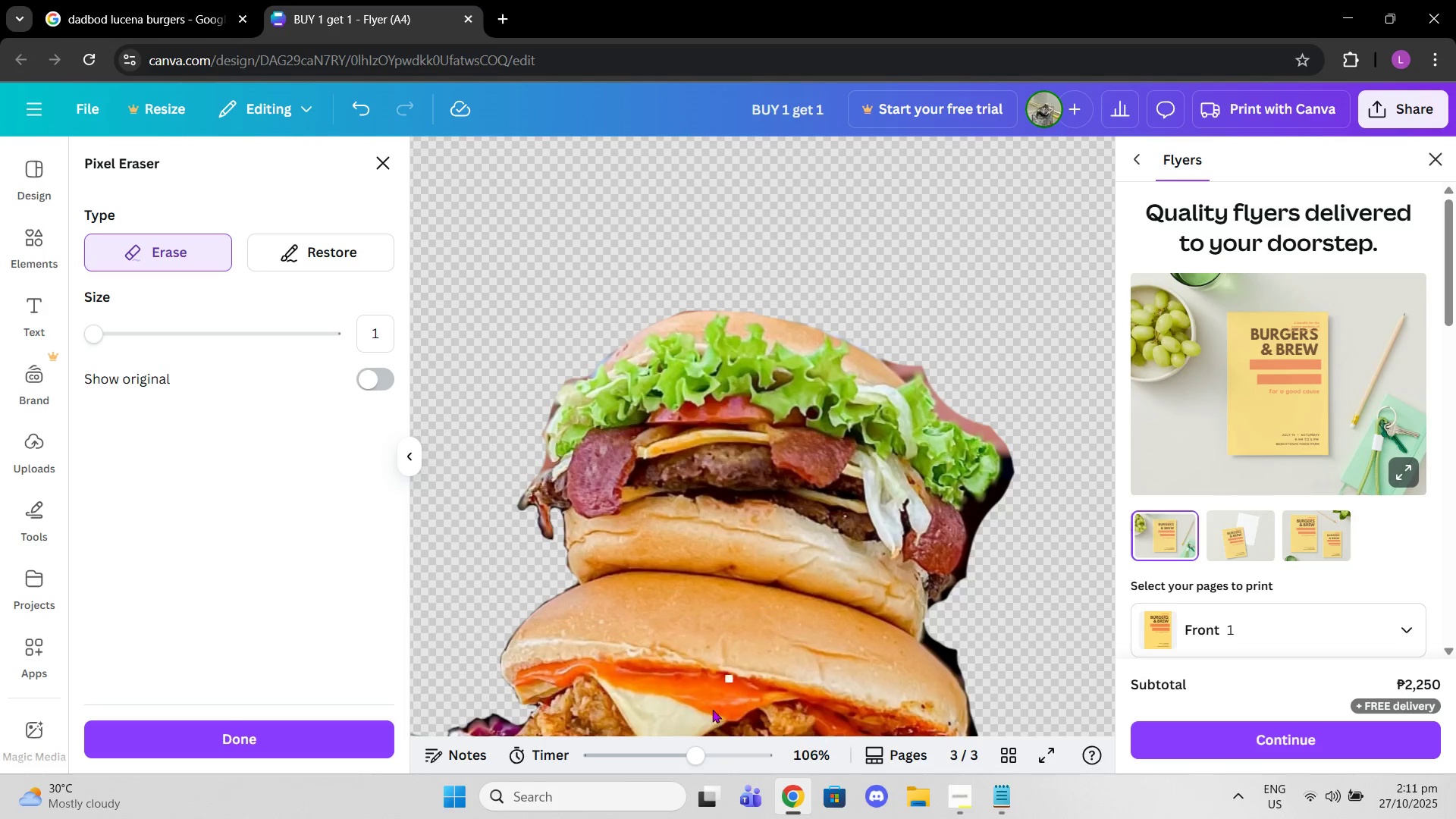 
left_click_drag(start_coordinate=[695, 761], to_coordinate=[777, 758])
 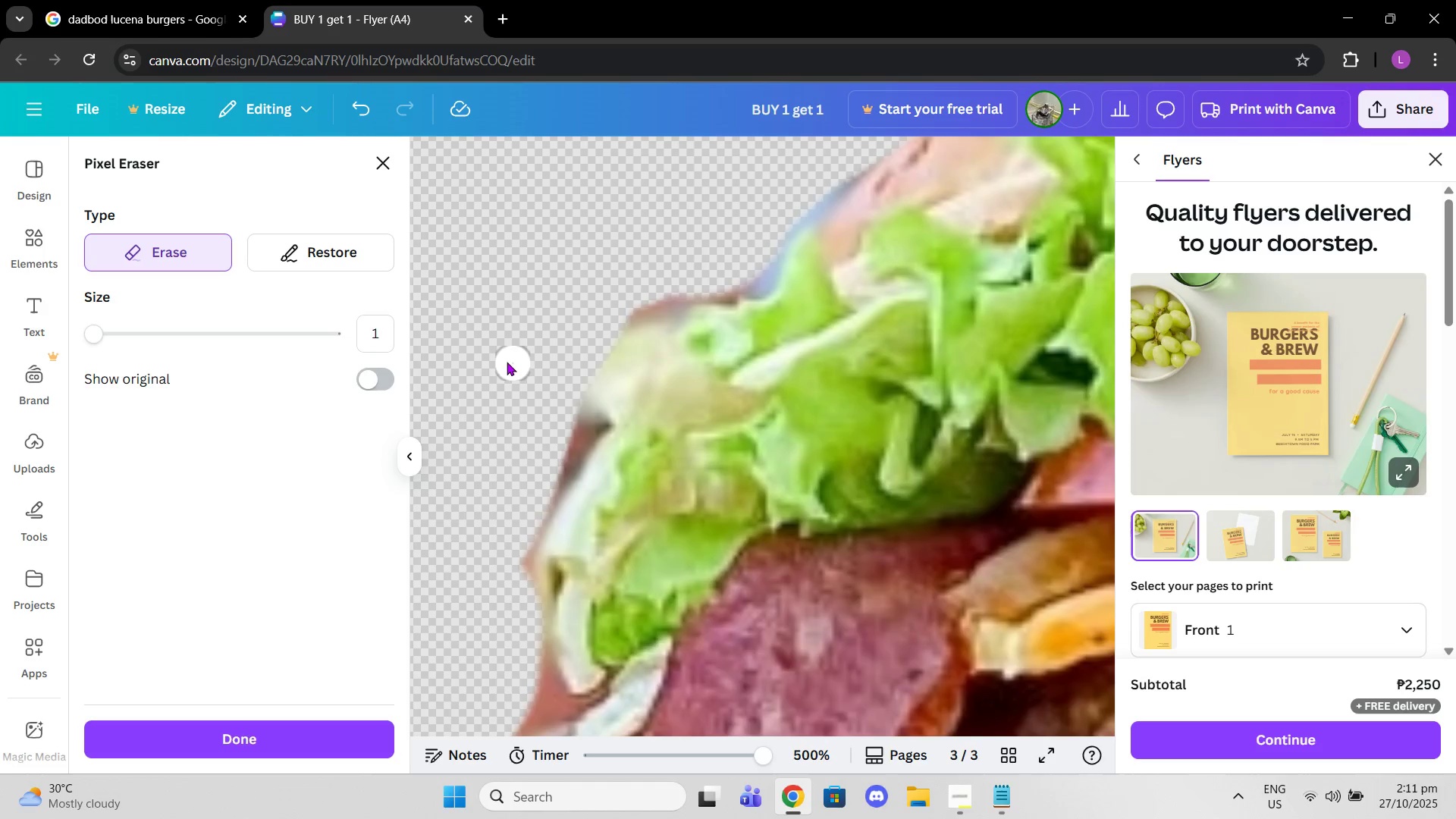 
left_click_drag(start_coordinate=[565, 421], to_coordinate=[523, 593])
 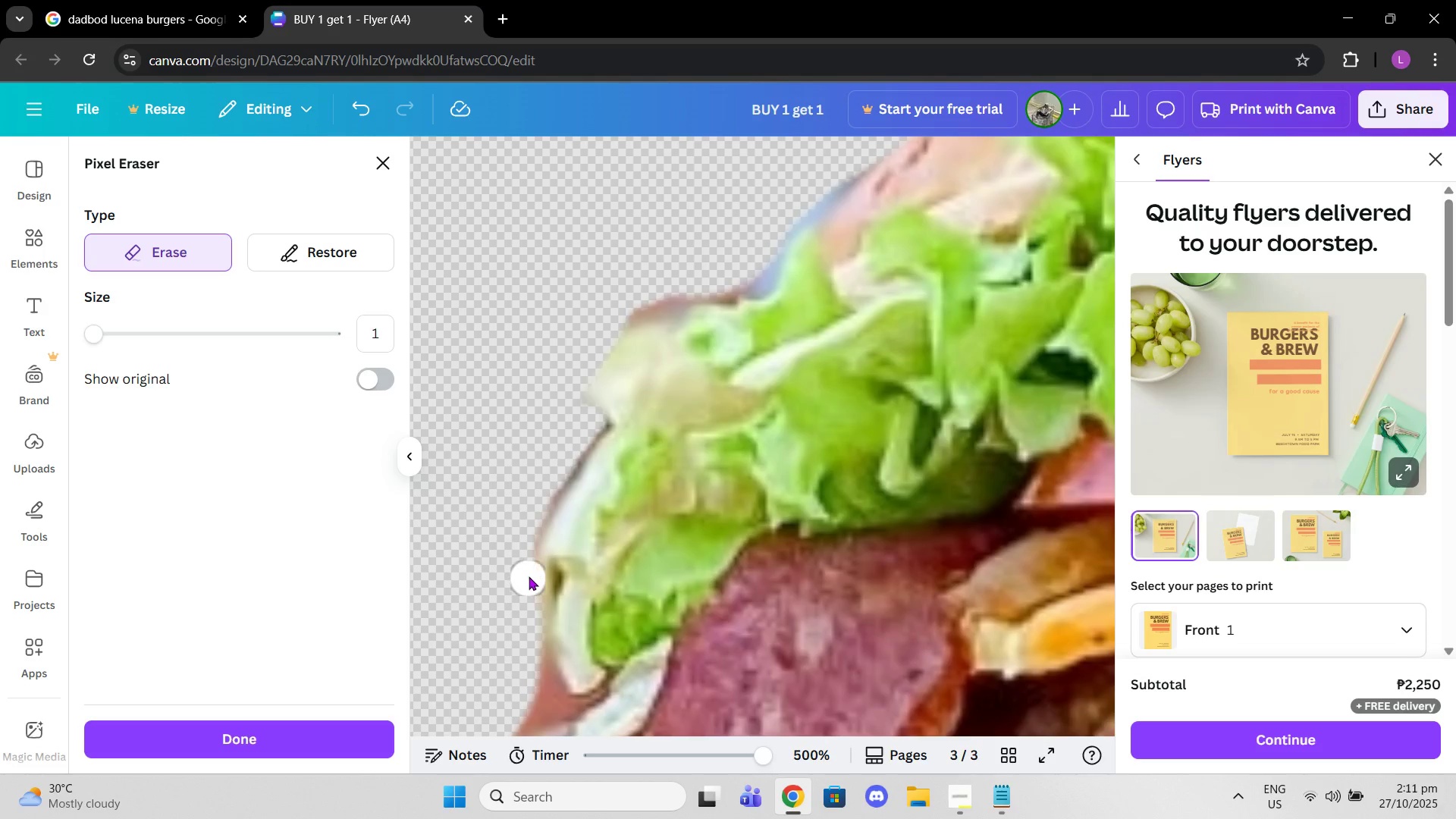 
scroll: coordinate [529, 576], scroll_direction: down, amount: 2.0
 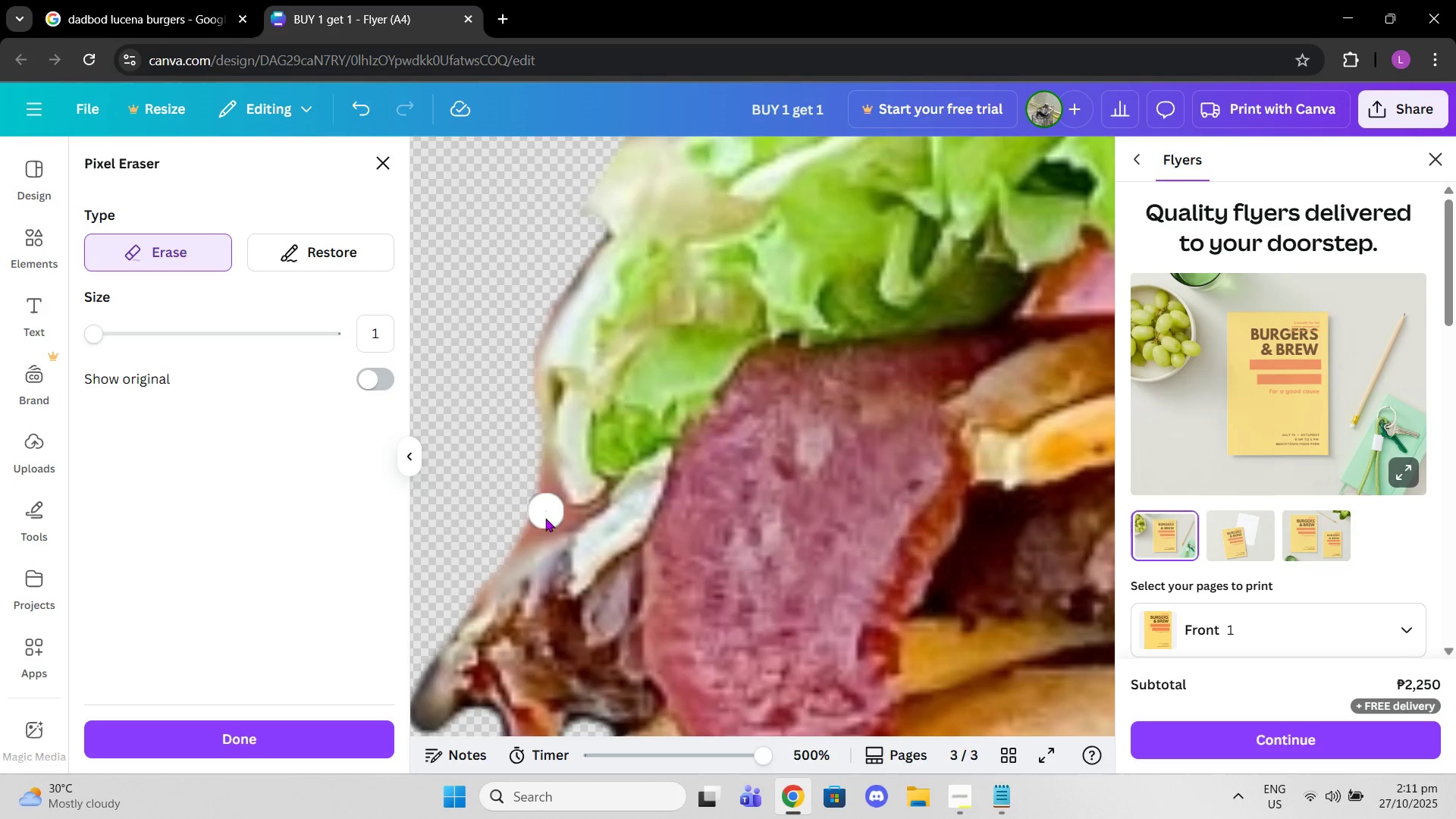 
left_click_drag(start_coordinate=[545, 522], to_coordinate=[468, 581])
 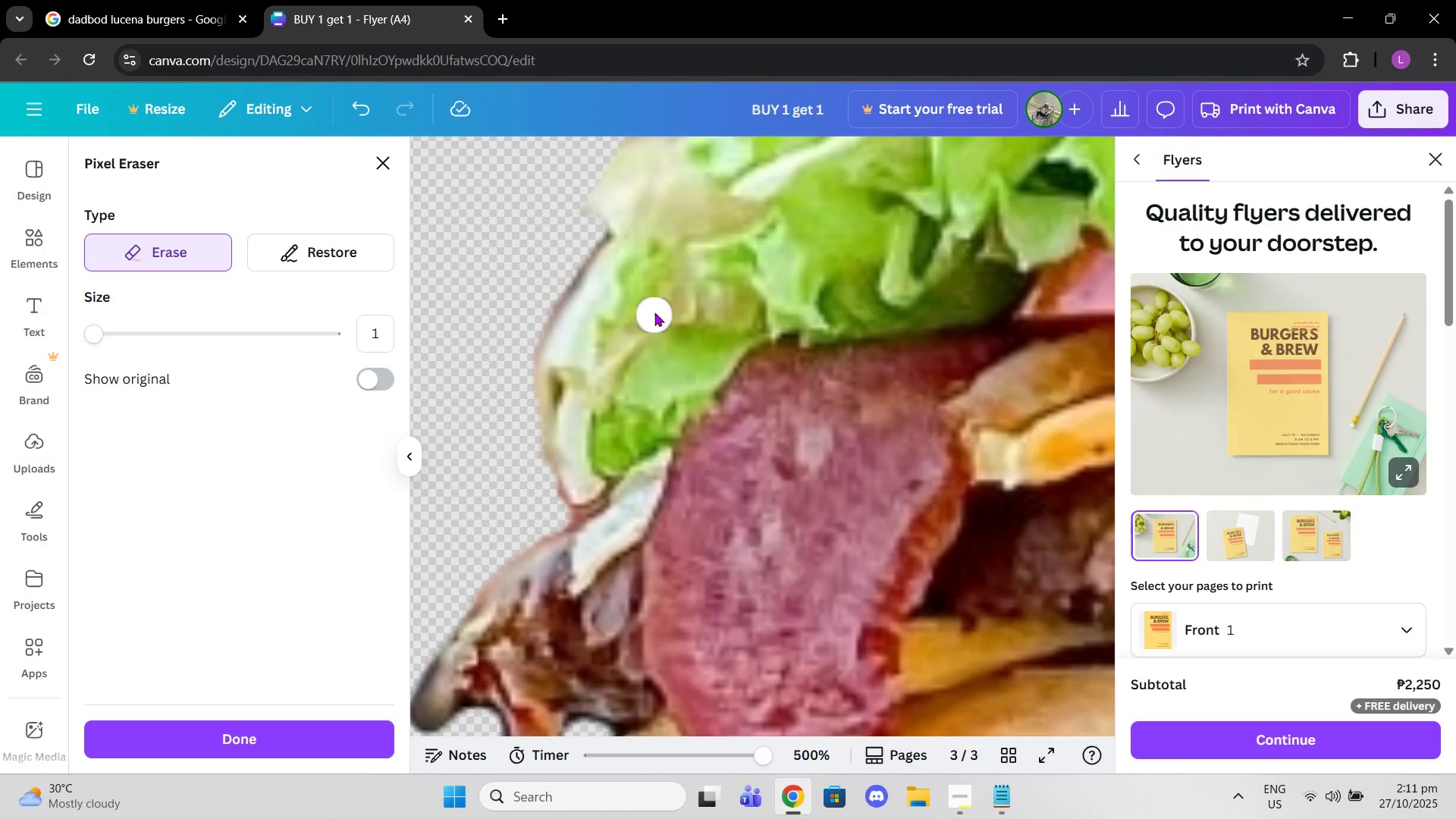 
scroll: coordinate [654, 311], scroll_direction: up, amount: 2.0
 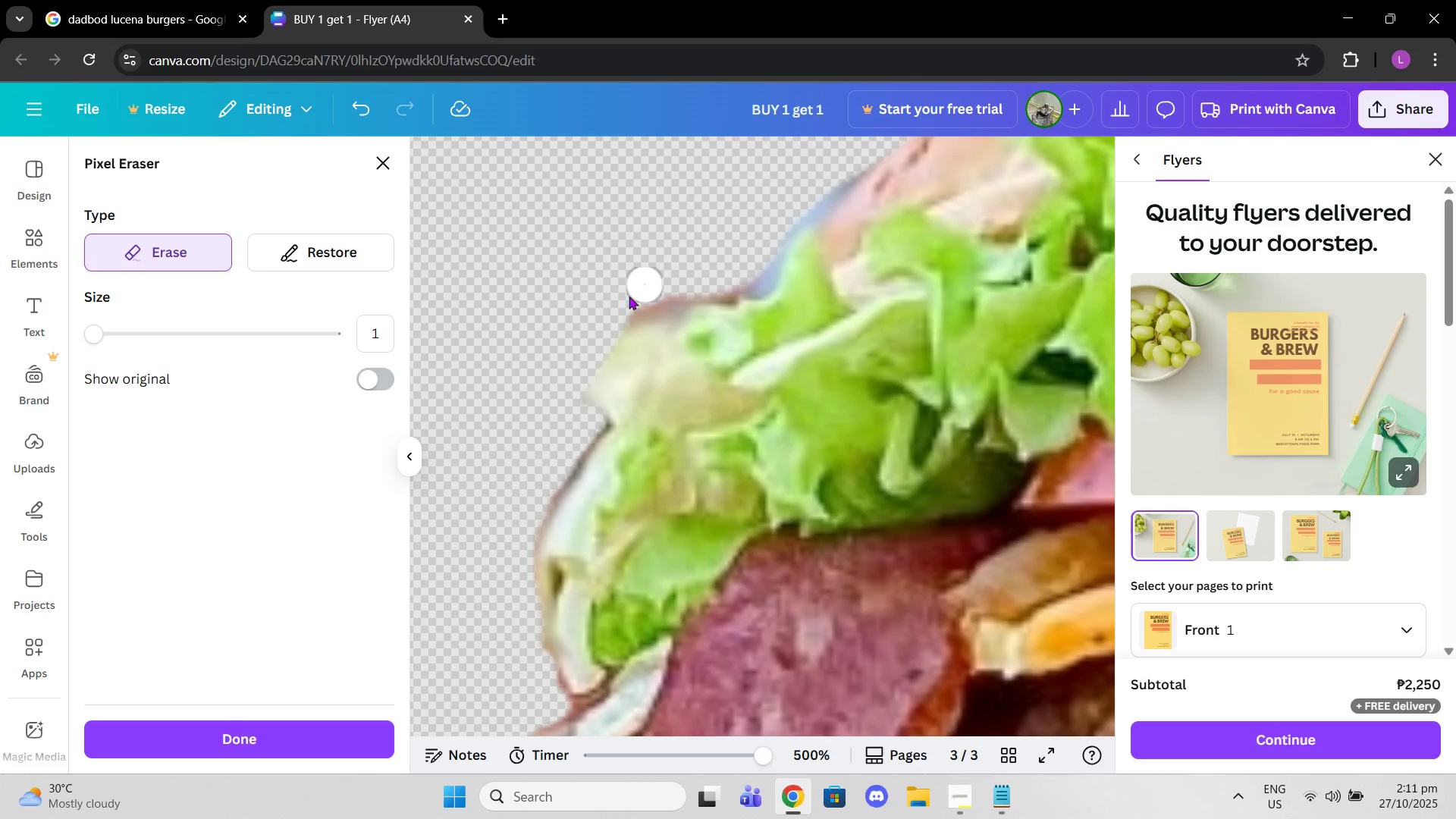 
left_click_drag(start_coordinate=[607, 317], to_coordinate=[628, 315])
 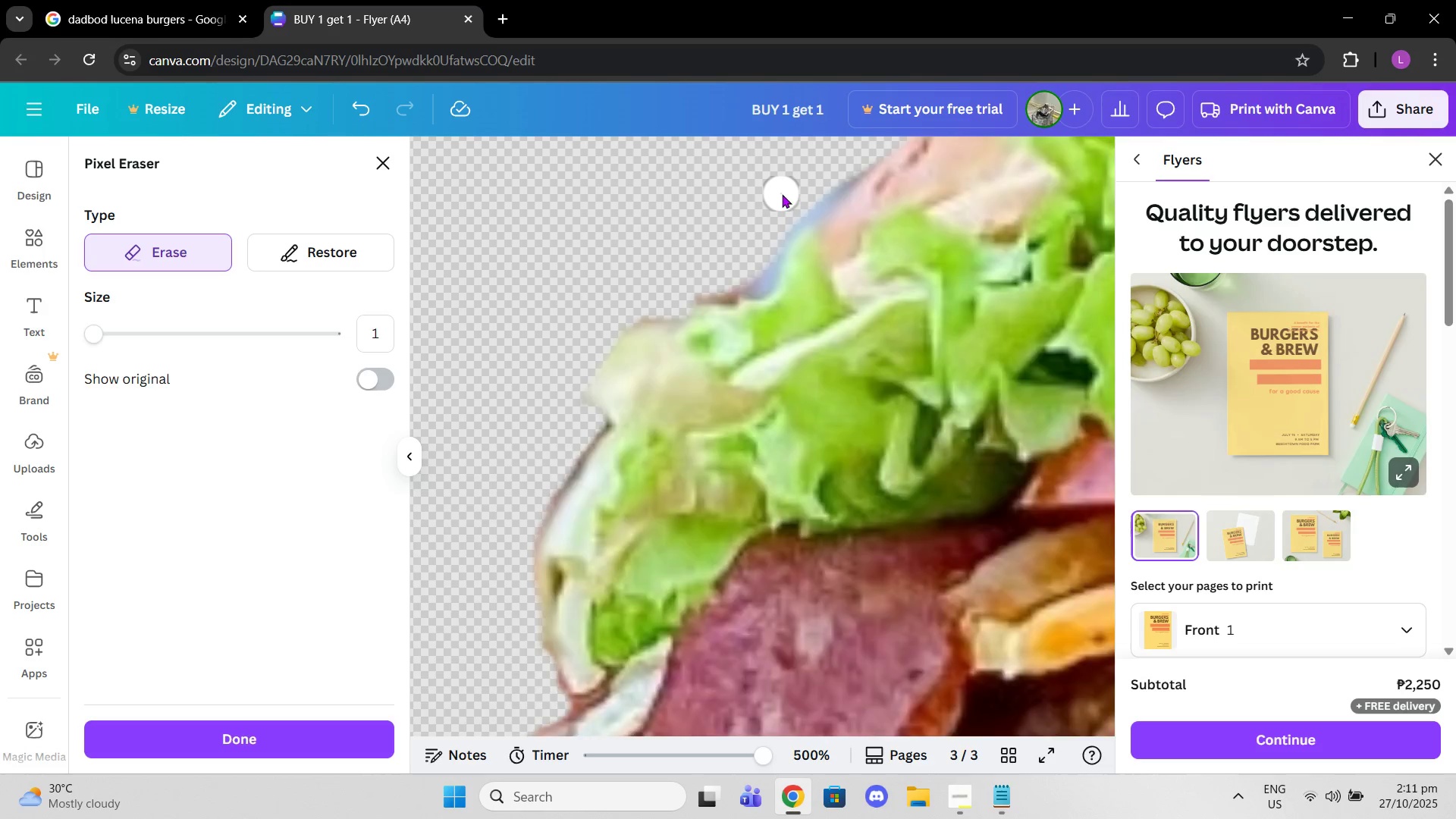 
scroll: coordinate [782, 196], scroll_direction: up, amount: 2.0
 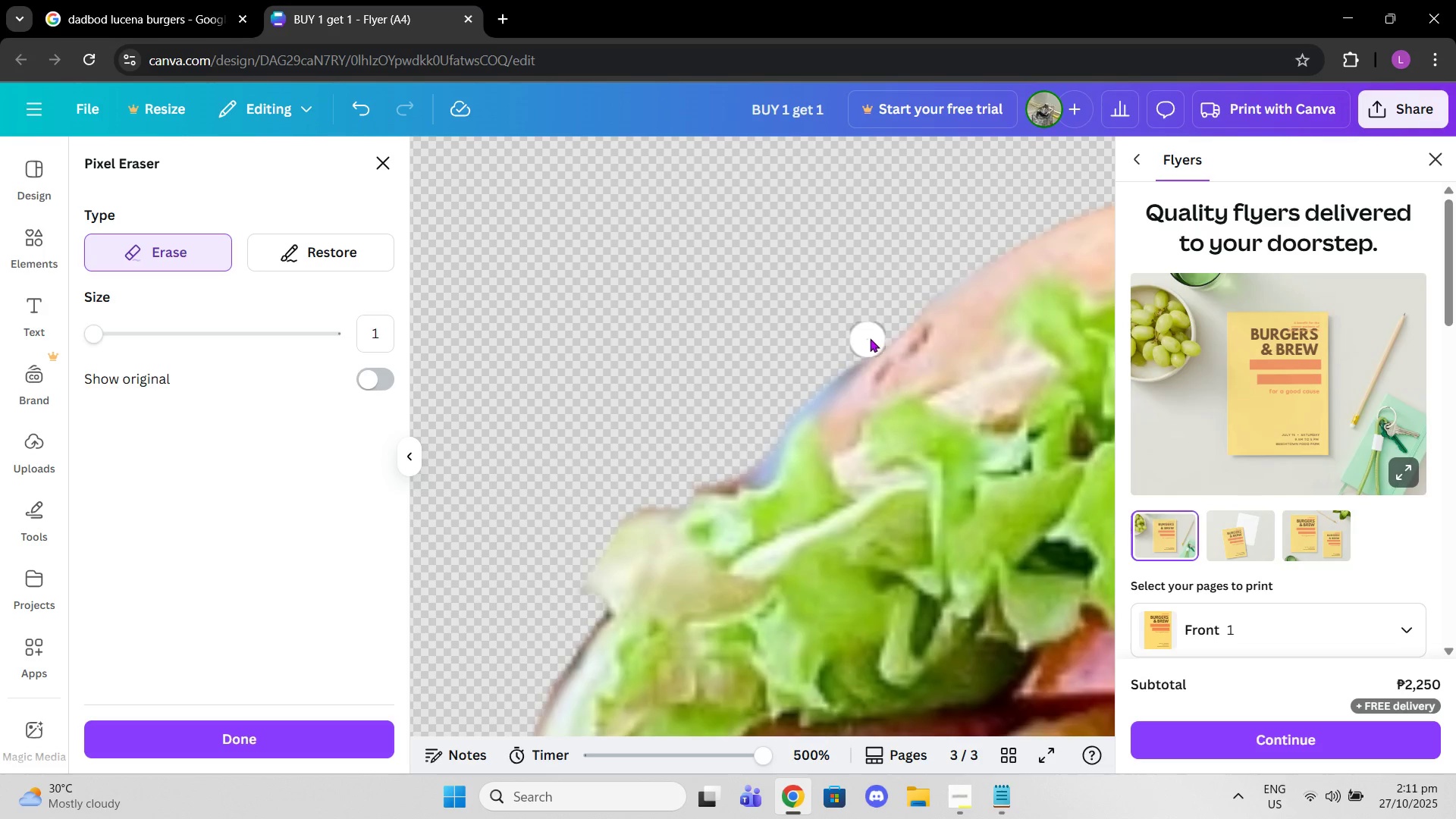 
left_click_drag(start_coordinate=[867, 338], to_coordinate=[742, 481])
 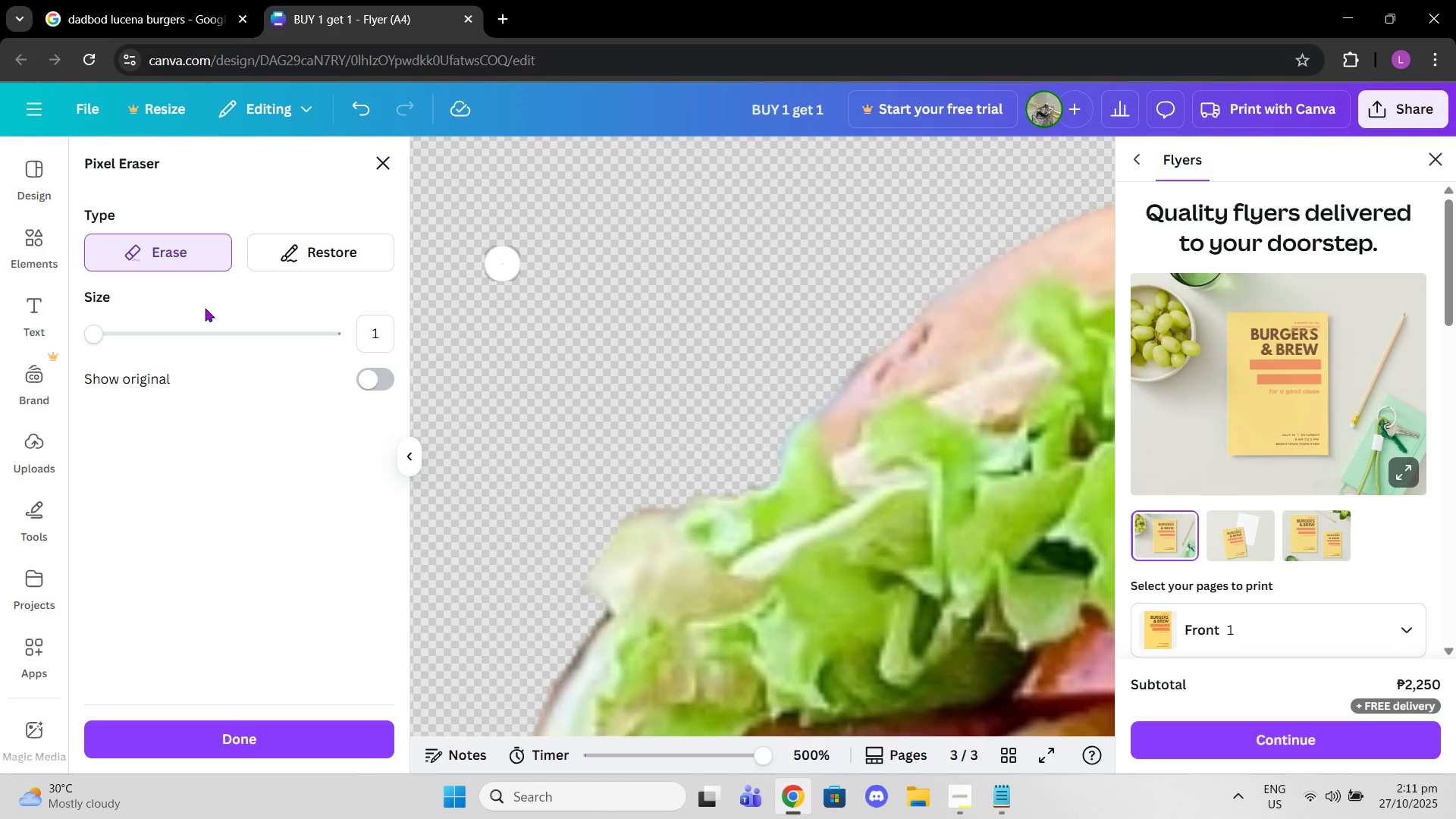 
scroll: coordinate [899, 334], scroll_direction: down, amount: 1.0
 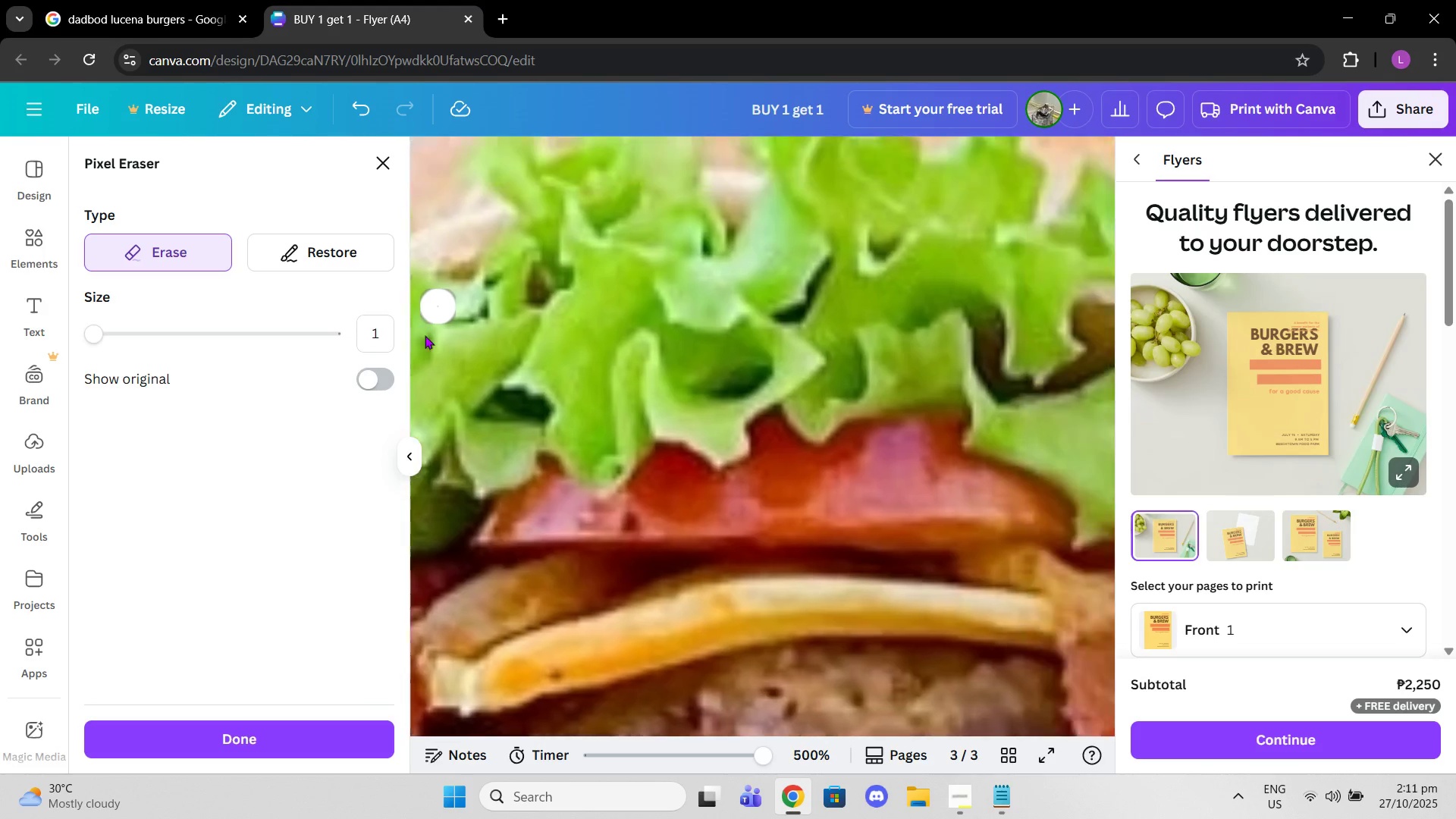 
scroll: coordinate [583, 293], scroll_direction: up, amount: 2.0
 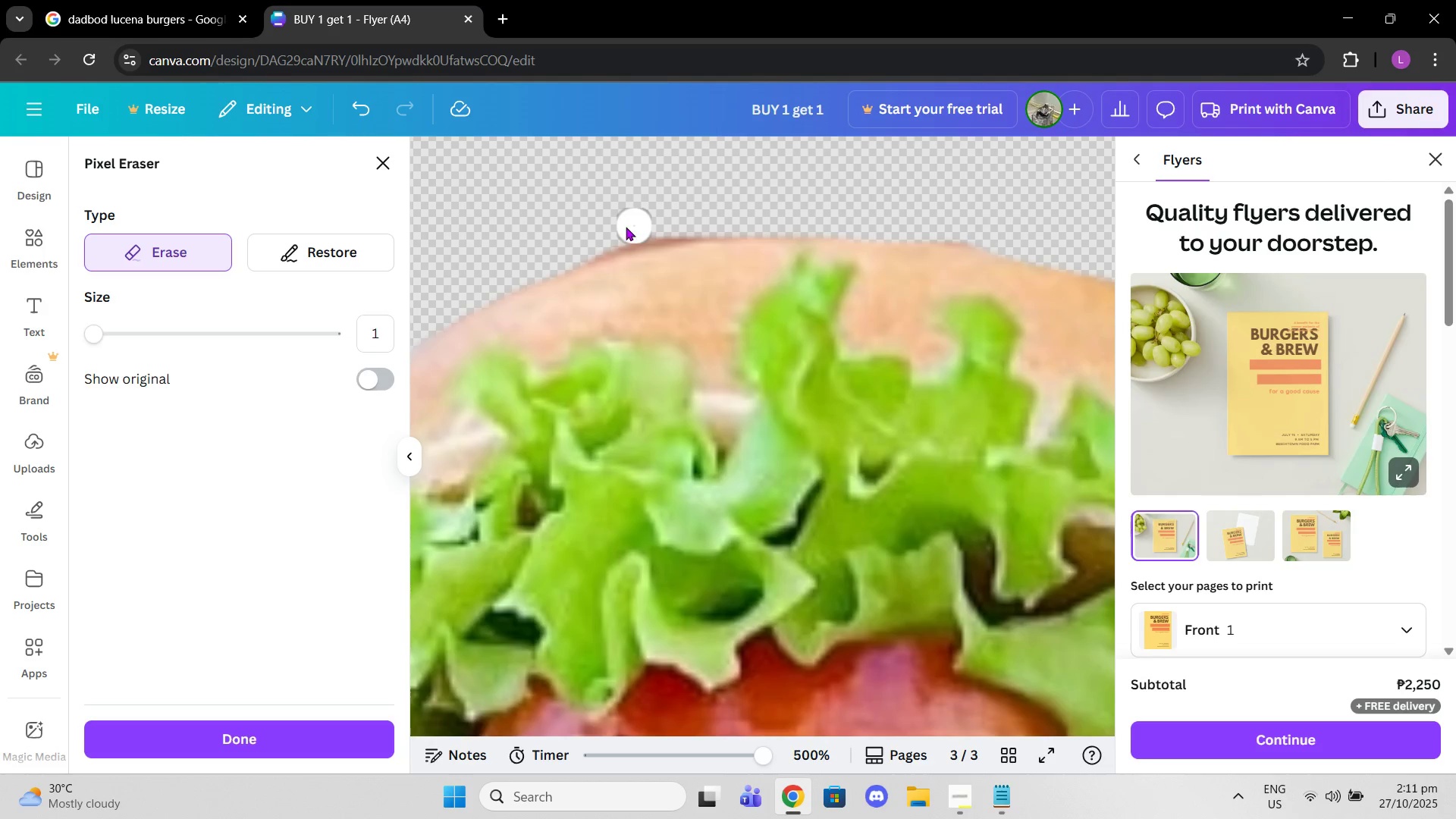 
left_click_drag(start_coordinate=[618, 231], to_coordinate=[608, 237])
 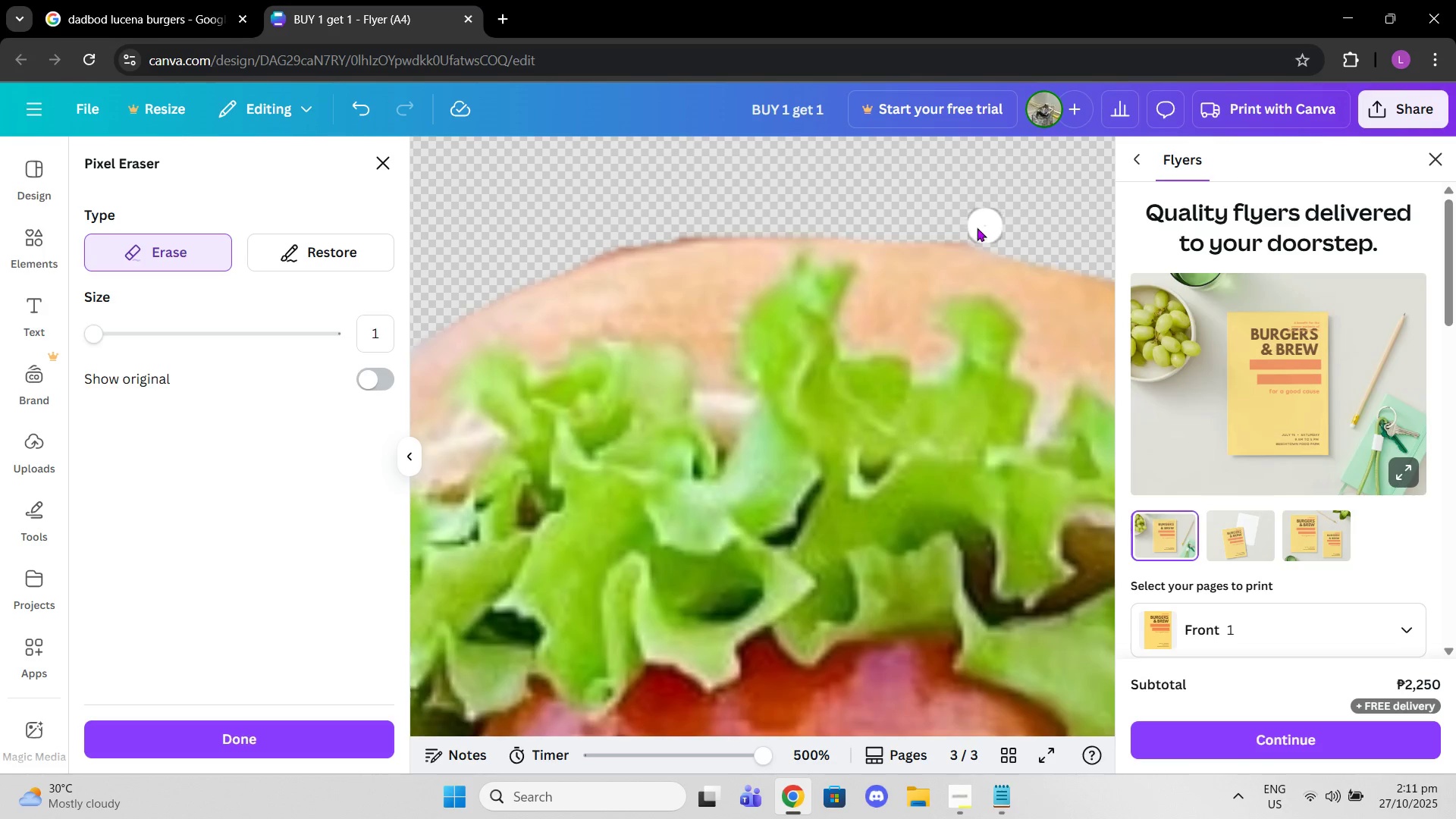 
left_click([964, 228])
 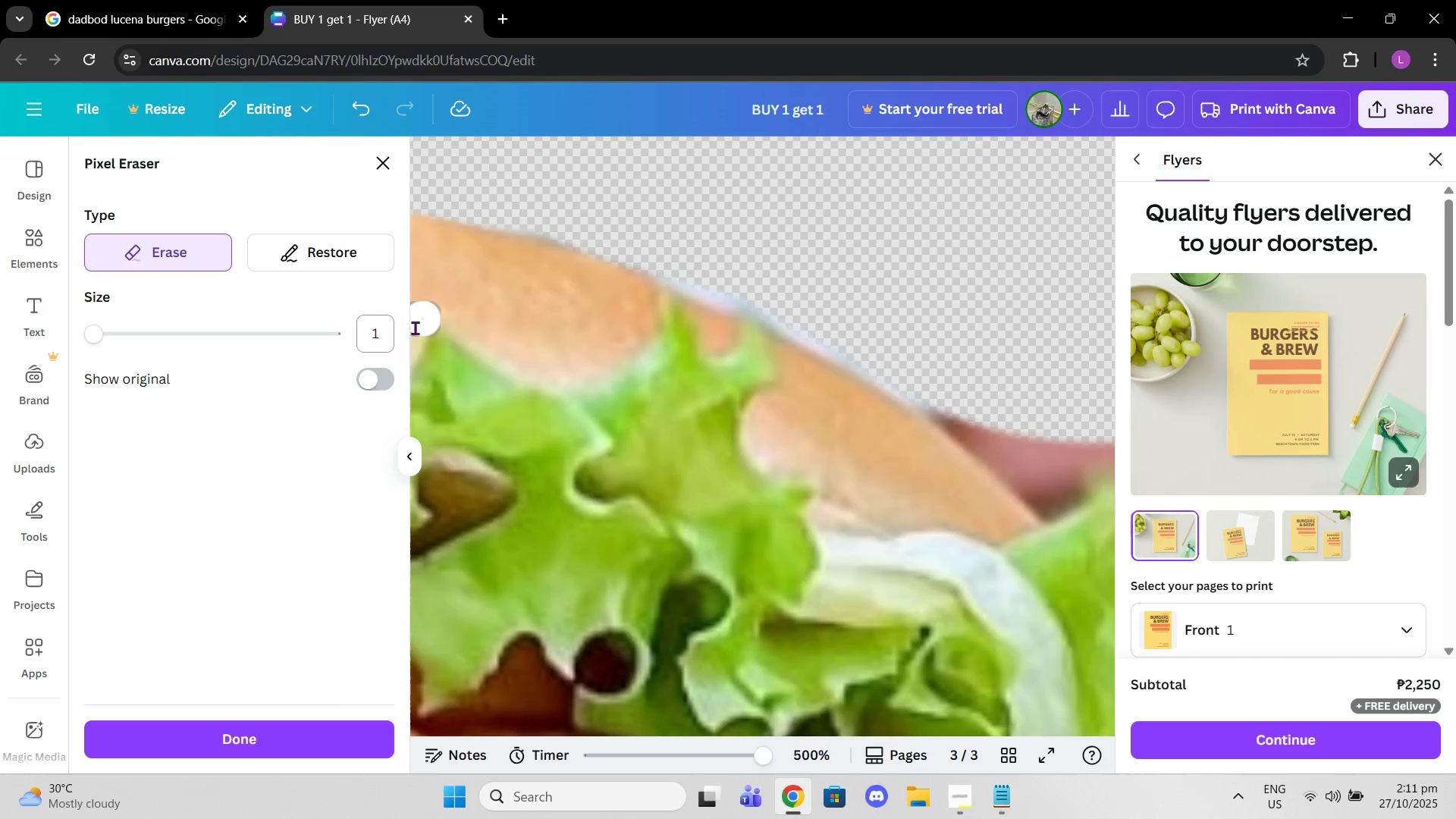 
left_click_drag(start_coordinate=[520, 215], to_coordinate=[538, 221])
 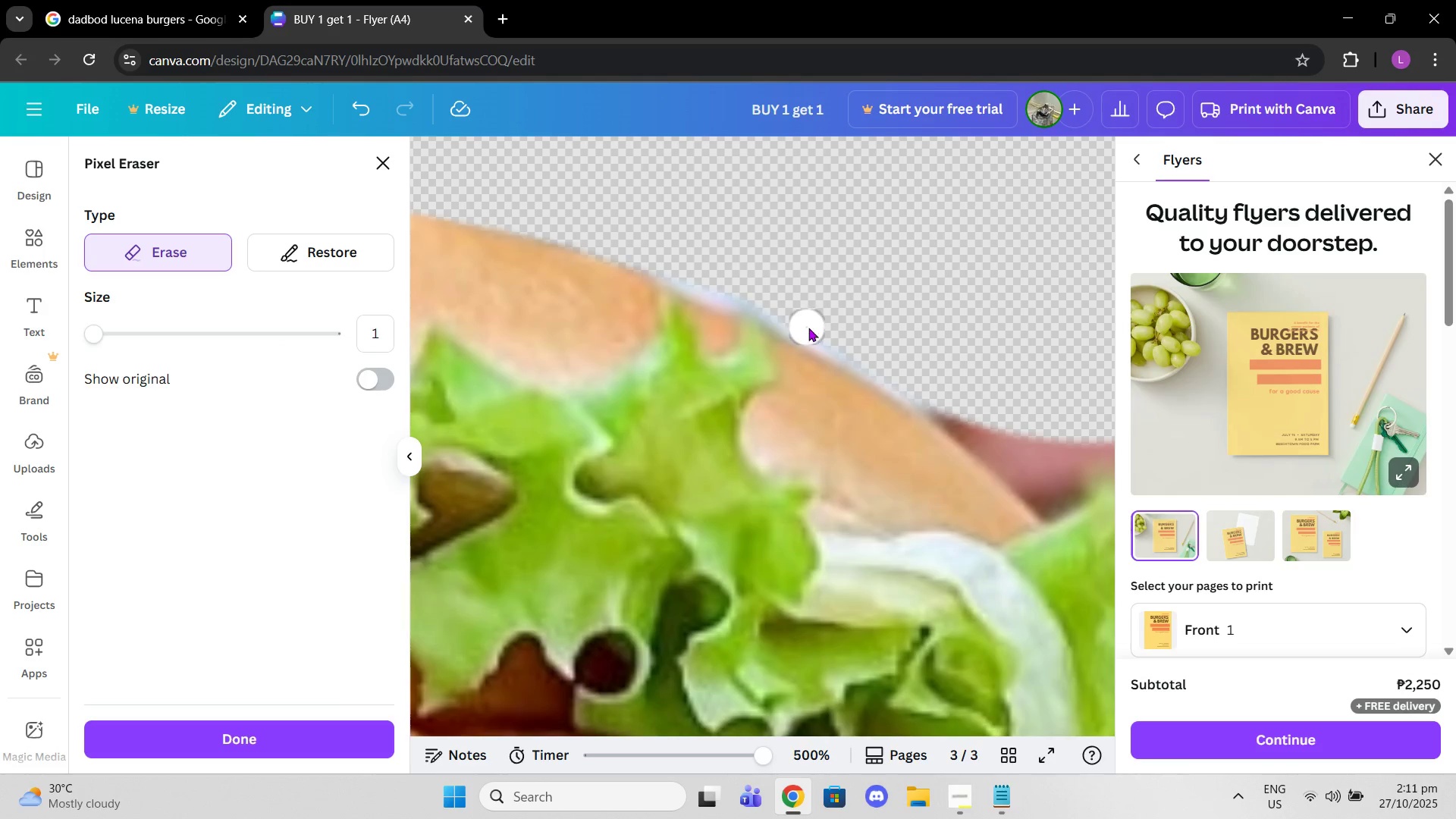 
left_click_drag(start_coordinate=[809, 328], to_coordinate=[581, 230])
 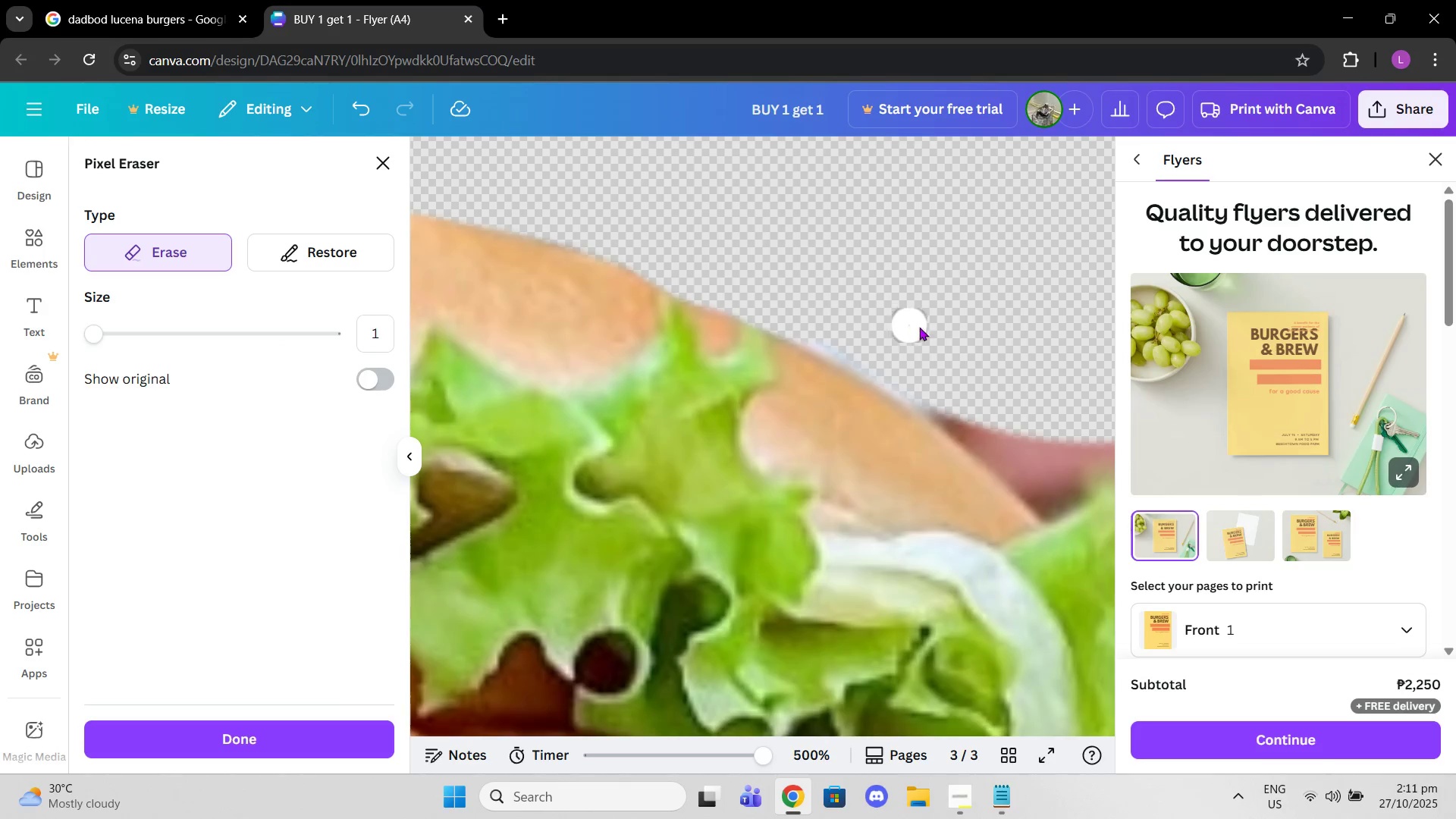 
scroll: coordinate [942, 356], scroll_direction: down, amount: 1.0
 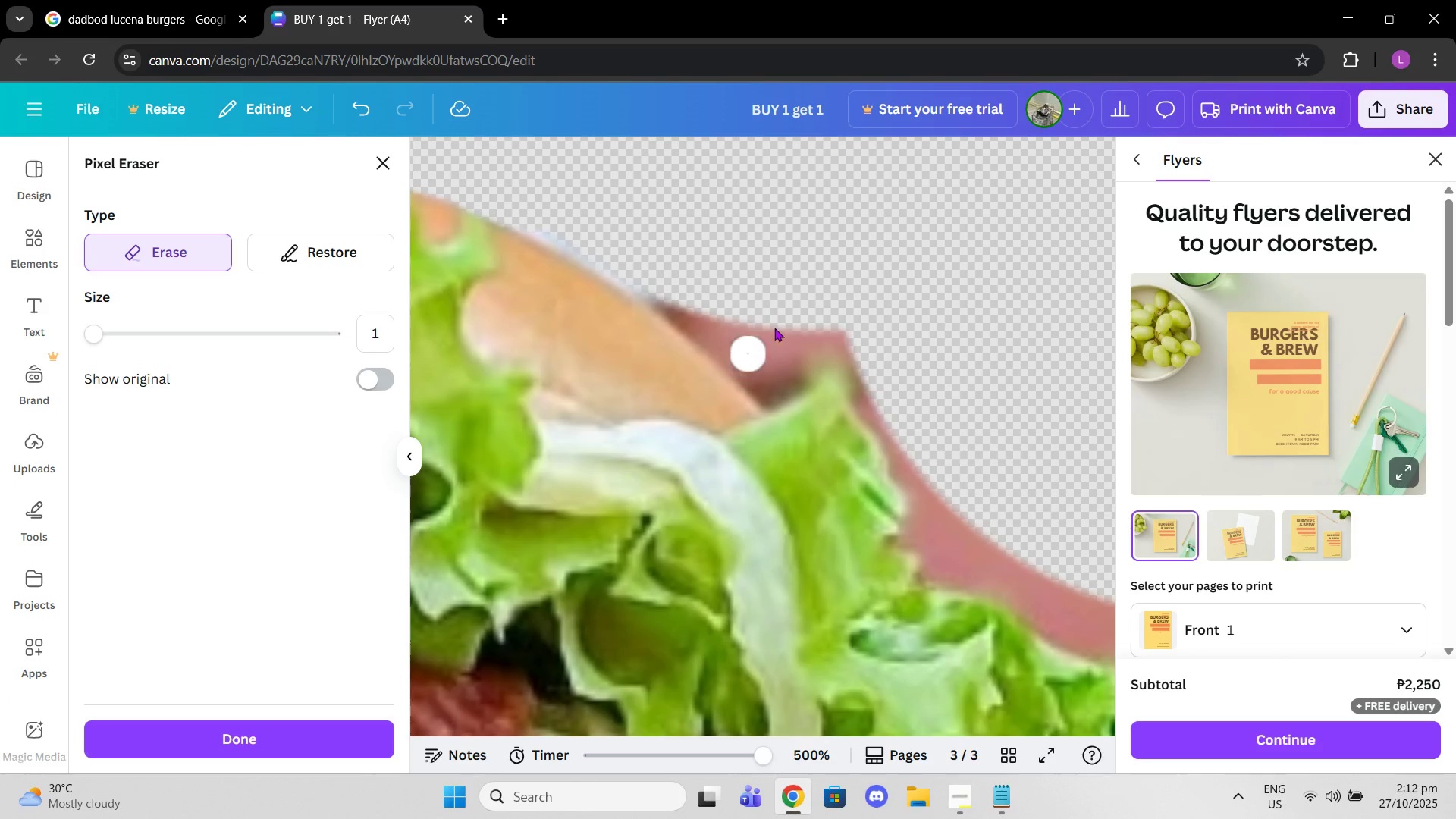 
left_click_drag(start_coordinate=[819, 313], to_coordinate=[625, 278])
 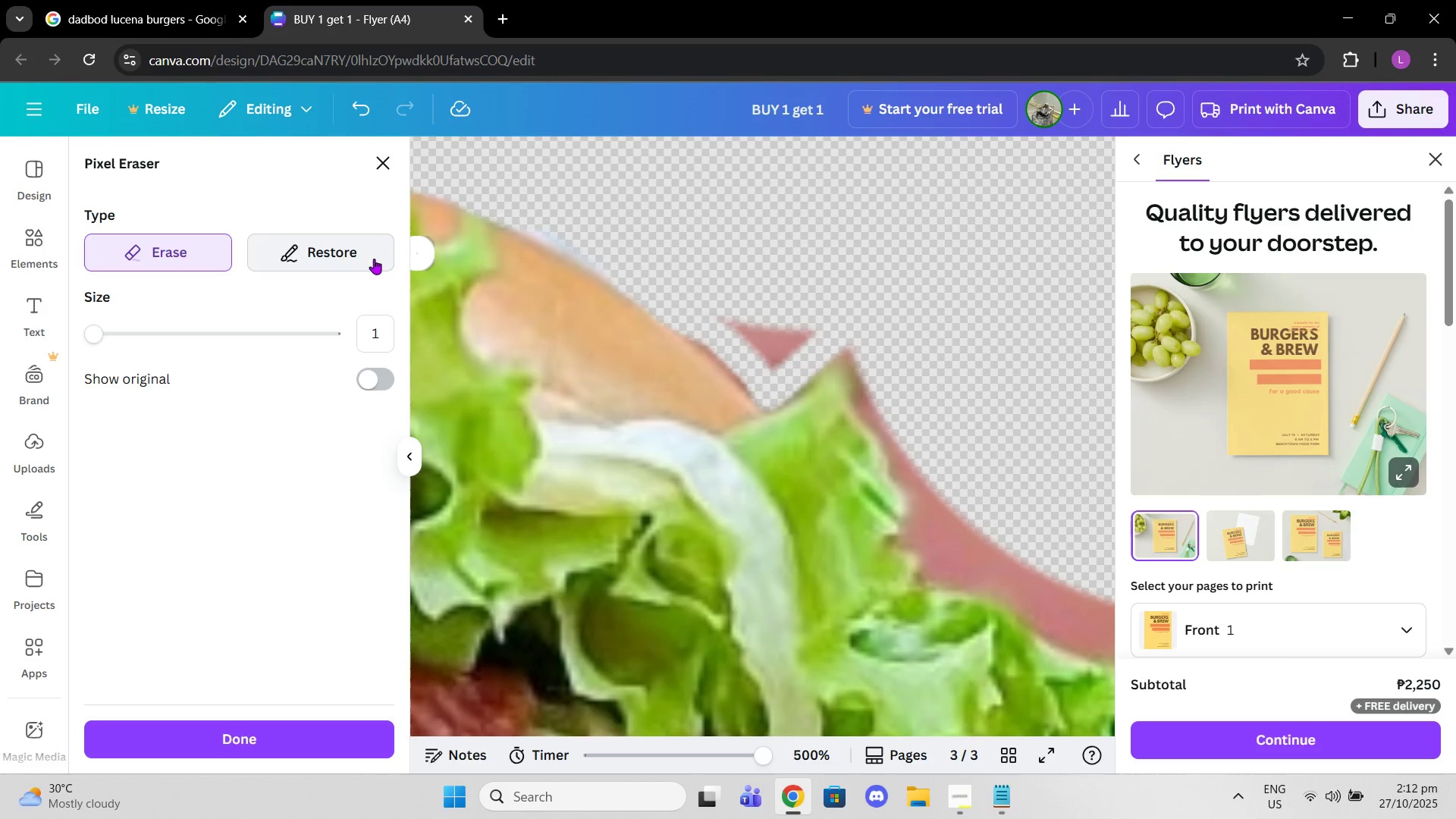 
left_click([374, 259])
 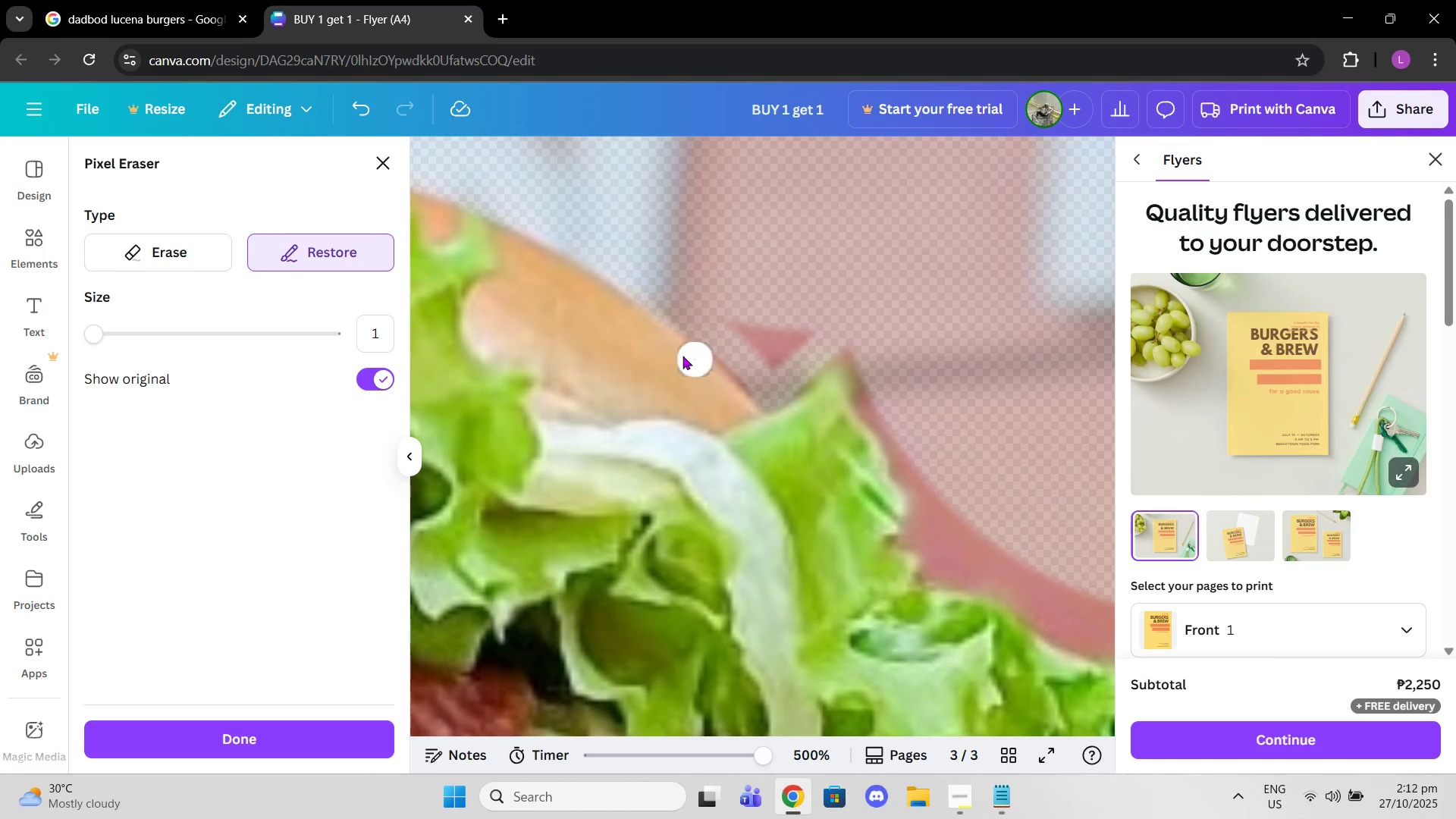 
left_click_drag(start_coordinate=[675, 354], to_coordinate=[430, 212])
 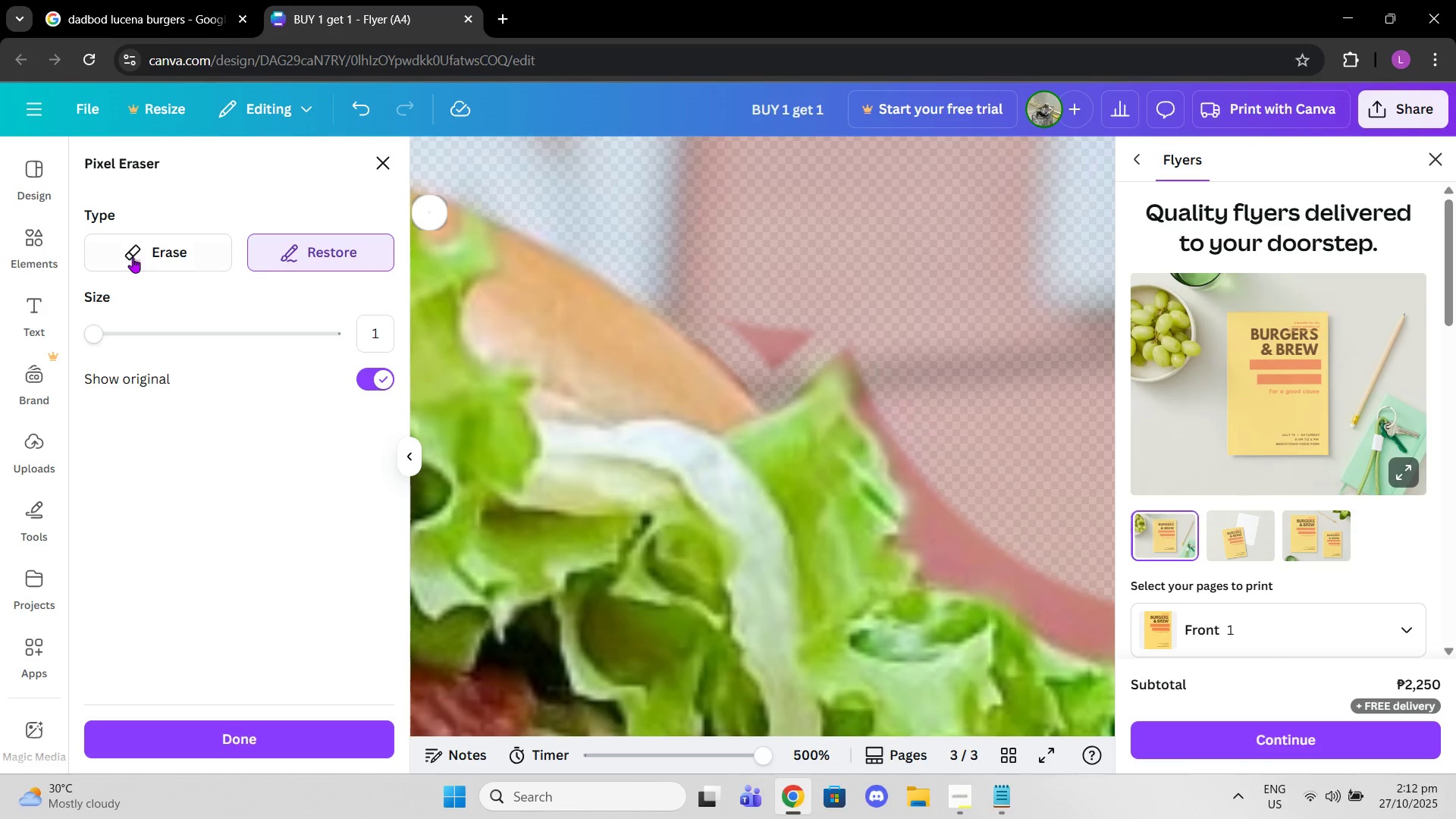 
left_click([132, 257])
 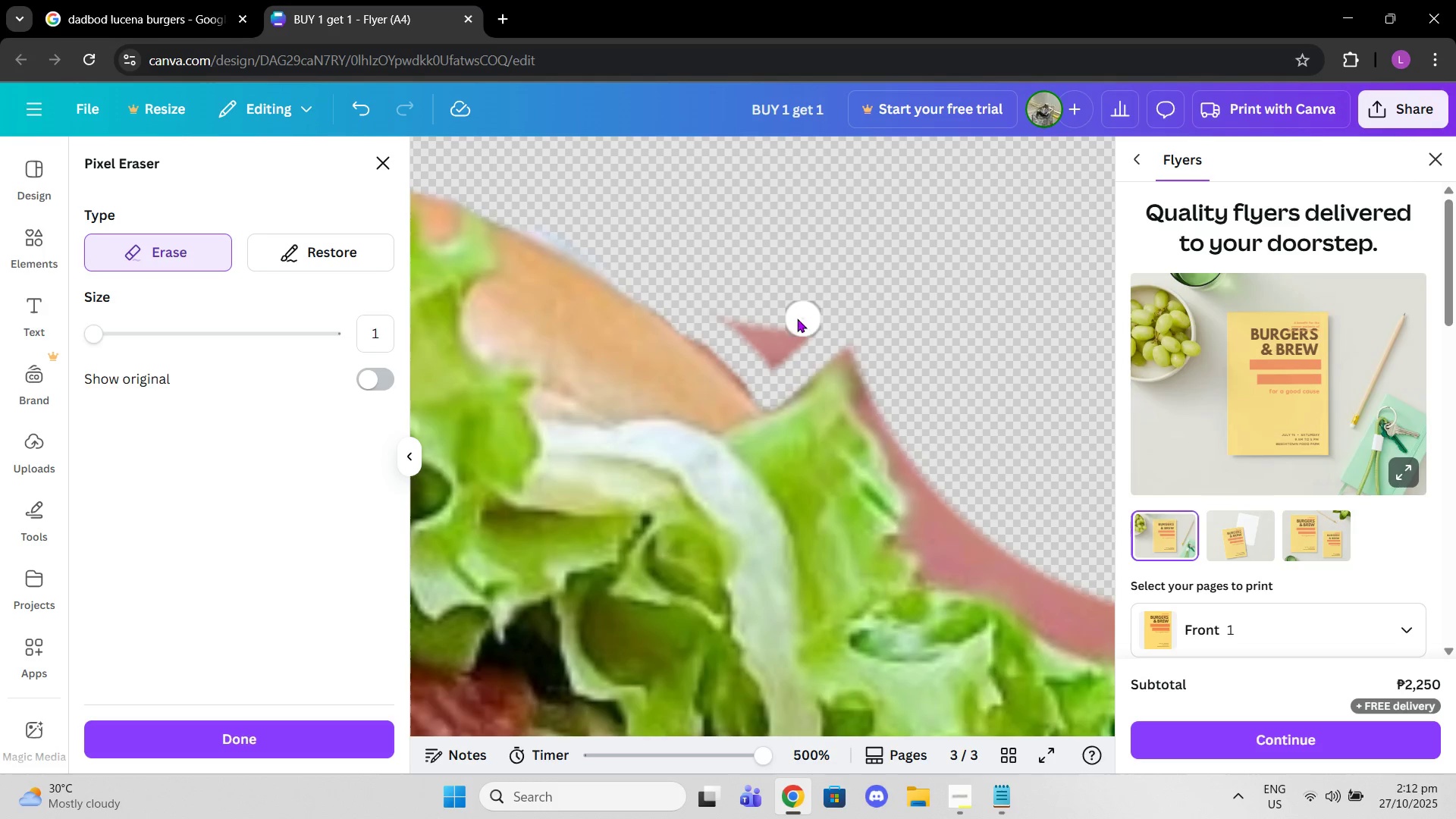 
left_click_drag(start_coordinate=[738, 323], to_coordinate=[705, 331])
 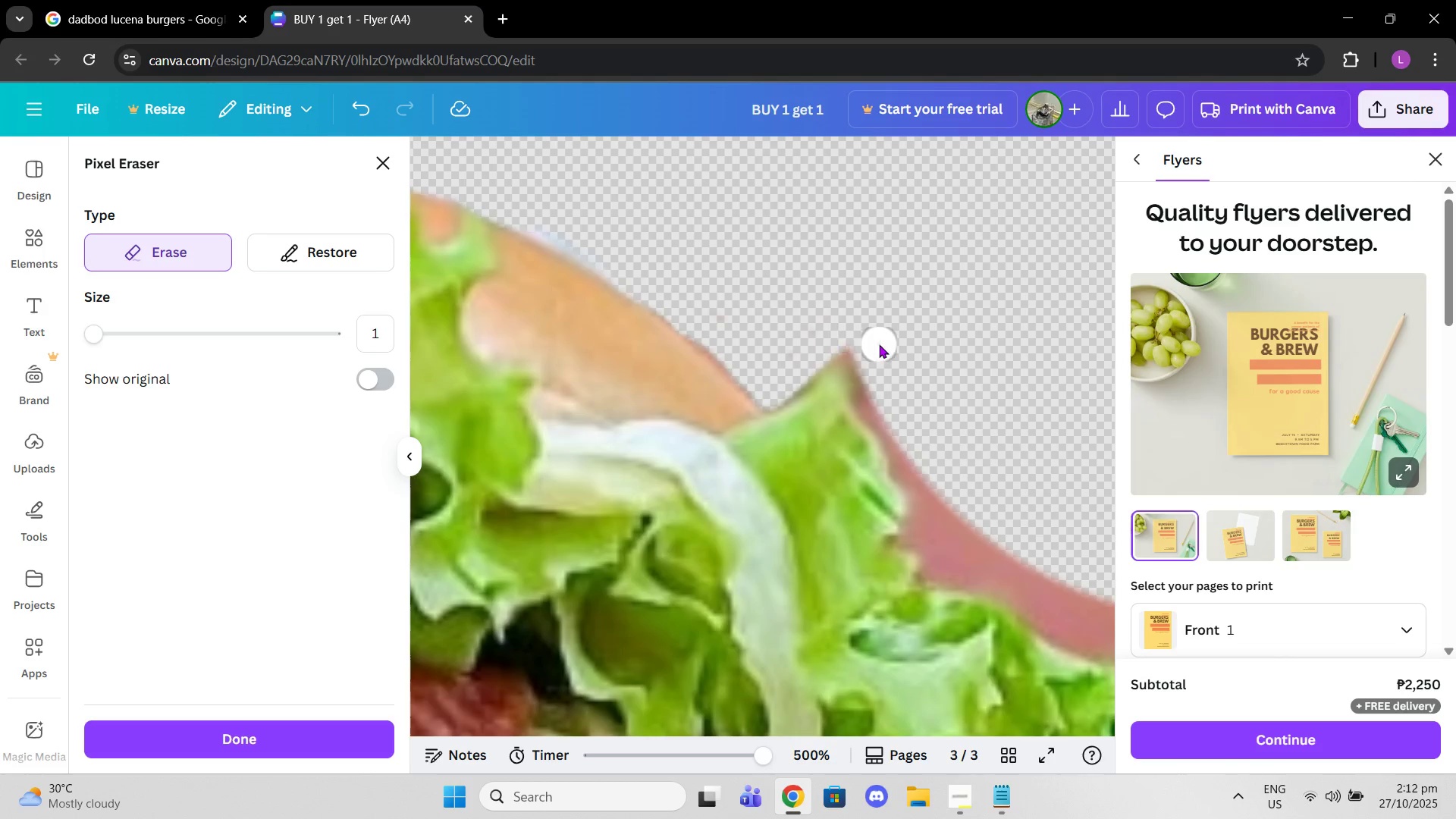 
left_click_drag(start_coordinate=[871, 344], to_coordinate=[908, 472])
 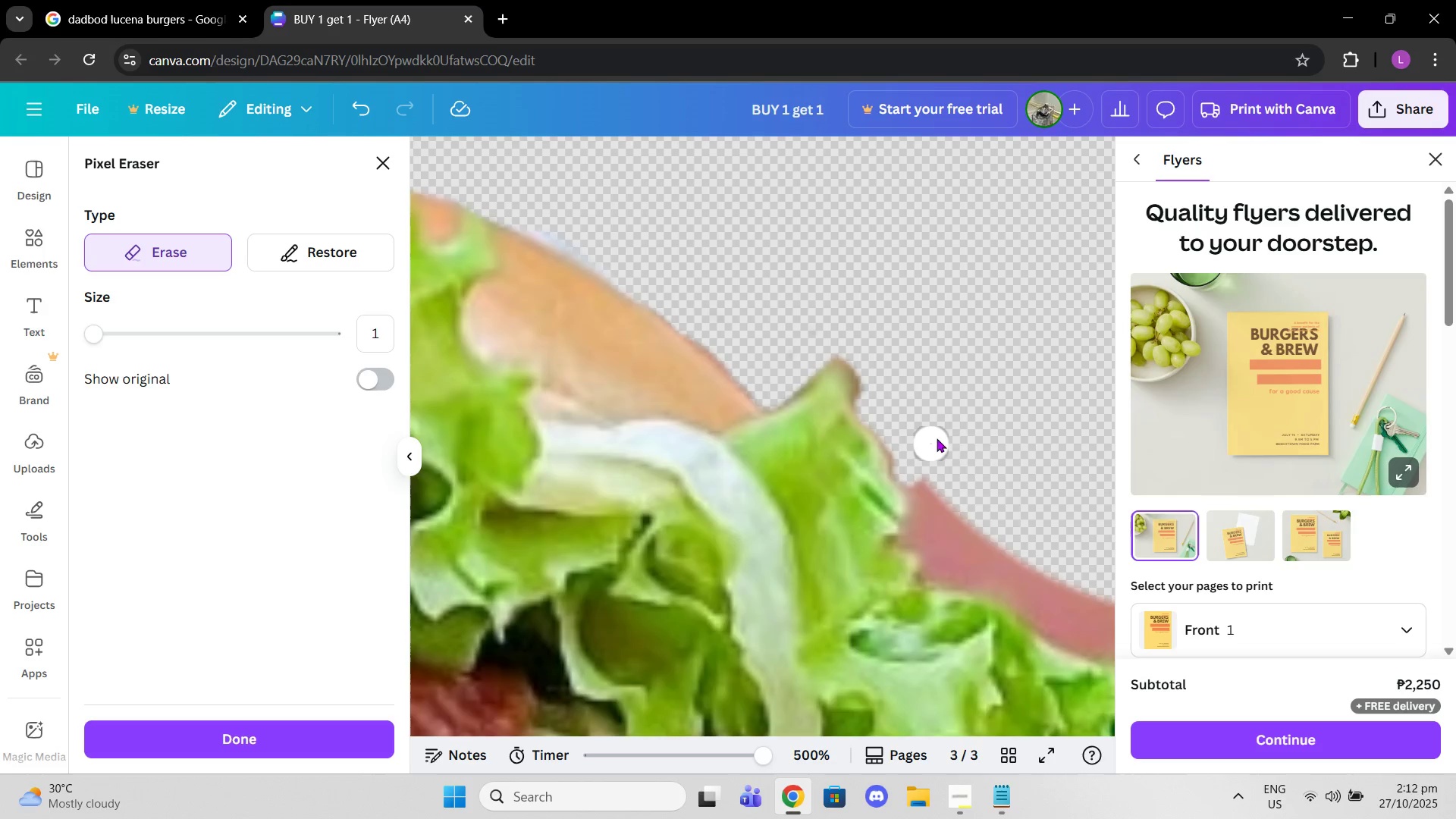 
scroll: coordinate [999, 490], scroll_direction: down, amount: 2.0
 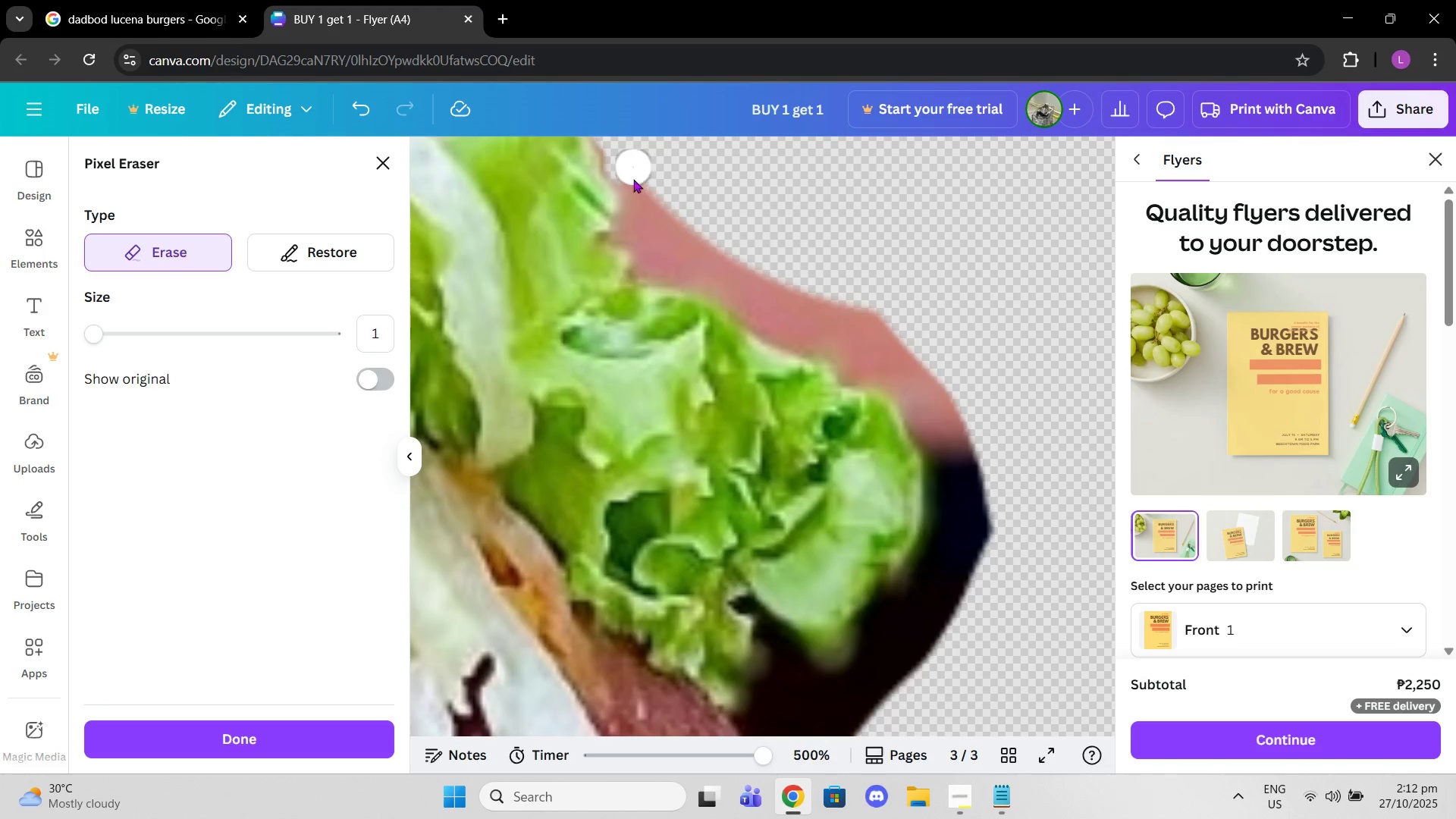 
left_click_drag(start_coordinate=[642, 199], to_coordinate=[849, 300])
 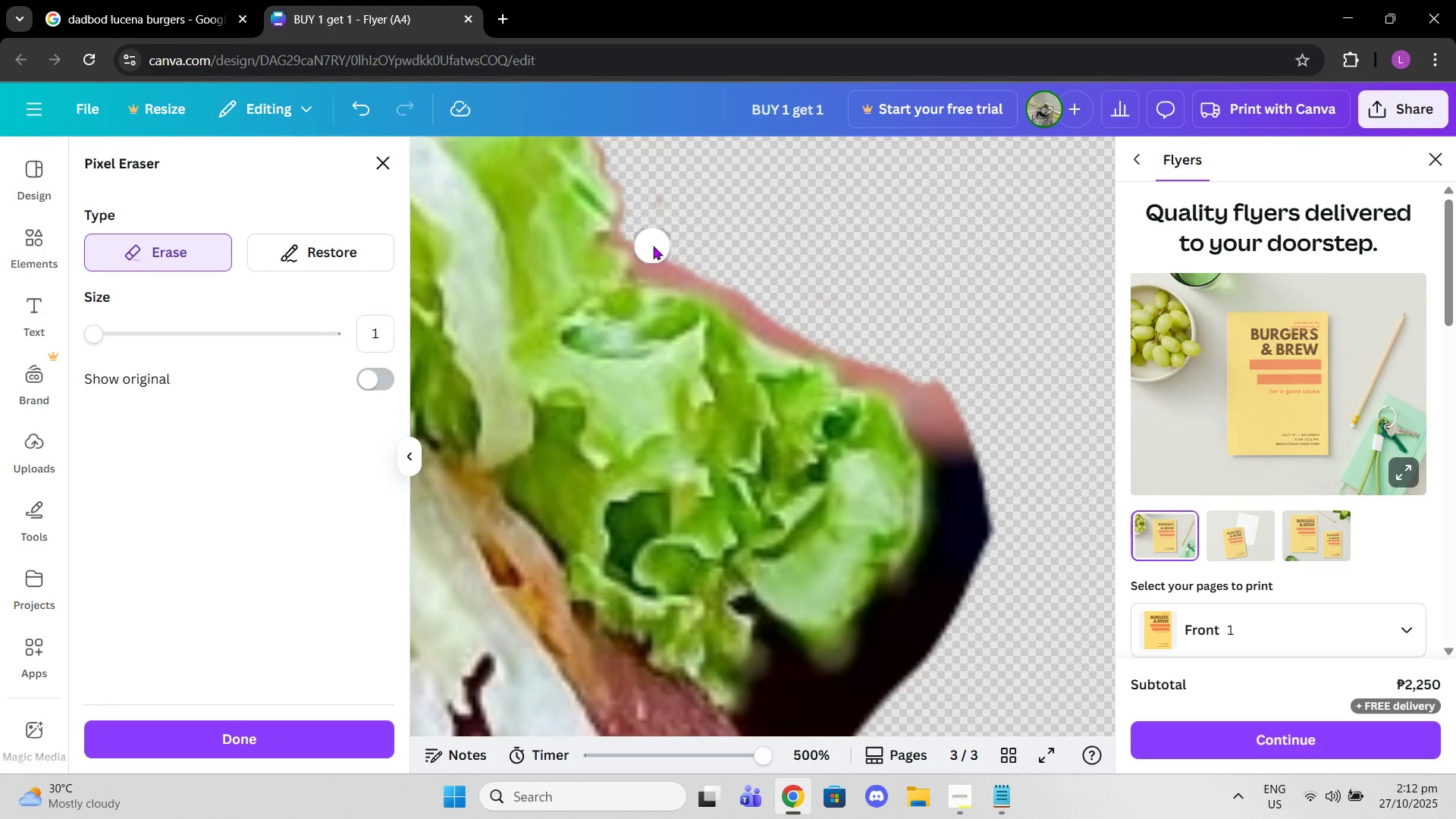 
left_click_drag(start_coordinate=[653, 246], to_coordinate=[631, 234])
 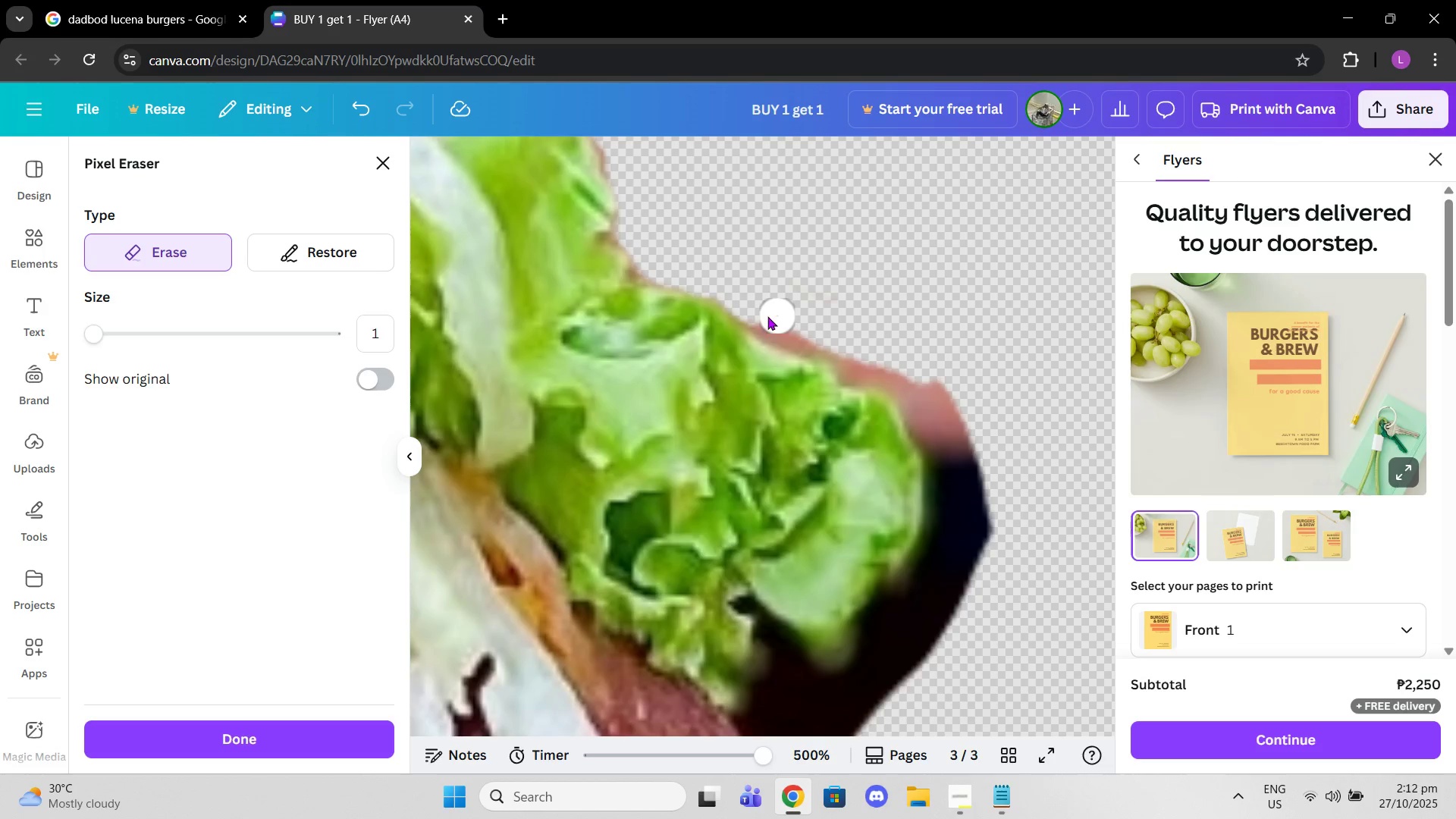 
left_click_drag(start_coordinate=[762, 315], to_coordinate=[767, 317])
 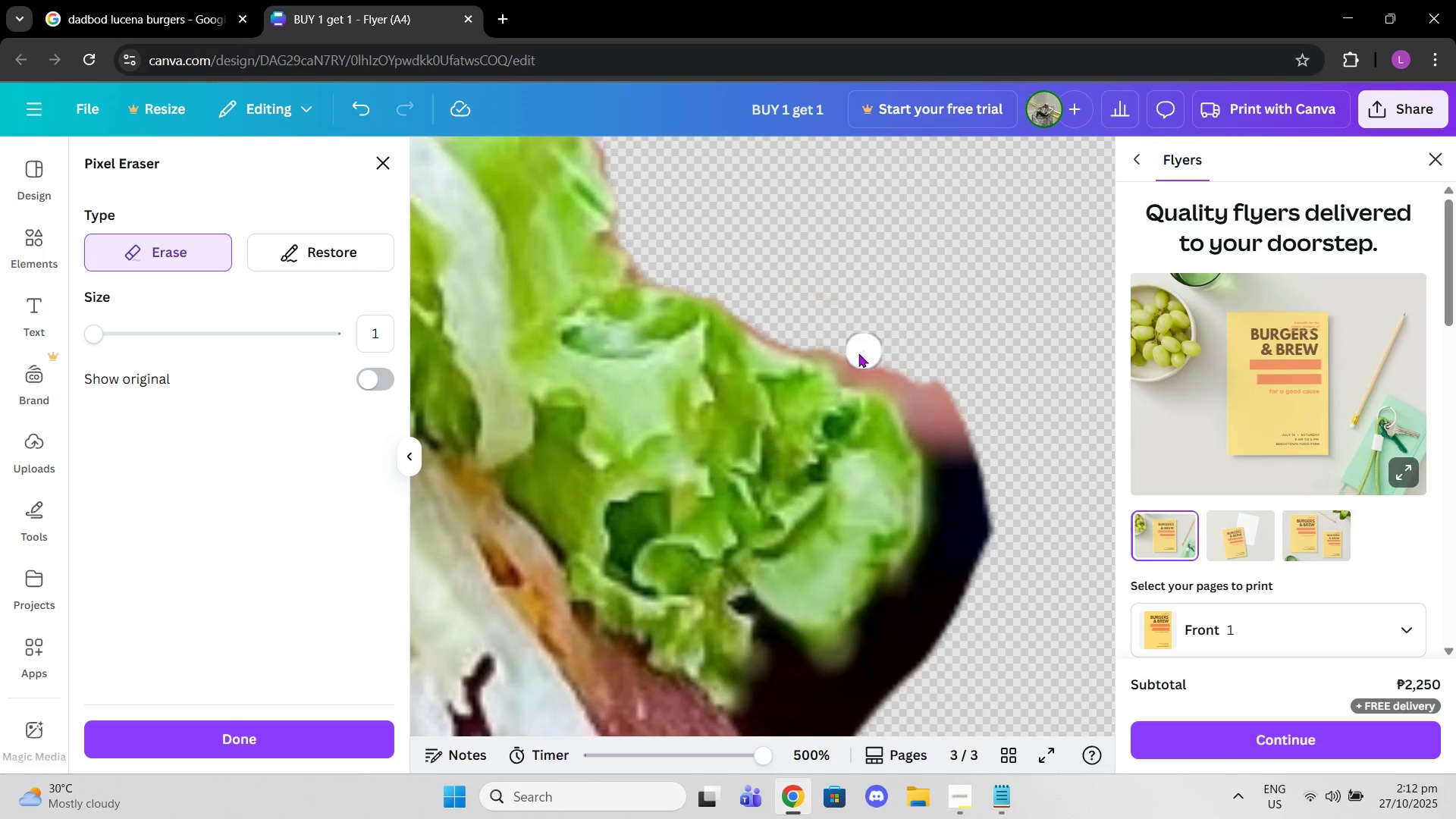 
left_click_drag(start_coordinate=[858, 355], to_coordinate=[1004, 537])
 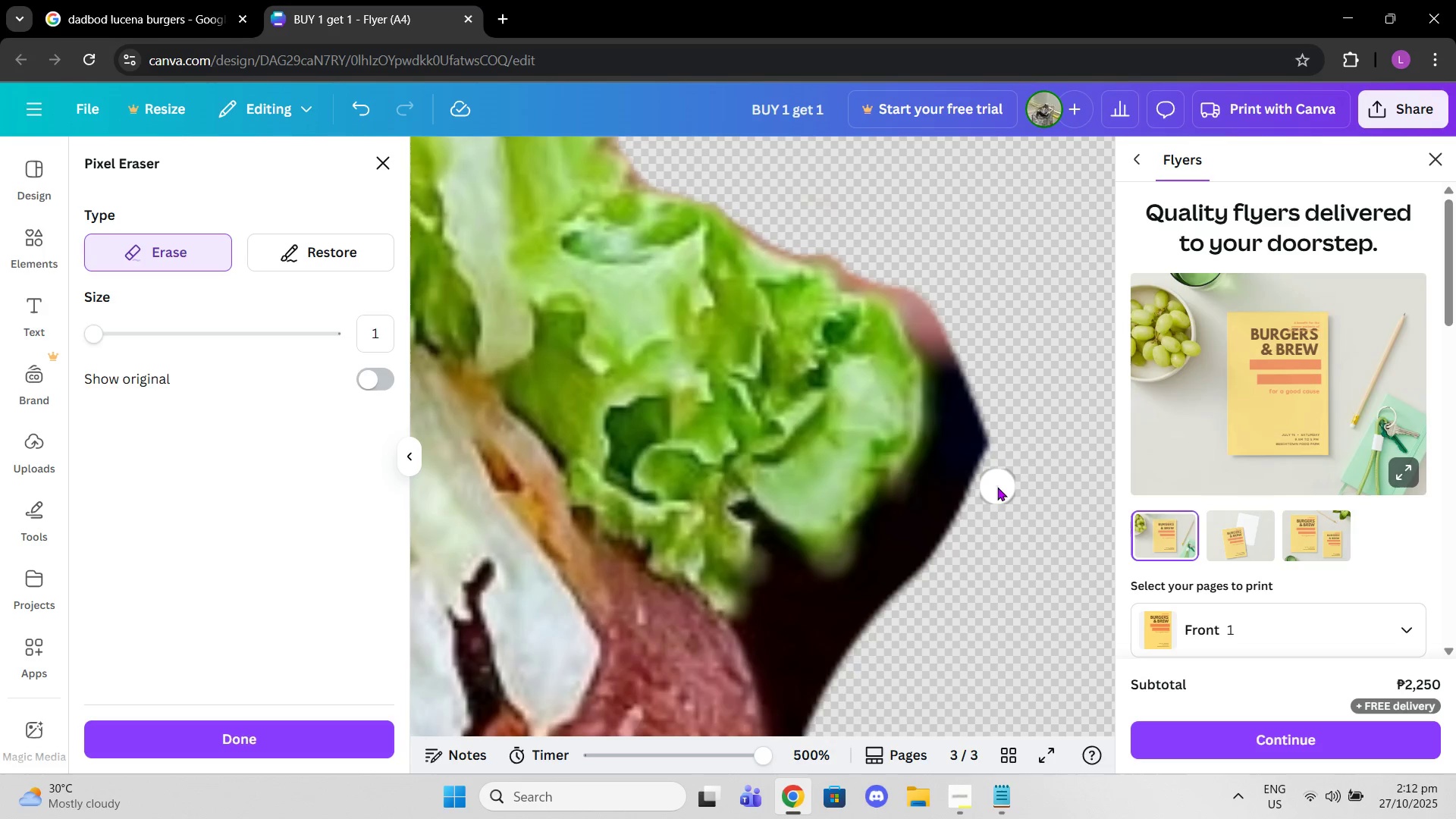 
scroll: coordinate [987, 488], scroll_direction: down, amount: 3.0
 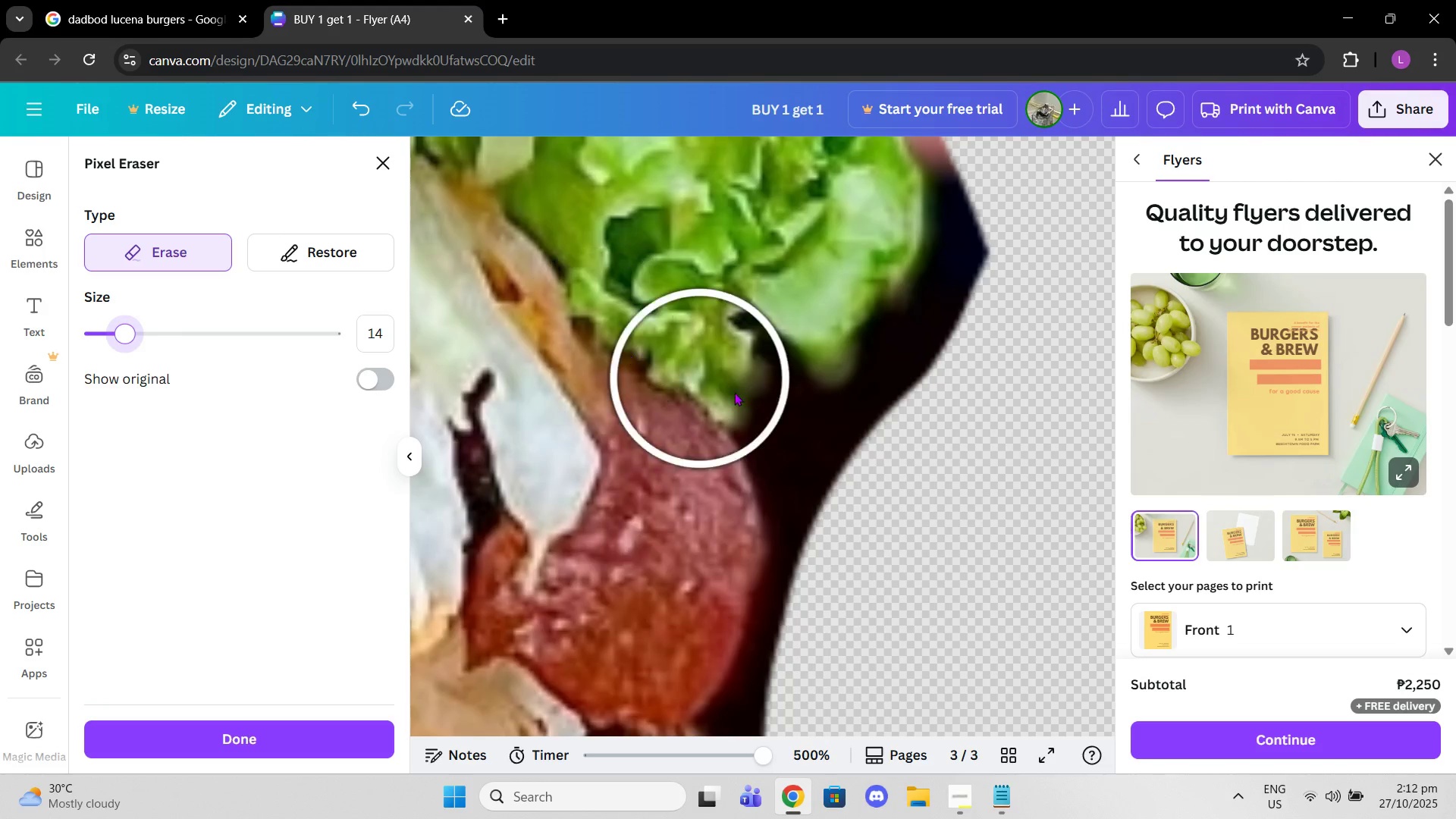 
left_click_drag(start_coordinate=[881, 493], to_coordinate=[1009, 304])
 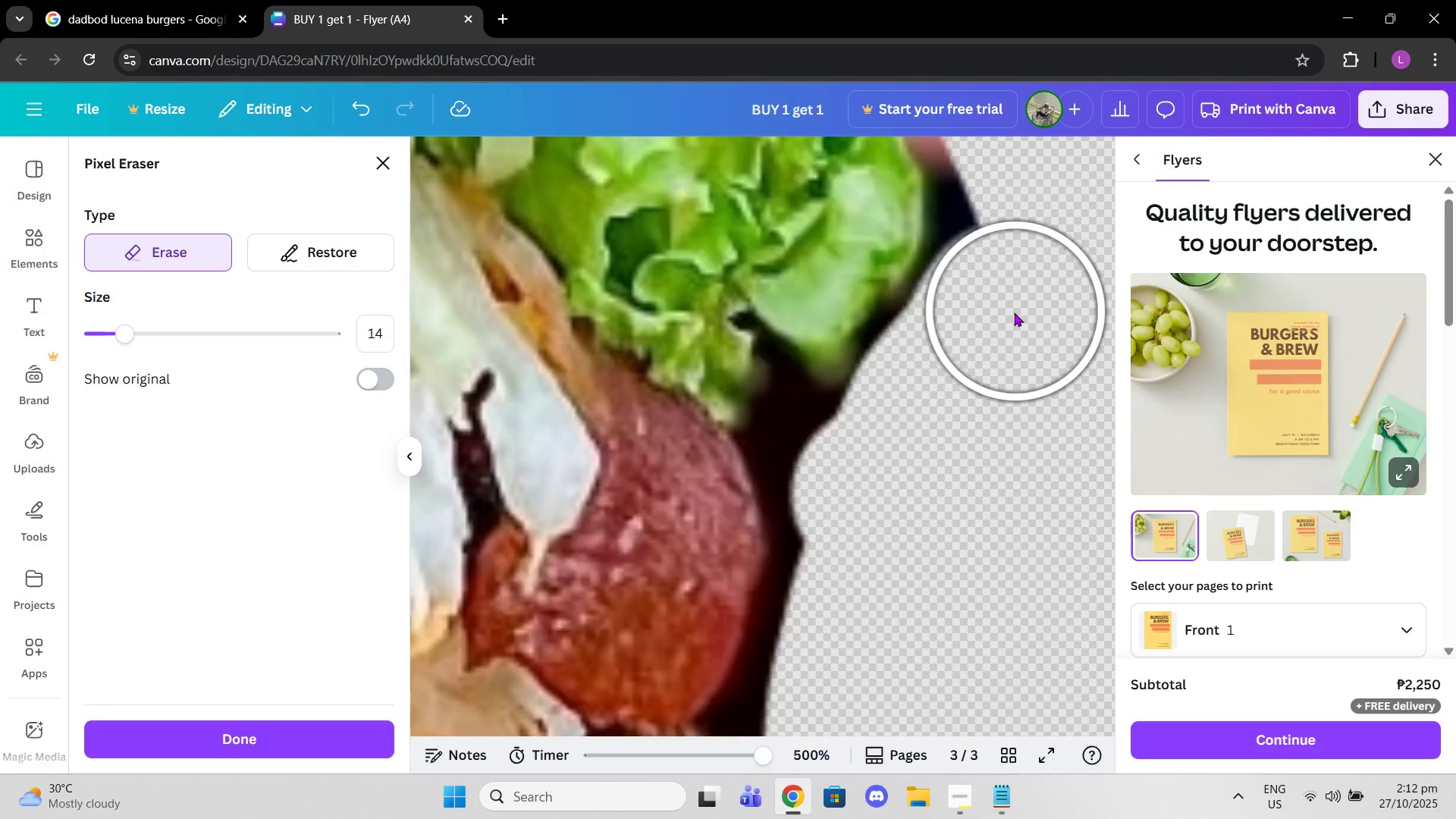 
scroll: coordinate [1015, 312], scroll_direction: up, amount: 2.0
 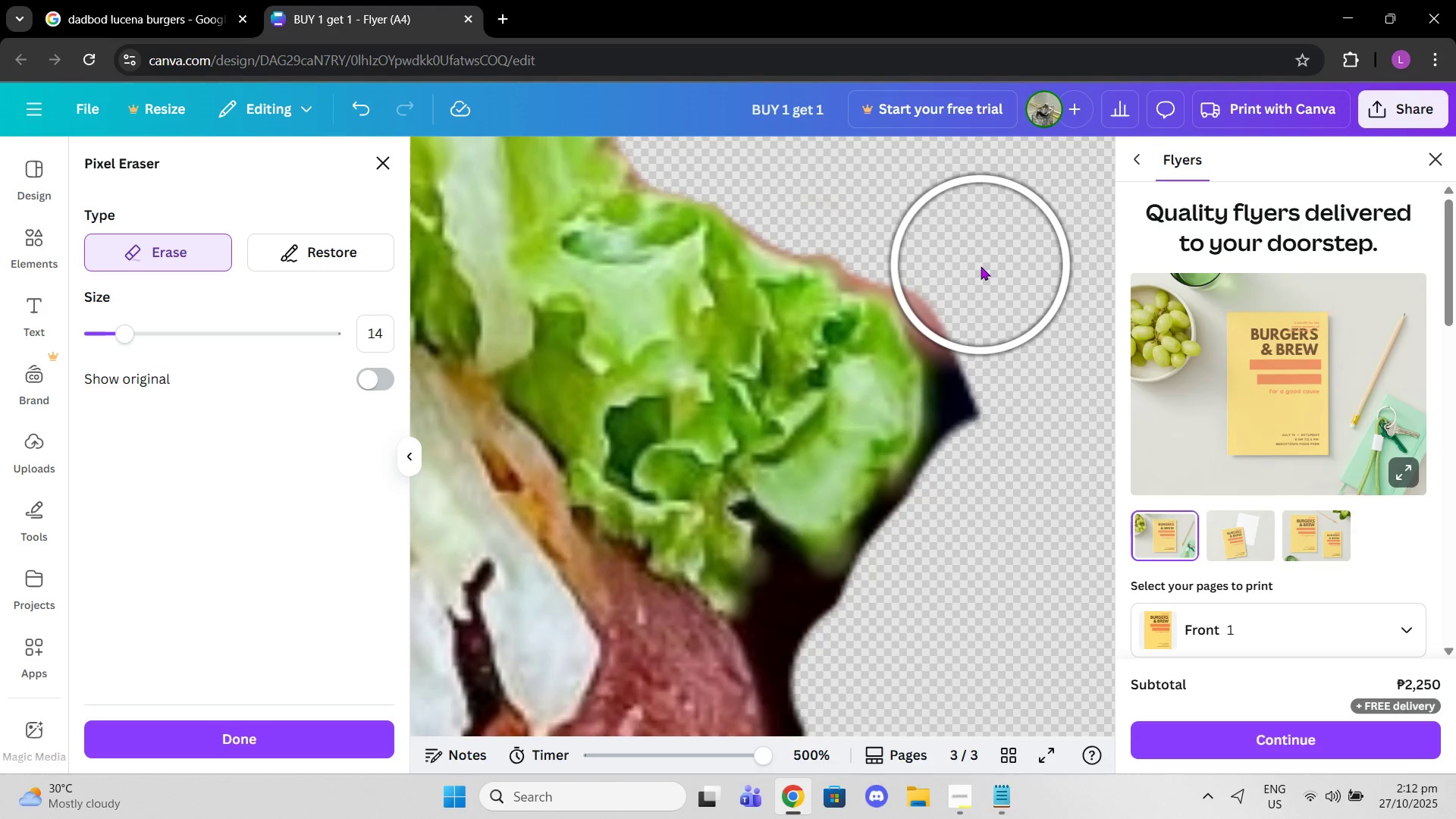 
left_click_drag(start_coordinate=[981, 270], to_coordinate=[938, 561])
 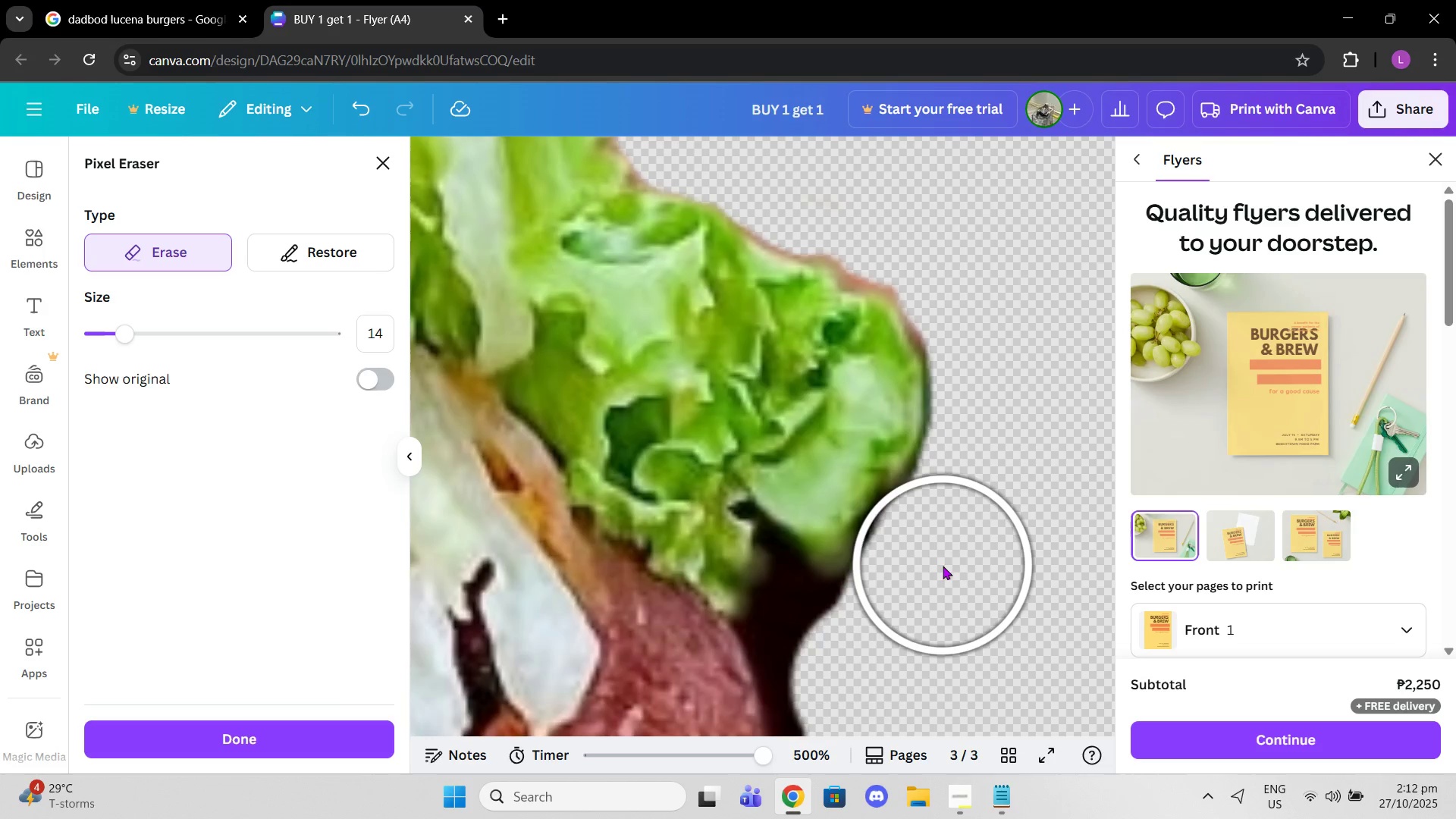 
left_click([943, 566])
 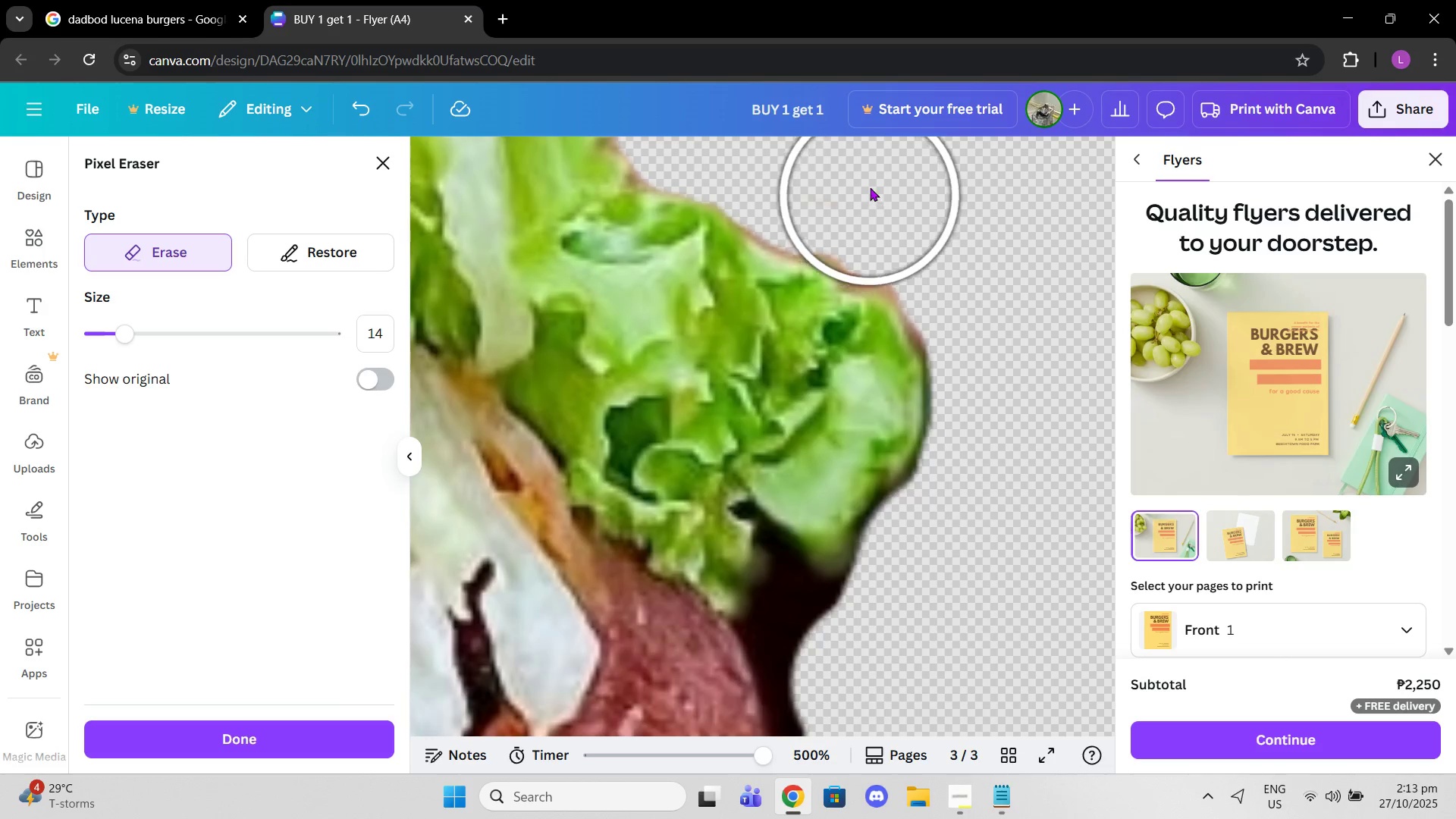 
left_click([870, 182])
 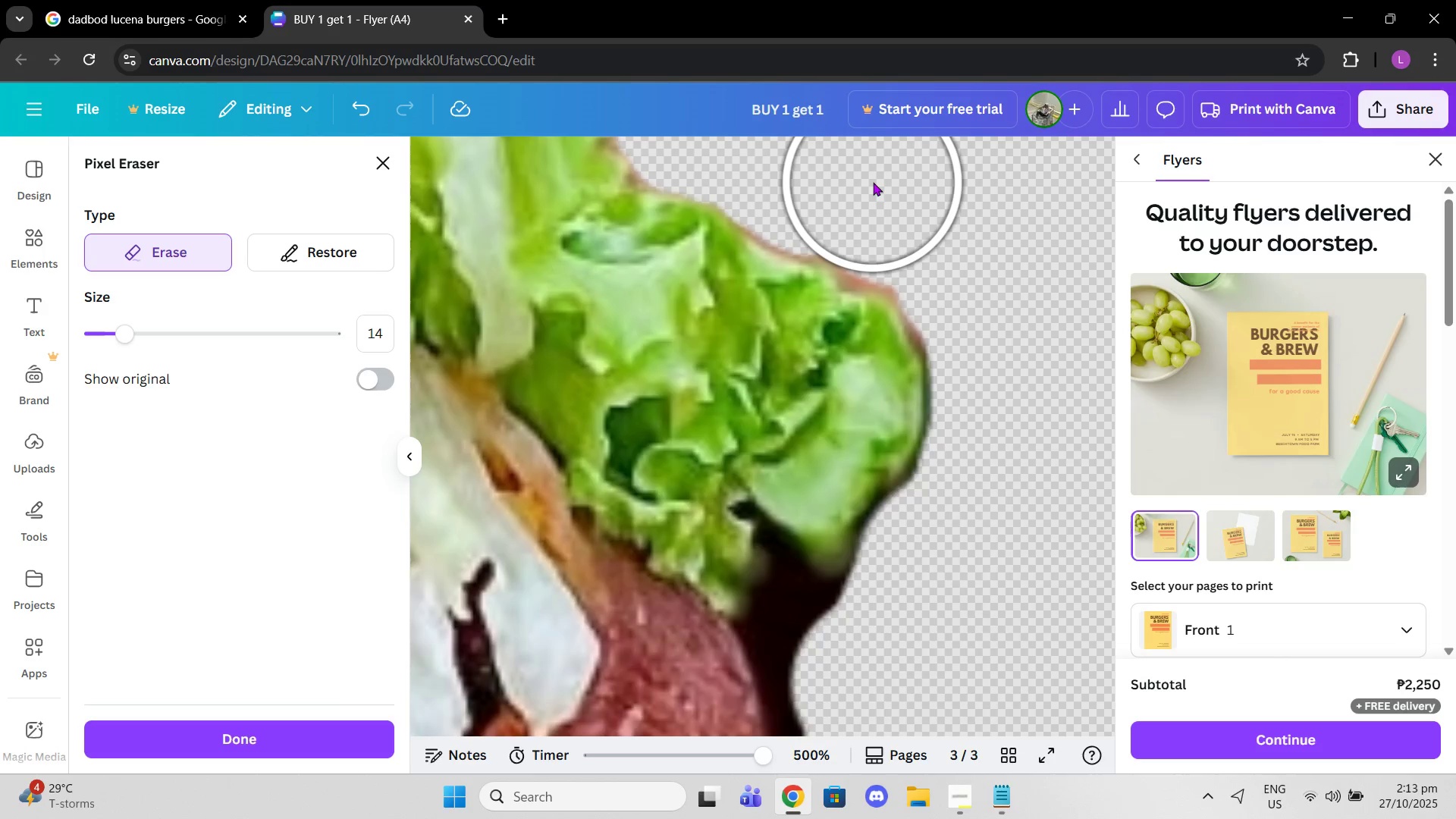 
double_click([873, 185])
 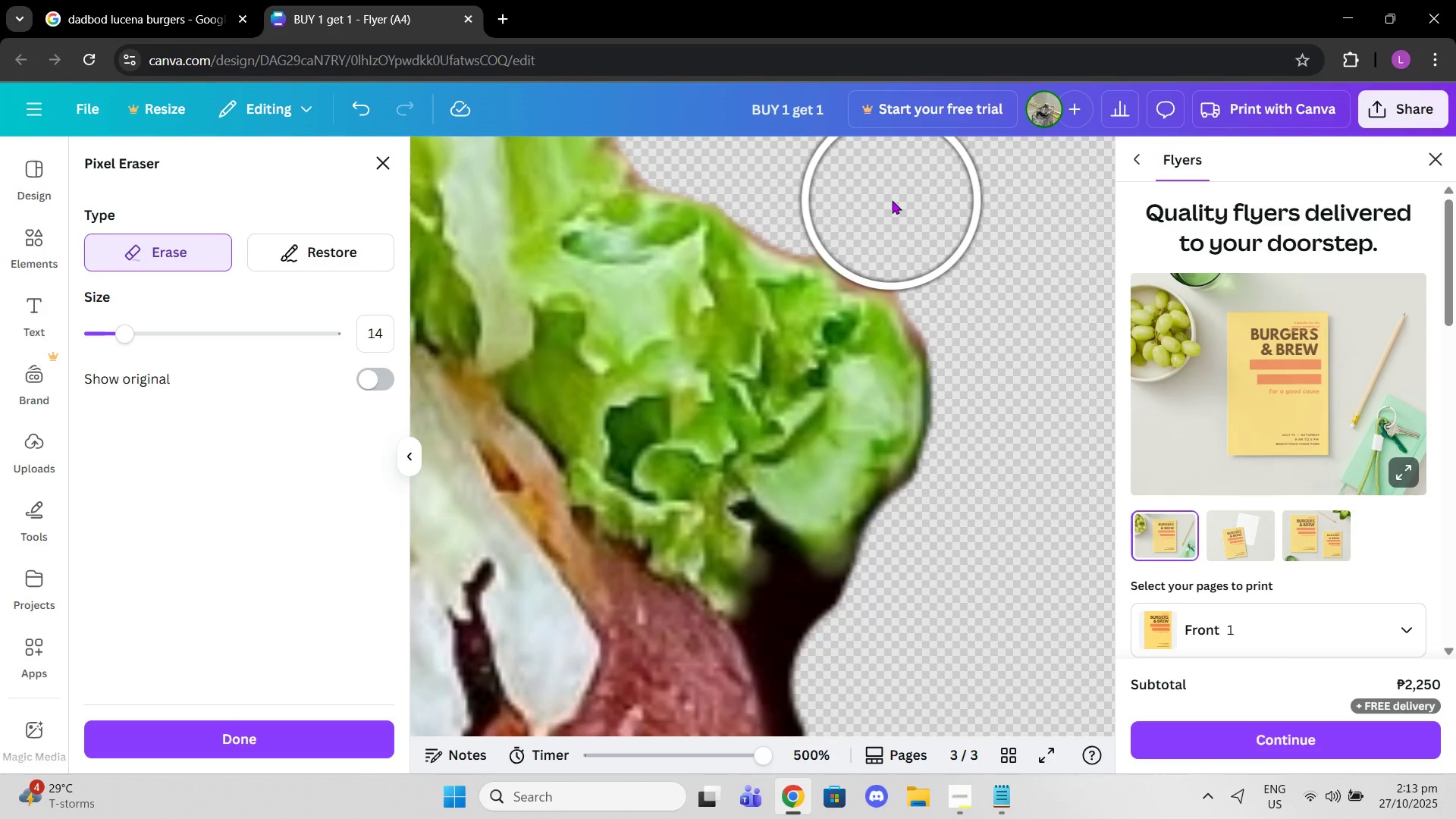 
left_click([892, 200])
 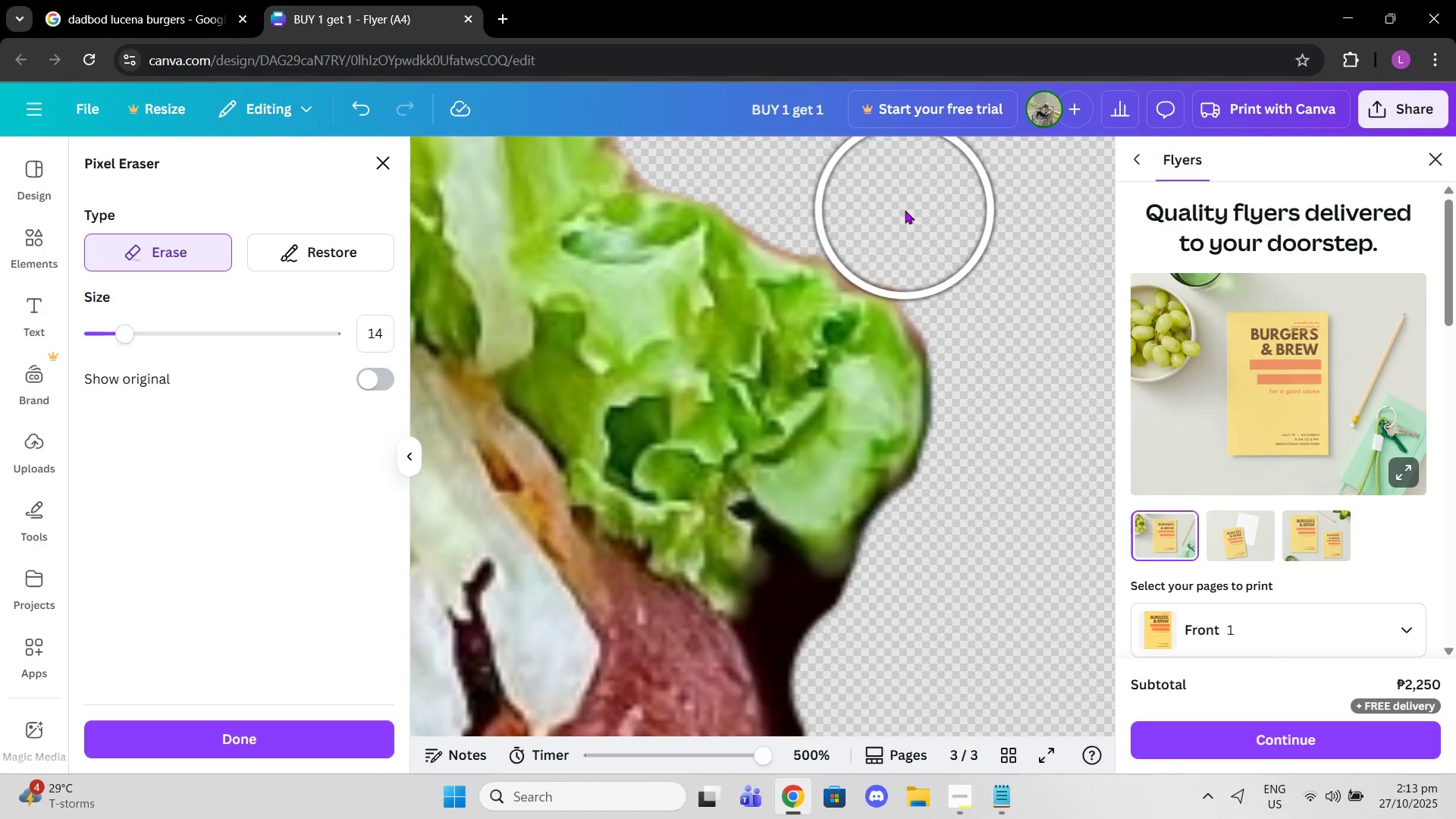 
left_click([905, 210])
 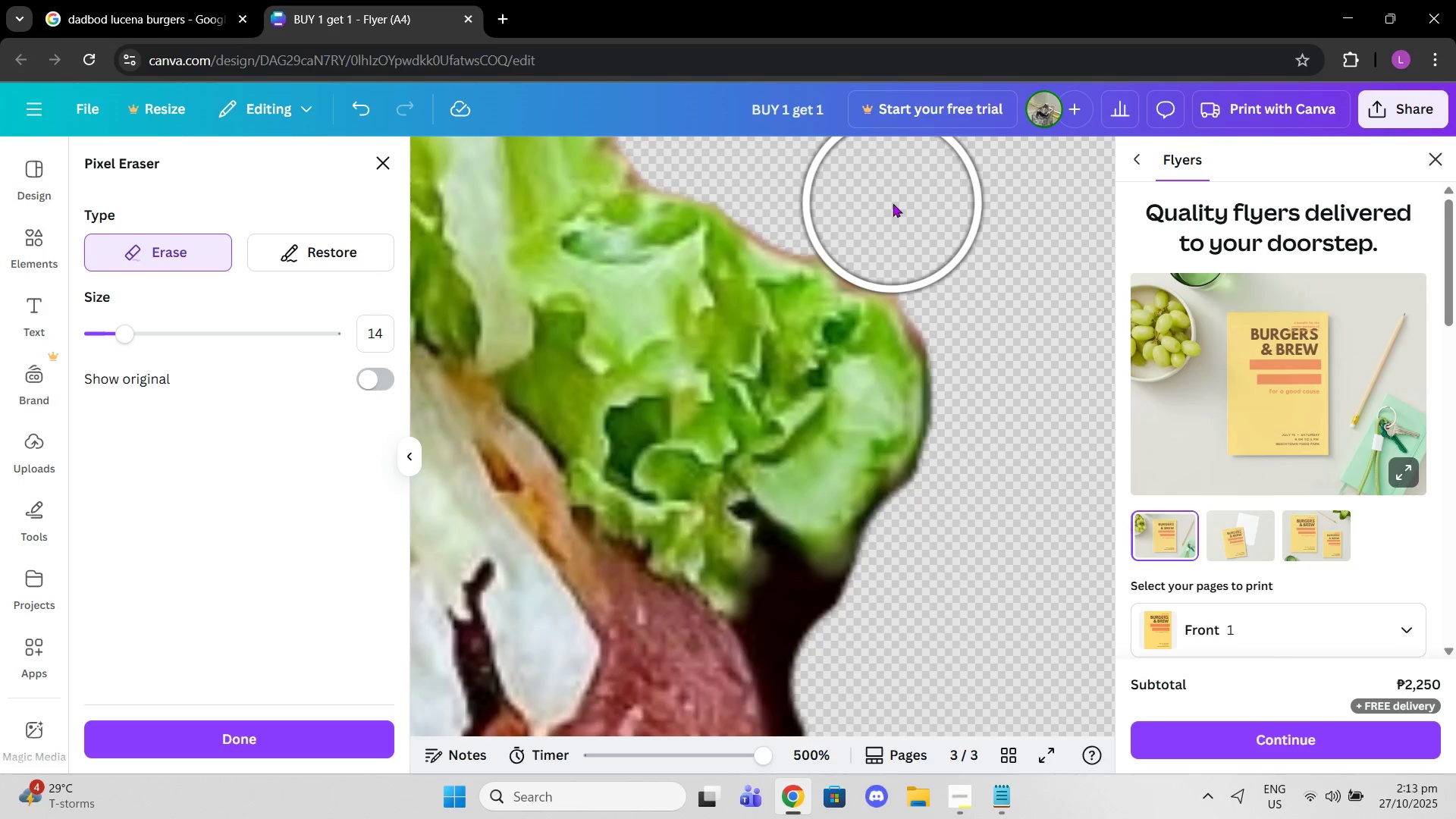 
left_click([893, 203])
 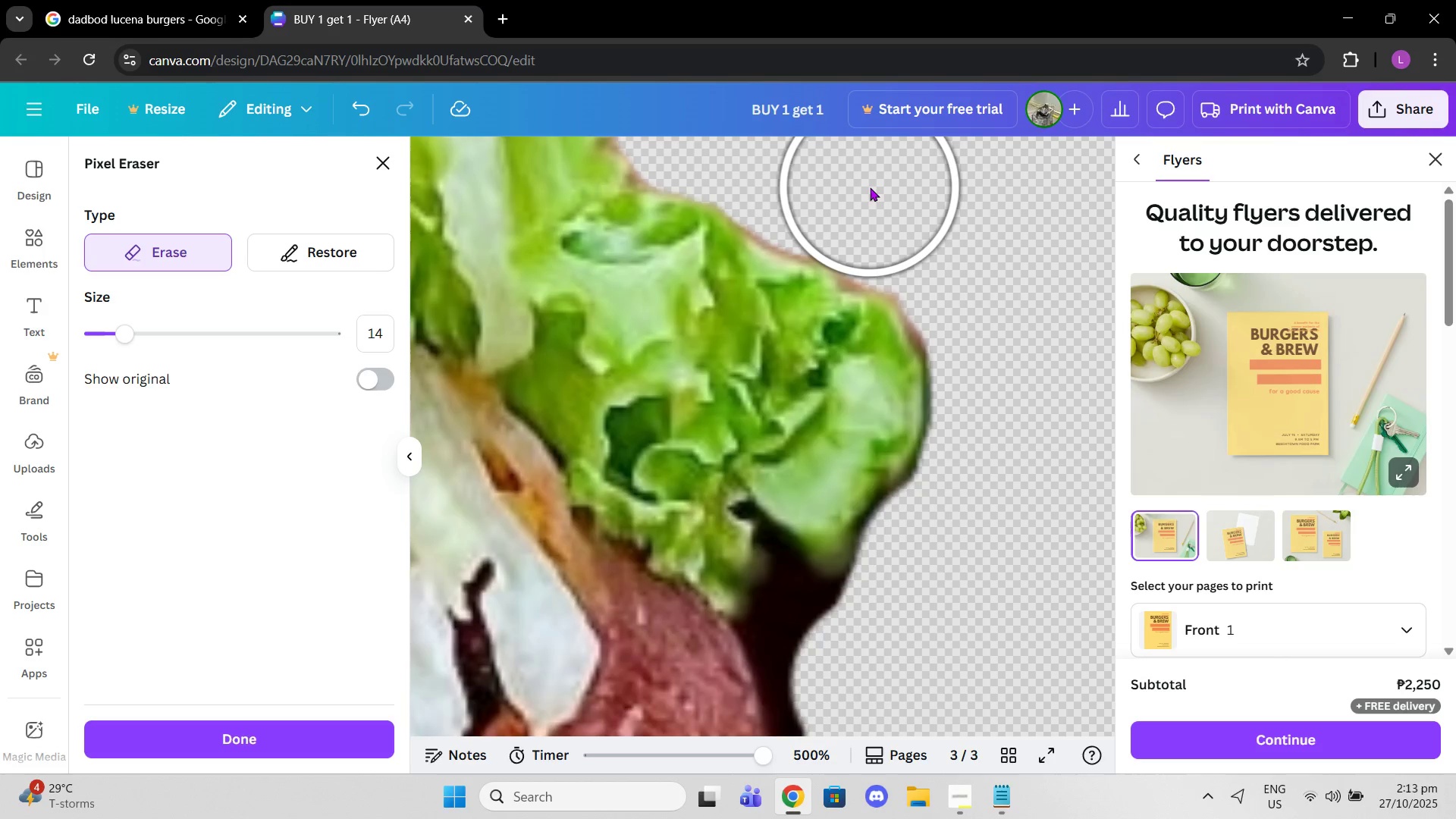 
double_click([870, 187])
 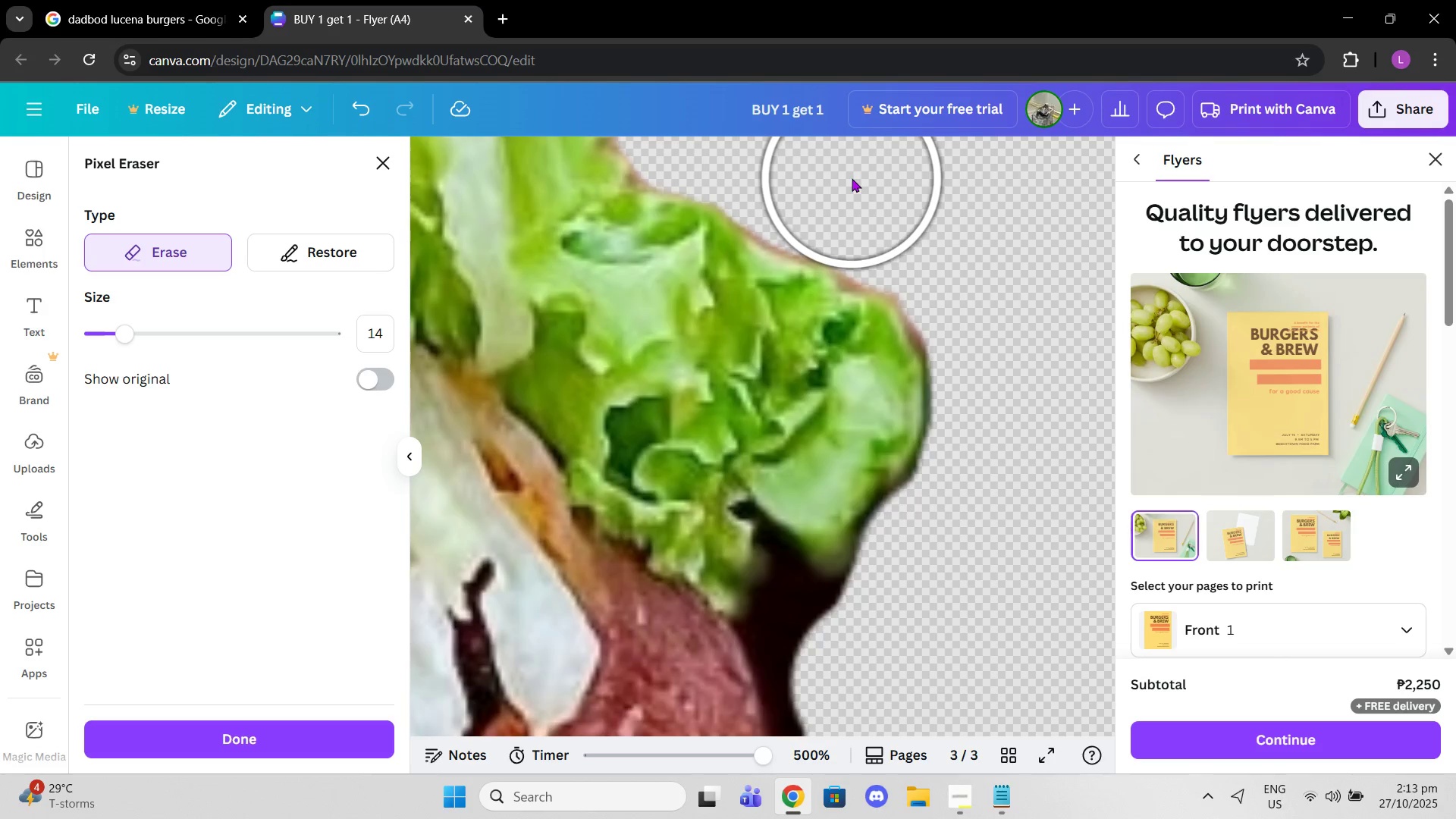 
triple_click([852, 178])
 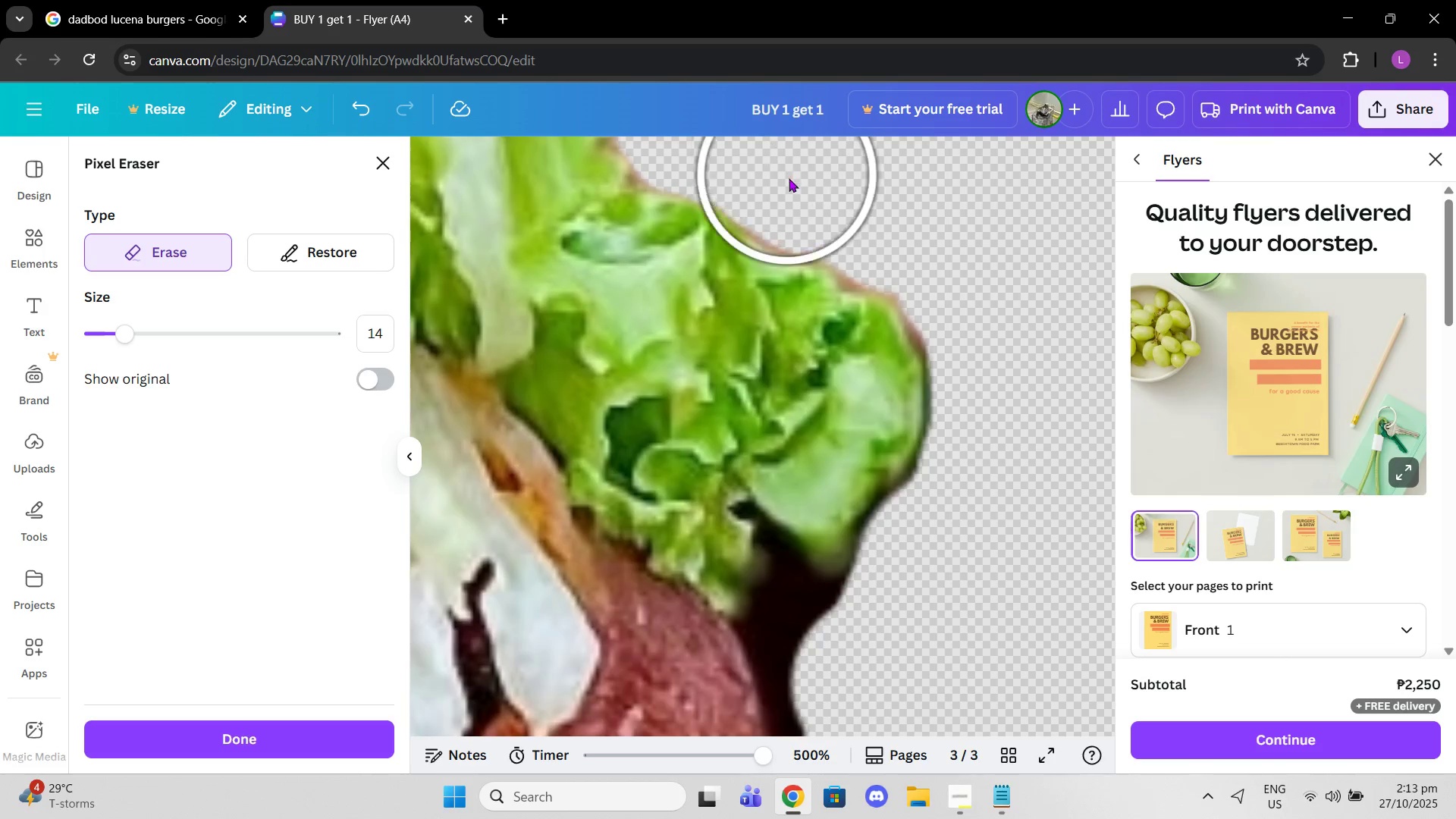 
scroll: coordinate [788, 178], scroll_direction: up, amount: 2.0
 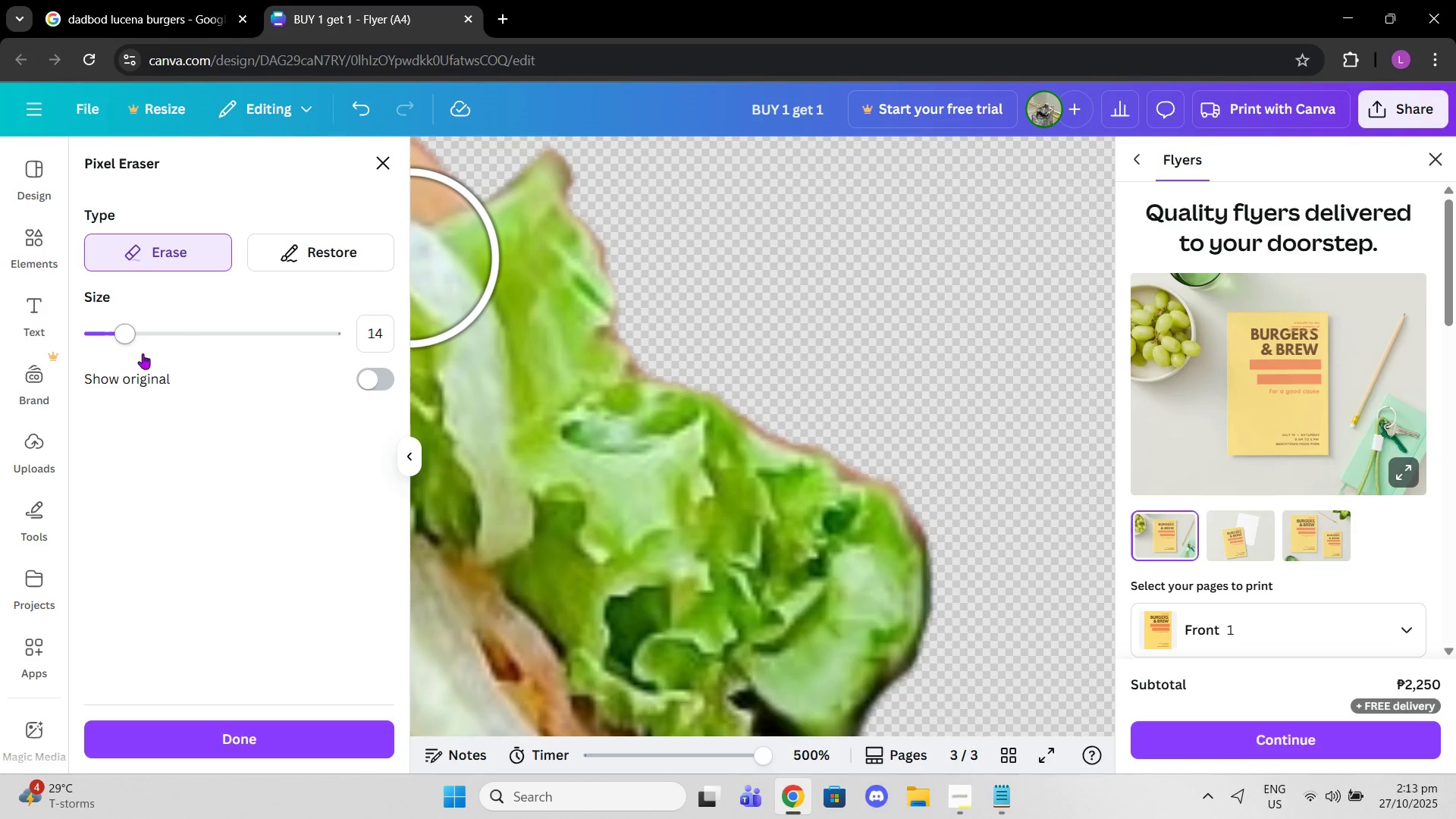 
left_click_drag(start_coordinate=[121, 337], to_coordinate=[99, 336])
 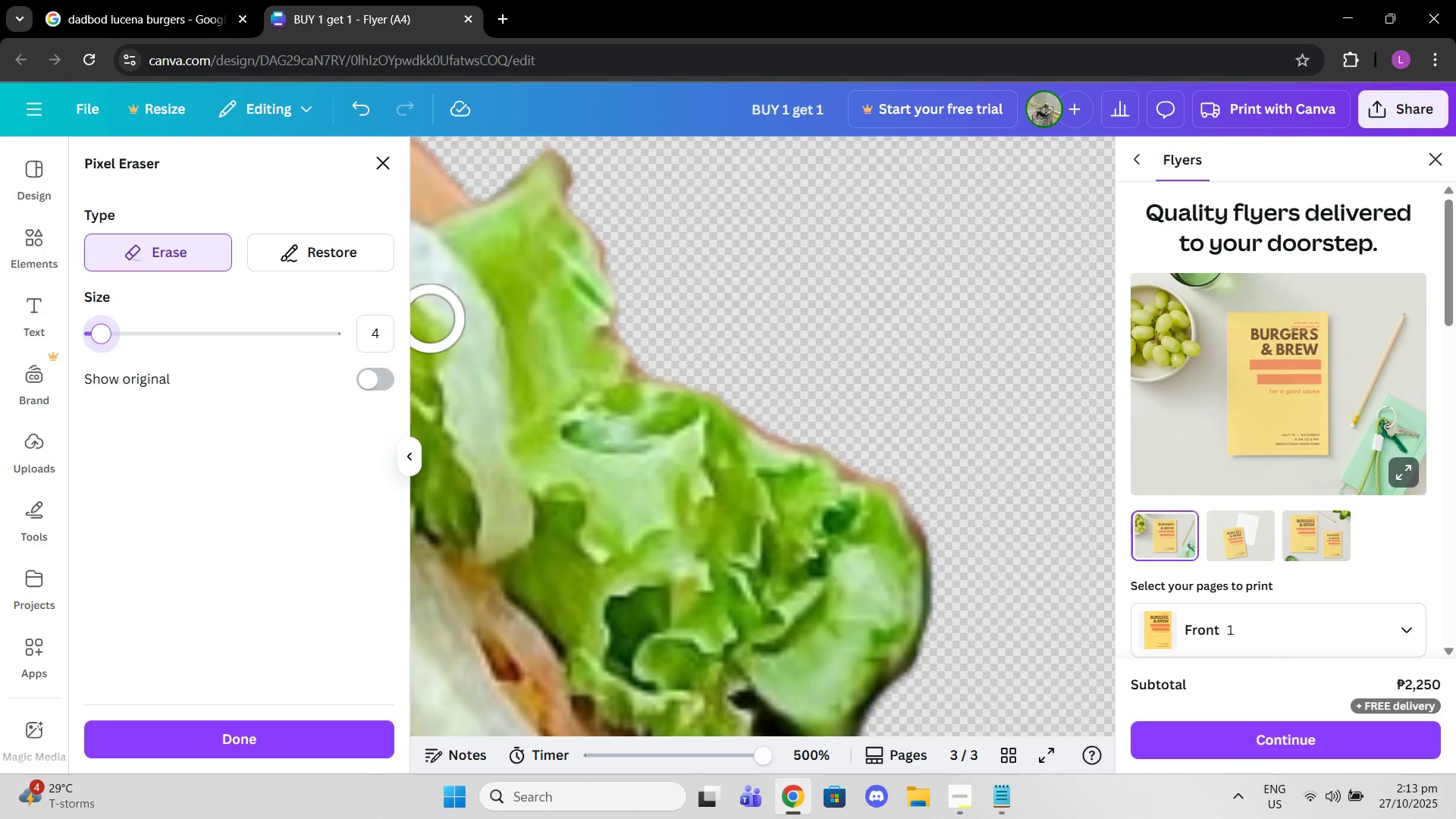 
scroll: coordinate [866, 371], scroll_direction: down, amount: 7.0
 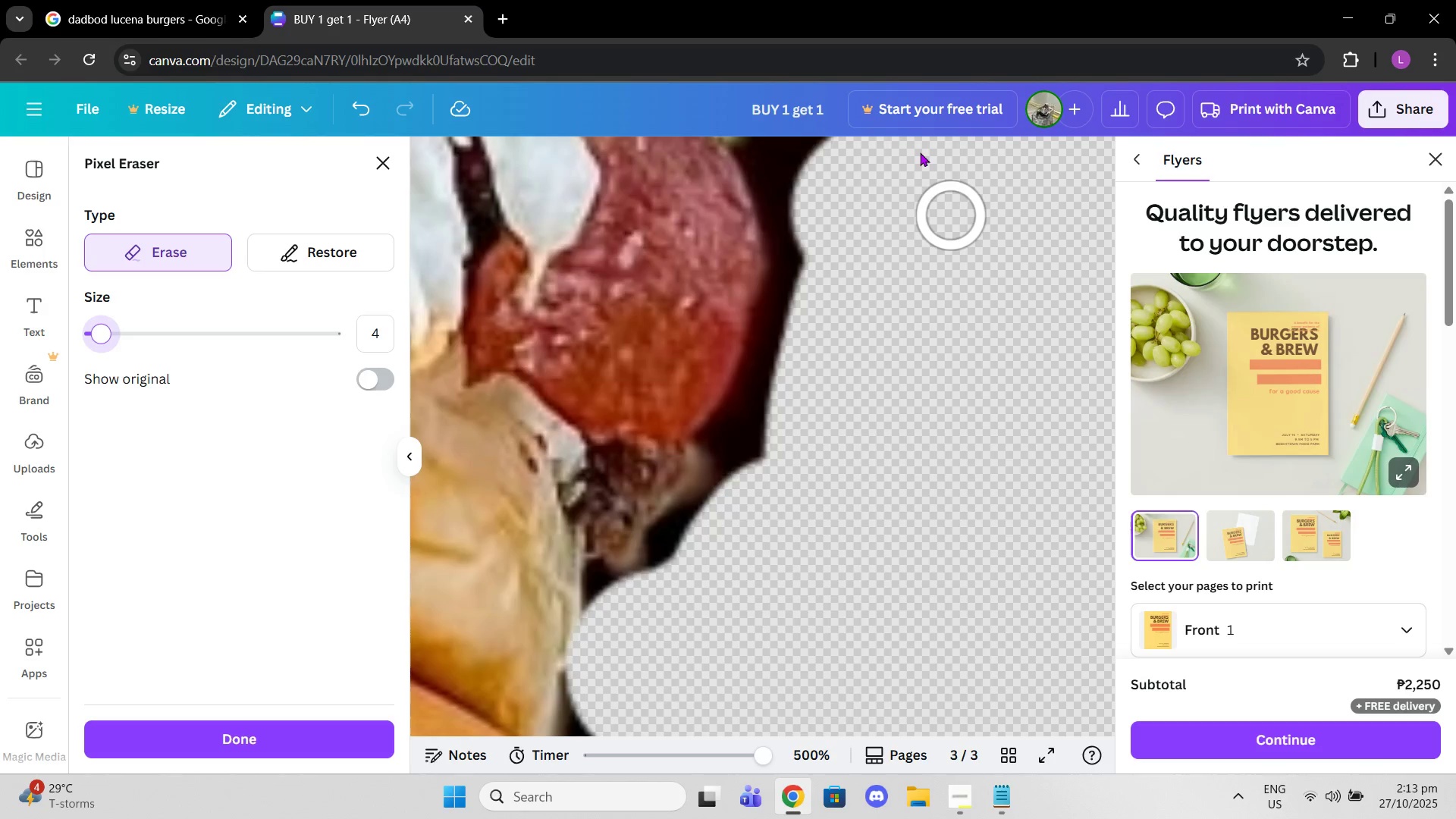 
left_click_drag(start_coordinate=[776, 447], to_coordinate=[795, 271])
 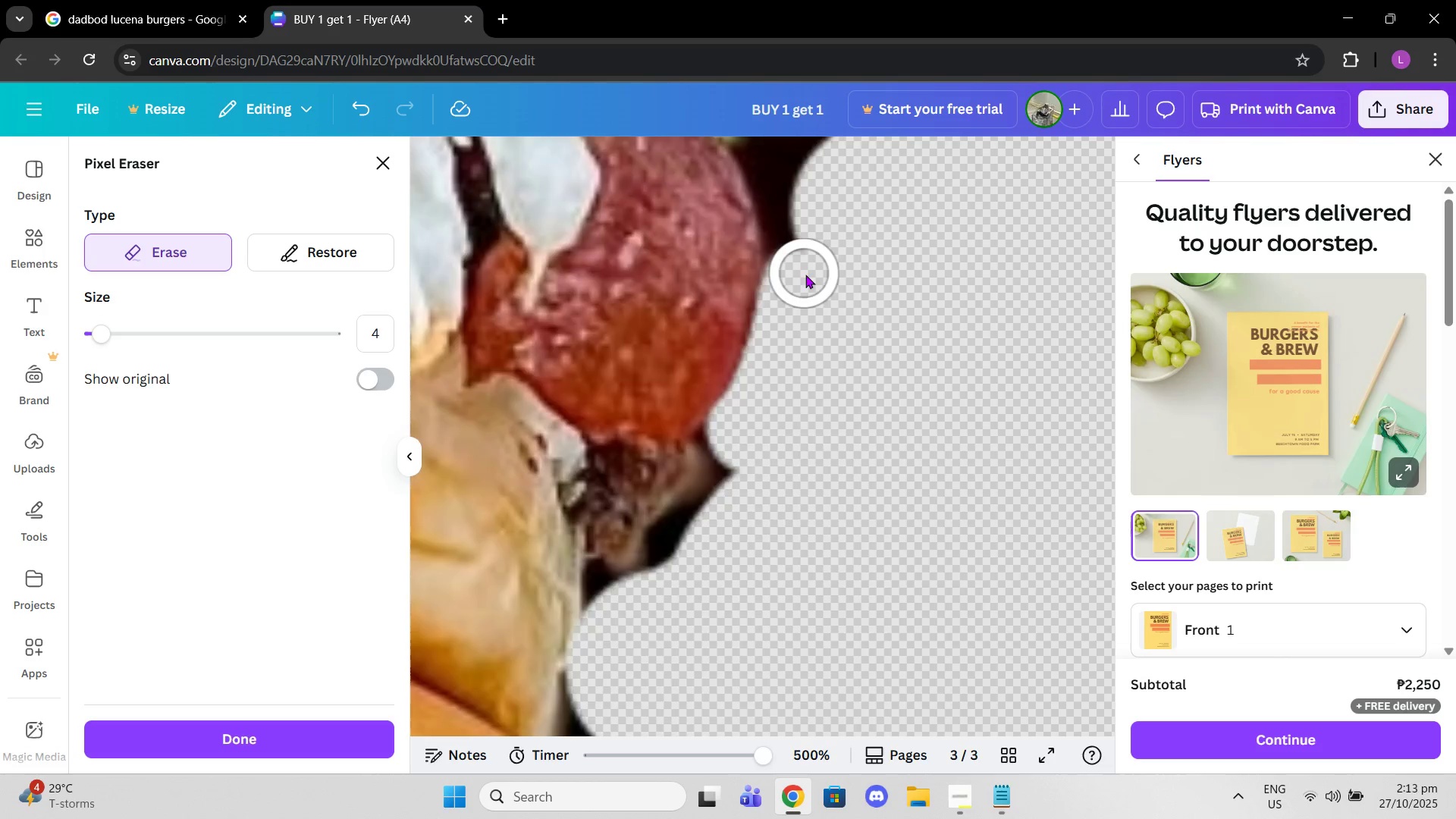 
scroll: coordinate [805, 275], scroll_direction: up, amount: 3.0
 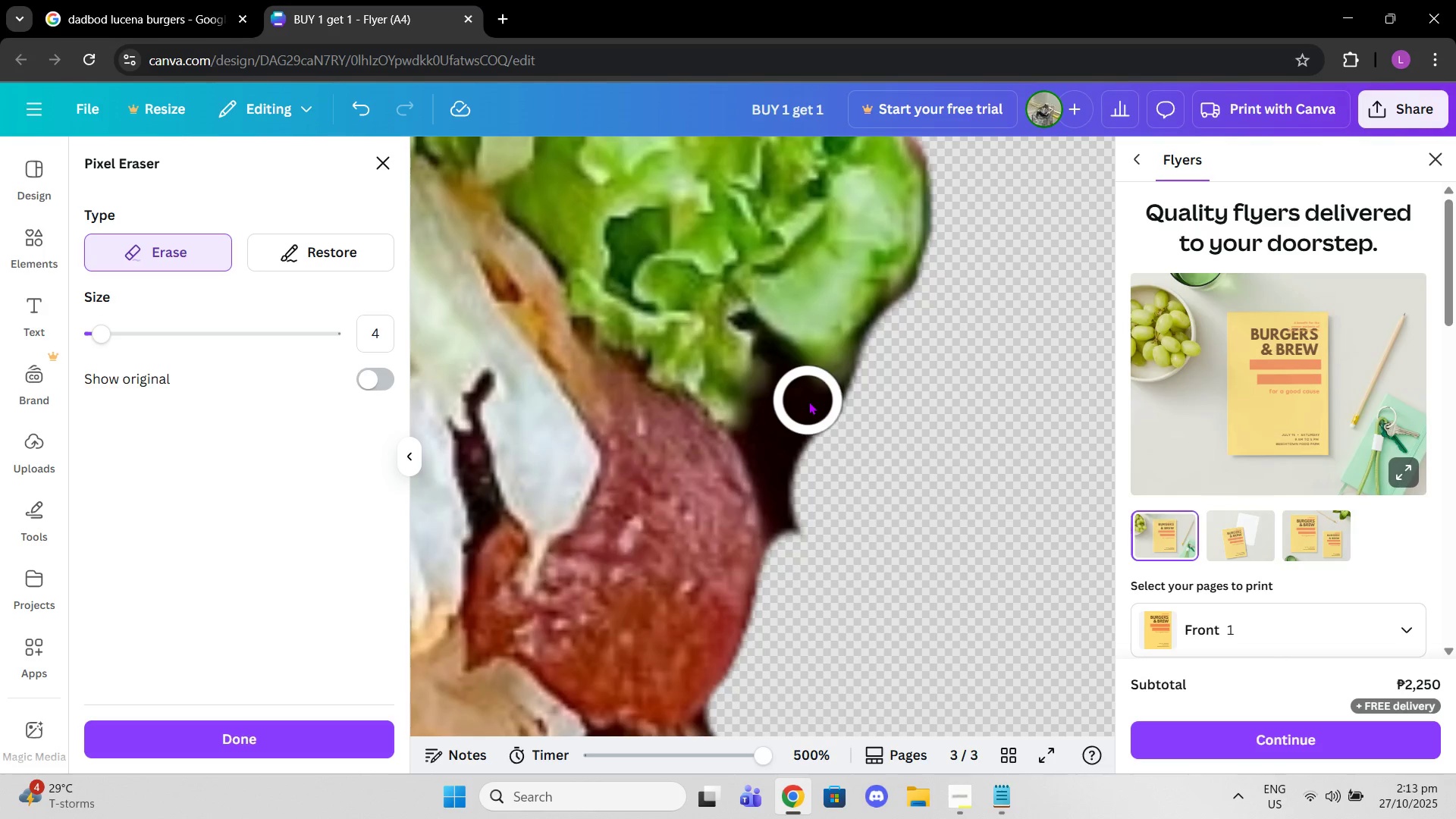 
left_click_drag(start_coordinate=[805, 401], to_coordinate=[797, 539])
 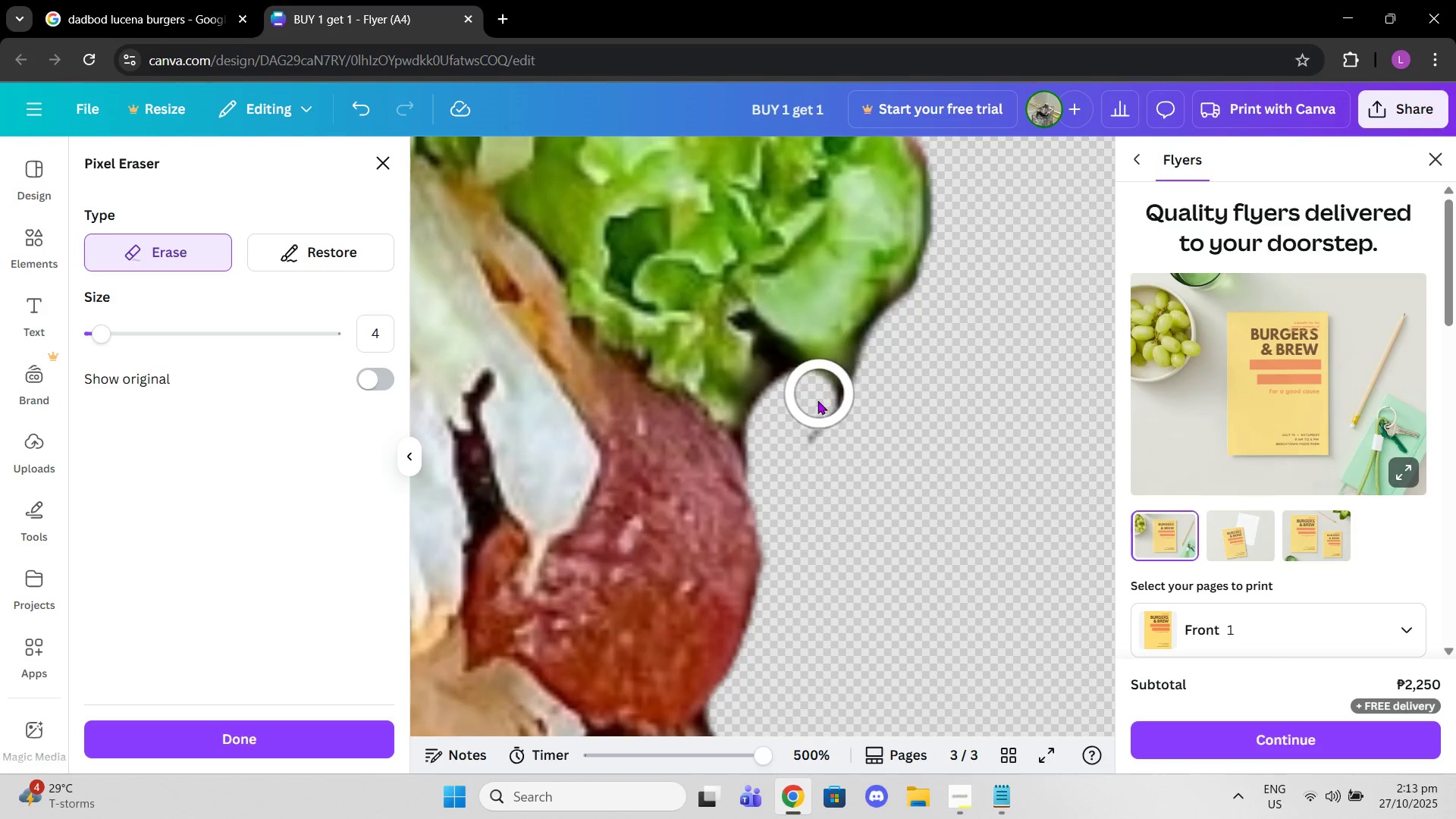 
left_click_drag(start_coordinate=[818, 437], to_coordinate=[857, 412])
 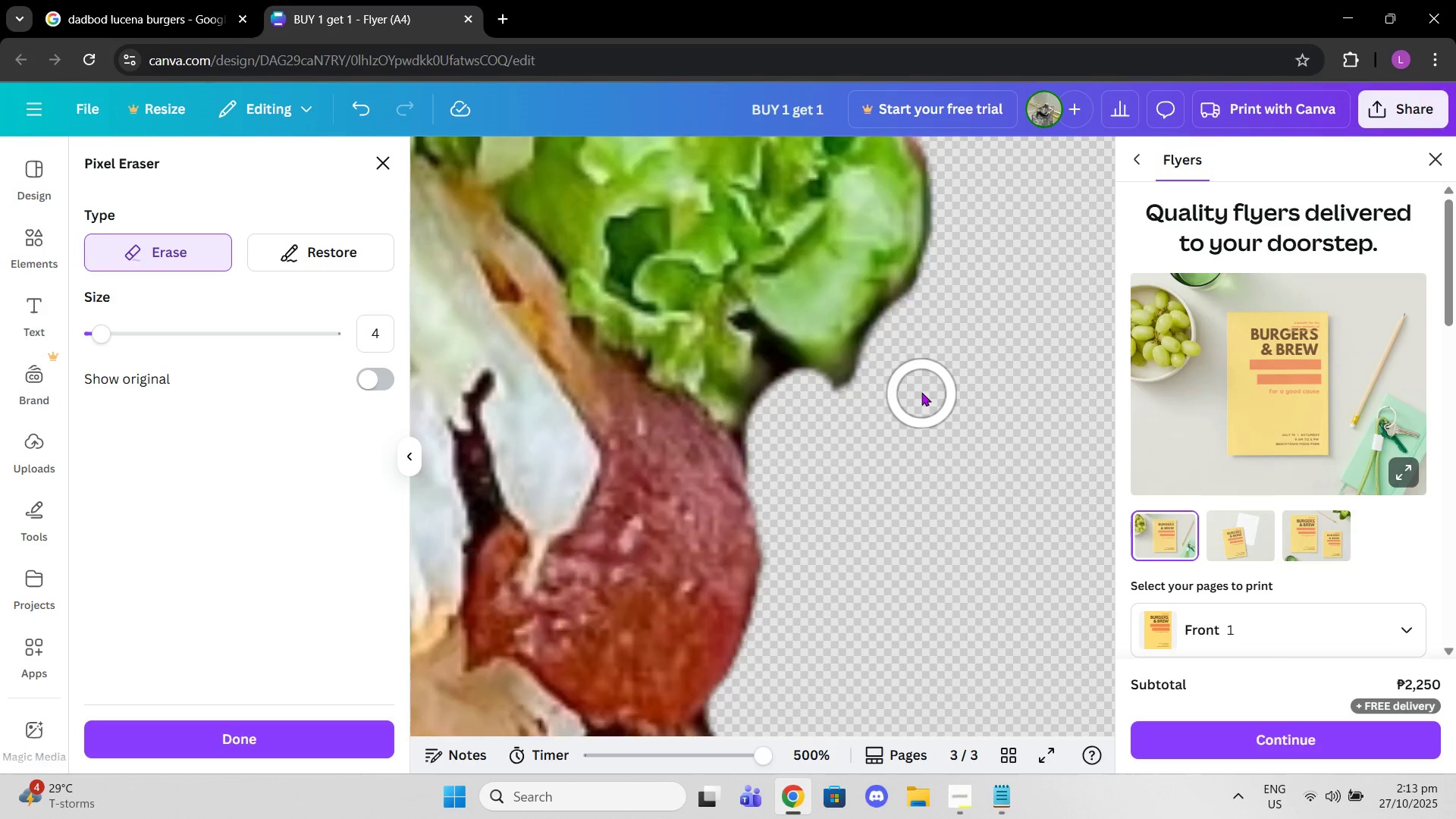 
scroll: coordinate [921, 394], scroll_direction: up, amount: 1.0
 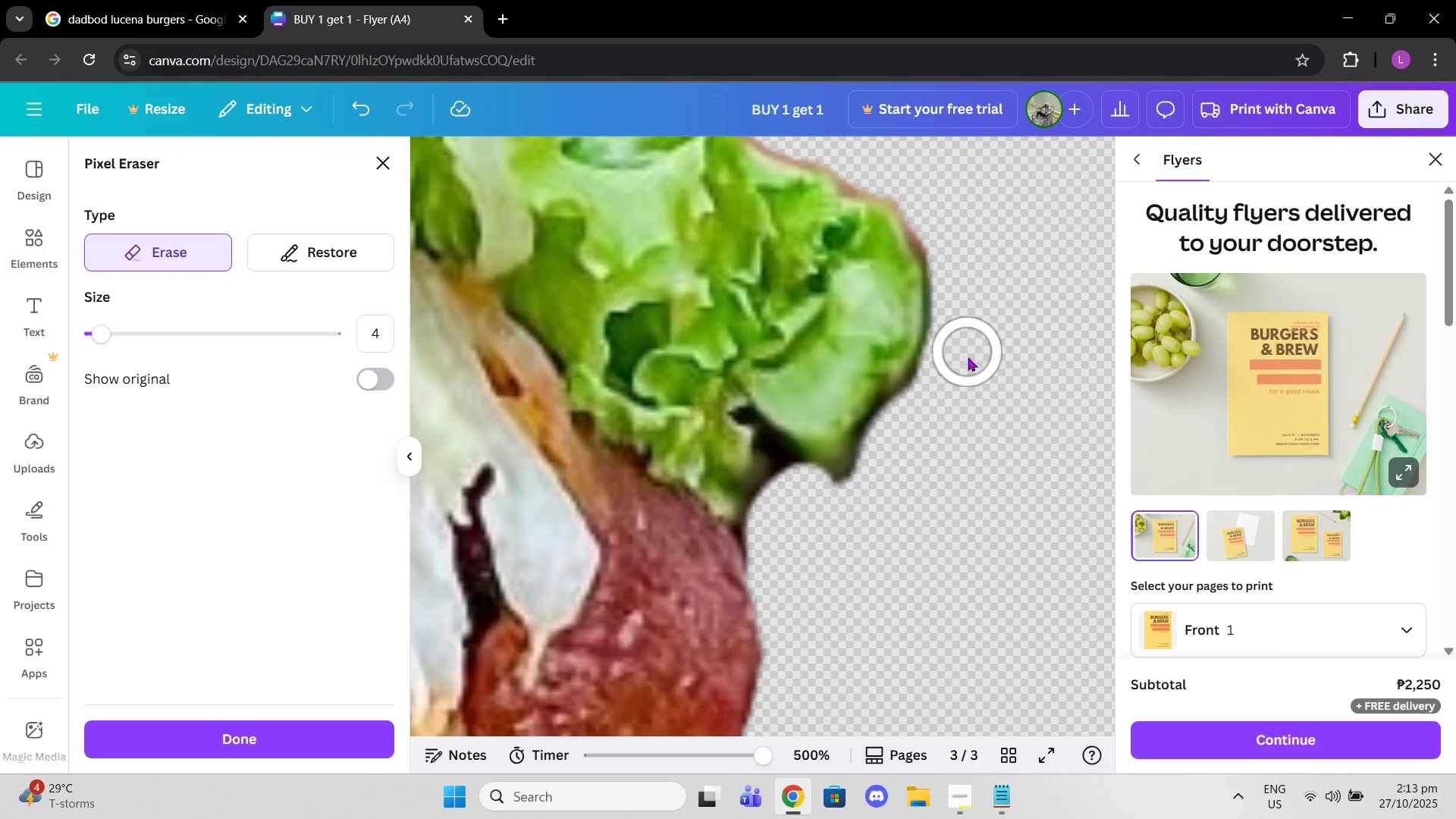 
left_click_drag(start_coordinate=[959, 391], to_coordinate=[849, 520])
 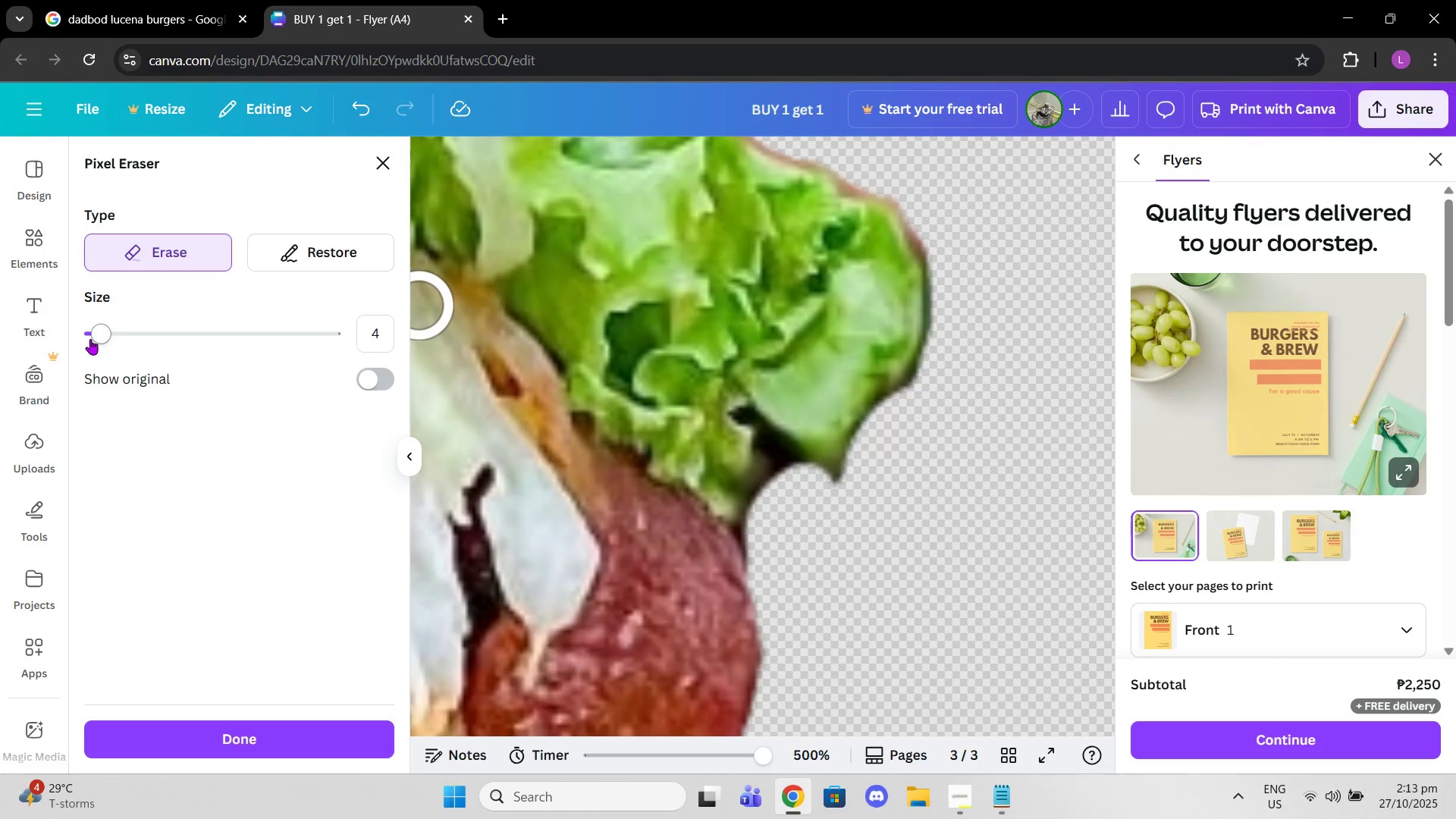 
left_click_drag(start_coordinate=[87, 338], to_coordinate=[46, 336])
 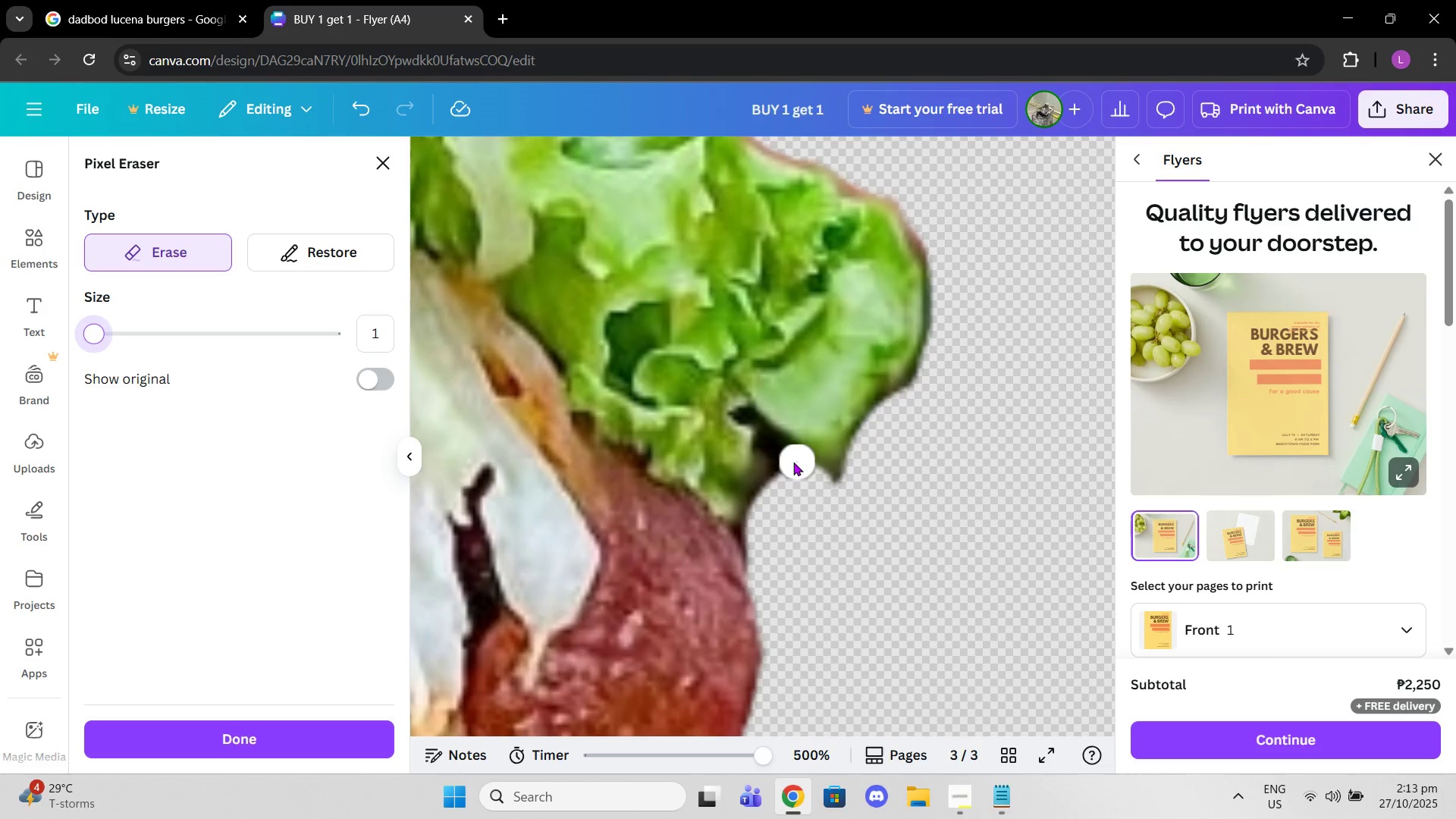 
left_click_drag(start_coordinate=[790, 462], to_coordinate=[771, 442])
 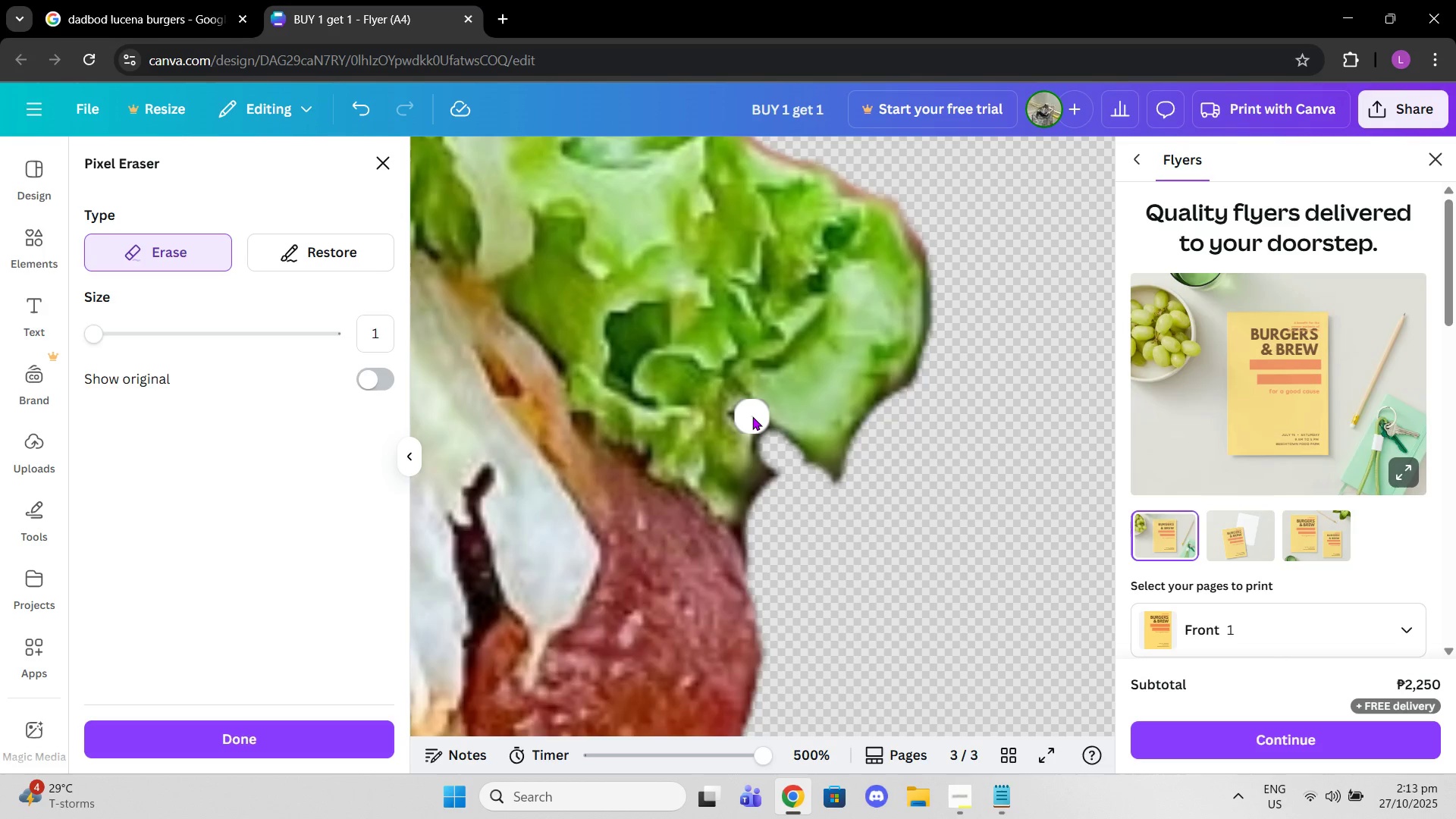 
left_click([752, 416])
 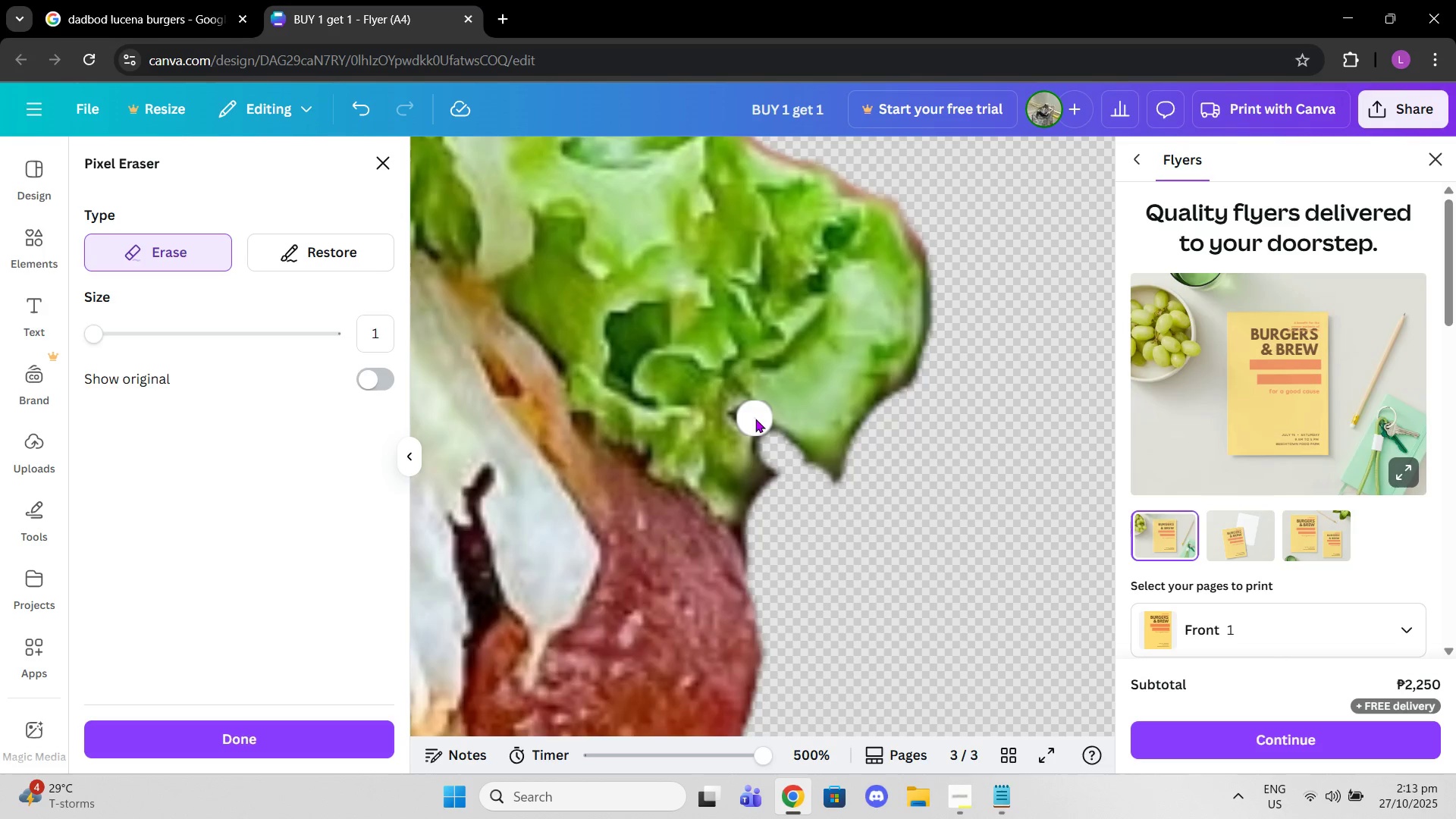 
left_click_drag(start_coordinate=[755, 419], to_coordinate=[768, 438])
 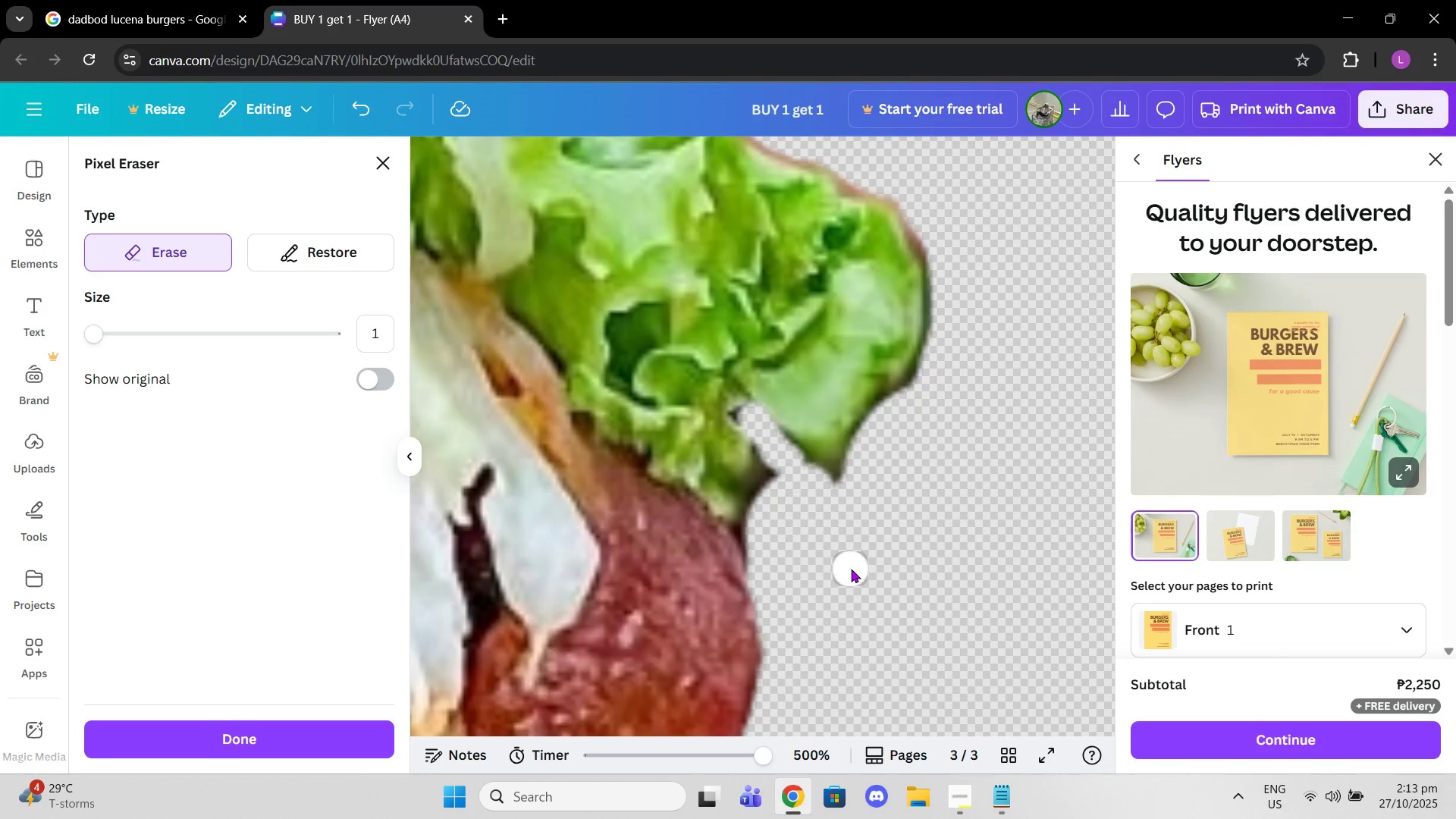 
scroll: coordinate [850, 568], scroll_direction: down, amount: 1.0
 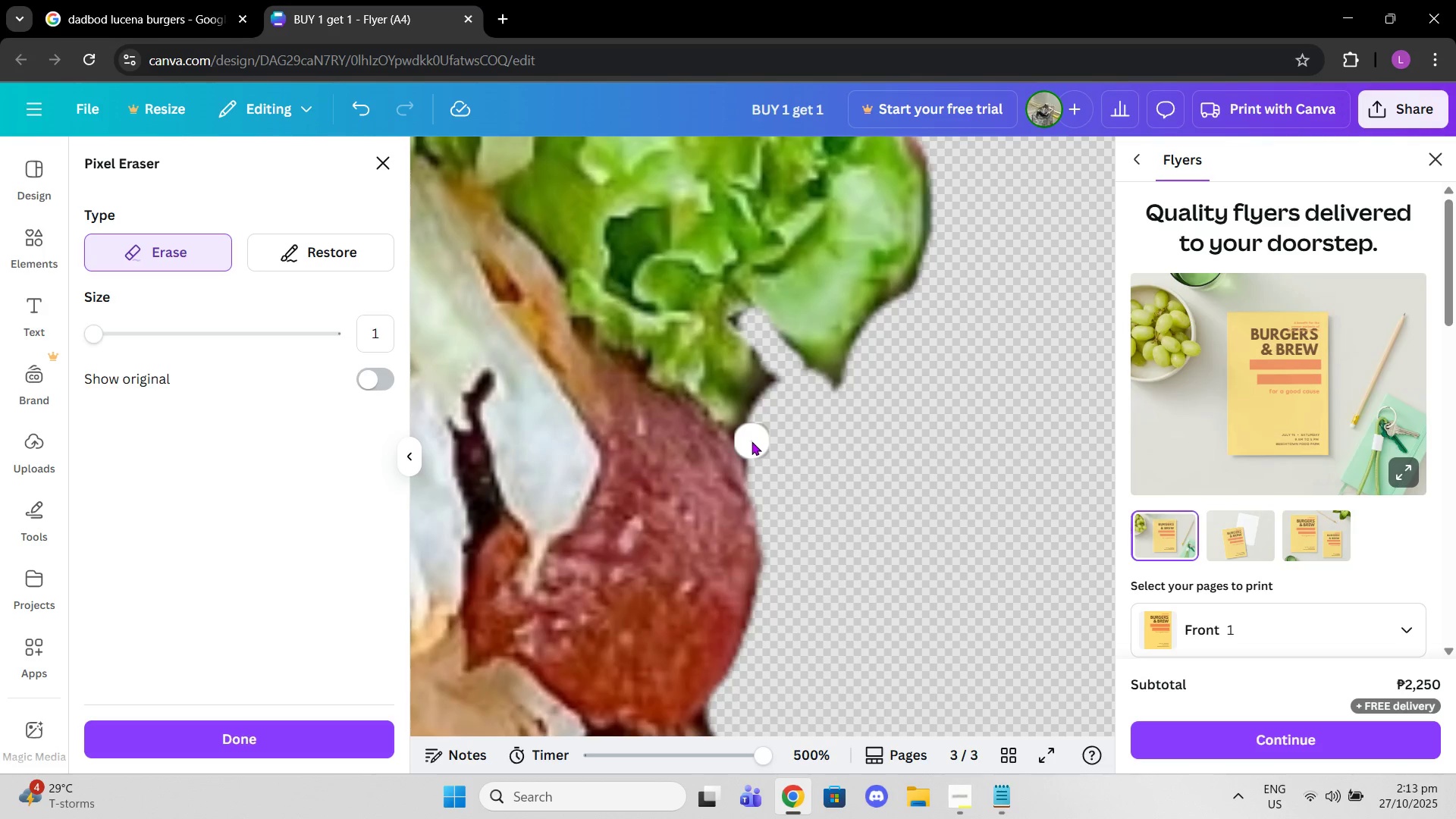 
left_click_drag(start_coordinate=[789, 385], to_coordinate=[759, 464])
 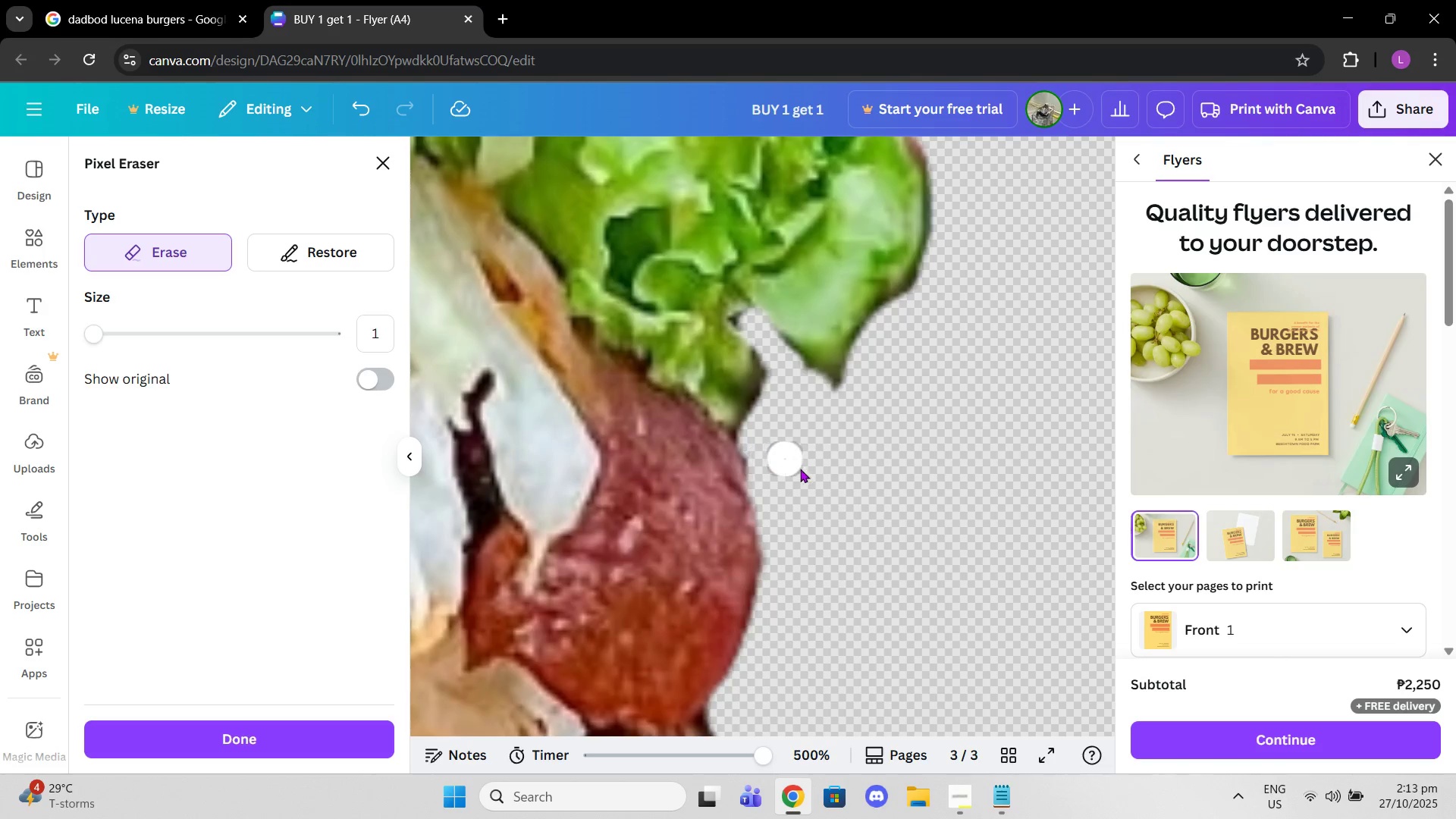 
scroll: coordinate [826, 493], scroll_direction: down, amount: 5.0
 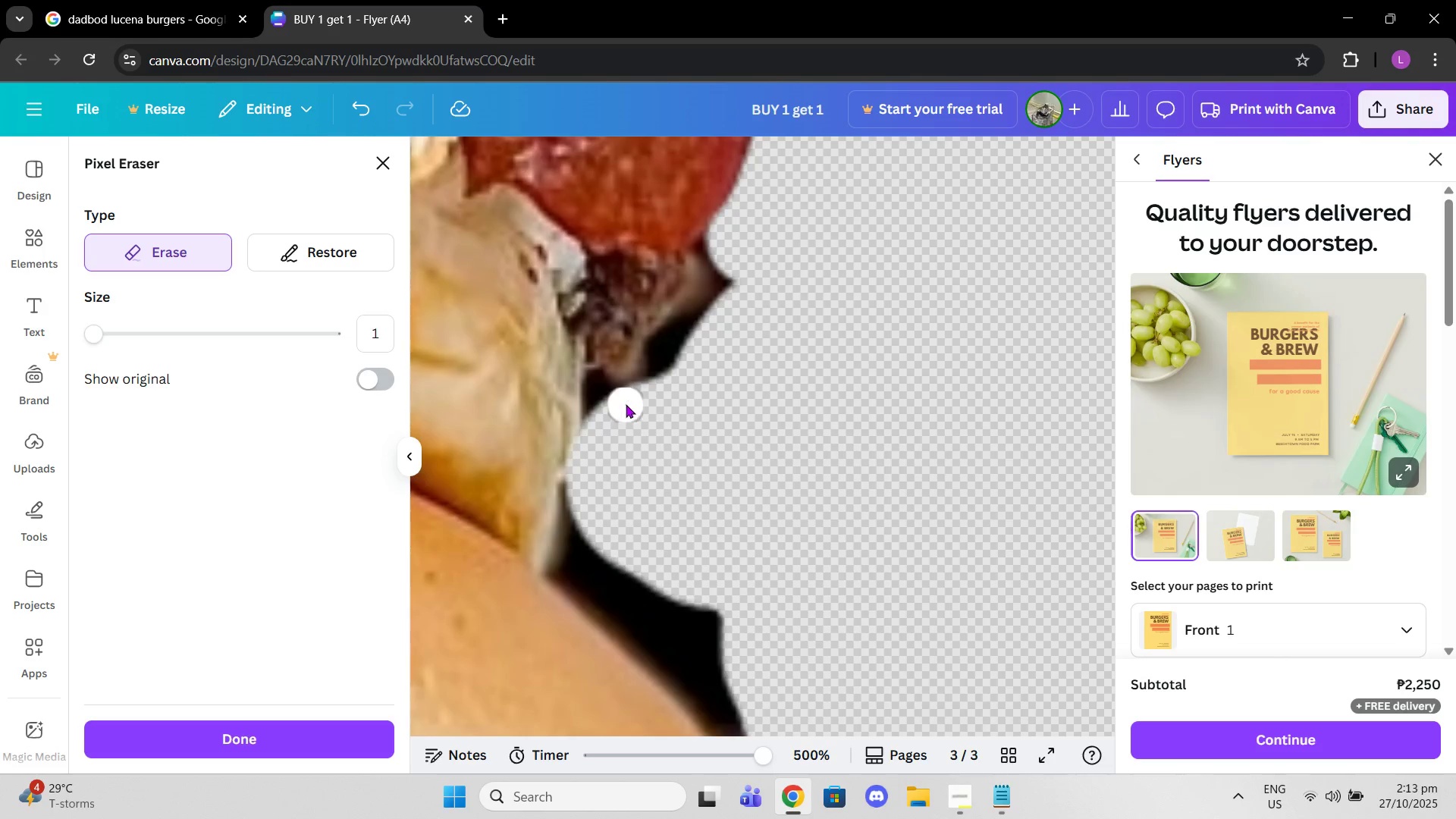 
left_click_drag(start_coordinate=[615, 400], to_coordinate=[584, 468])
 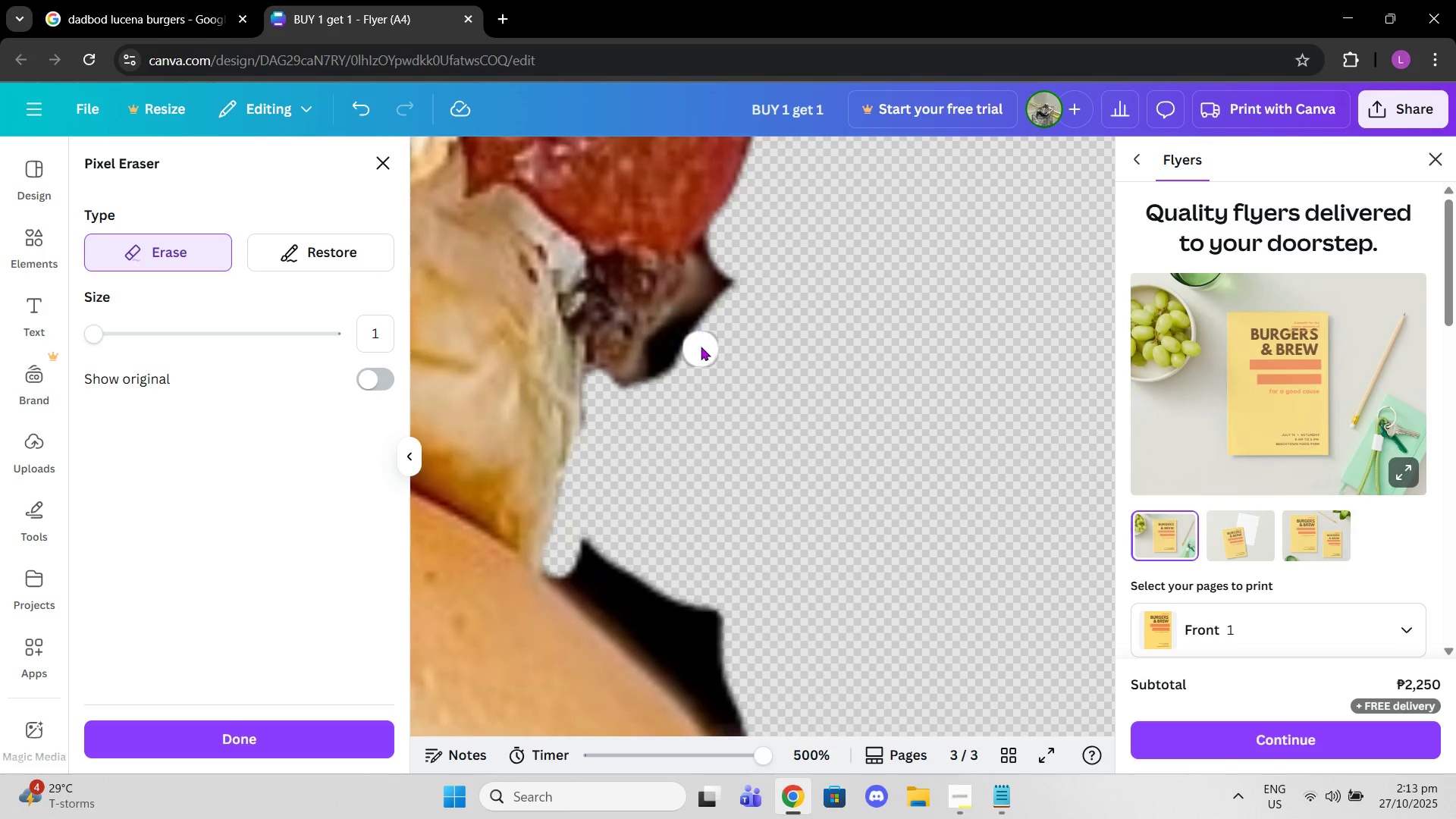 
left_click_drag(start_coordinate=[699, 338], to_coordinate=[627, 397])
 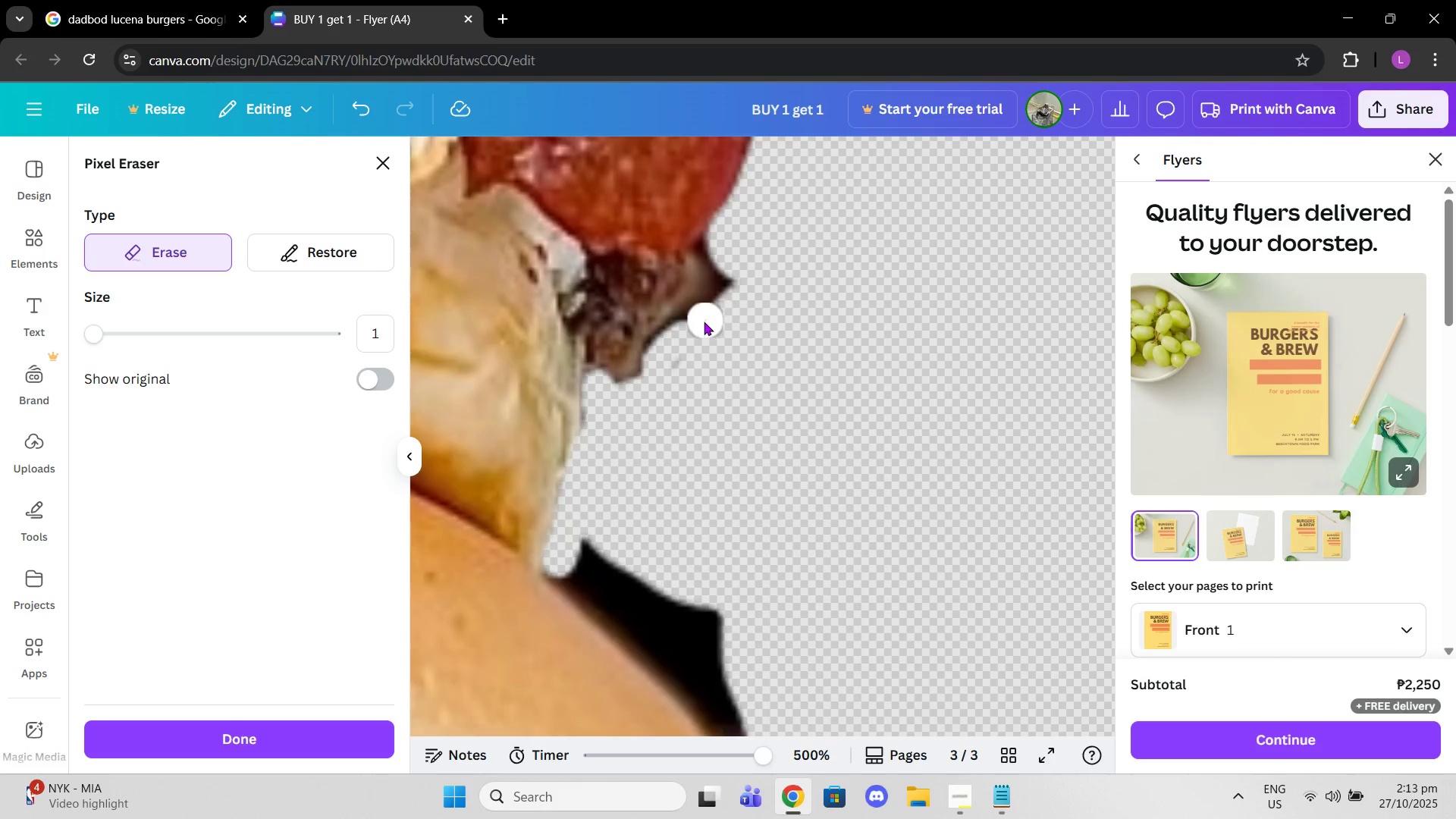 
left_click_drag(start_coordinate=[703, 322], to_coordinate=[714, 244])
 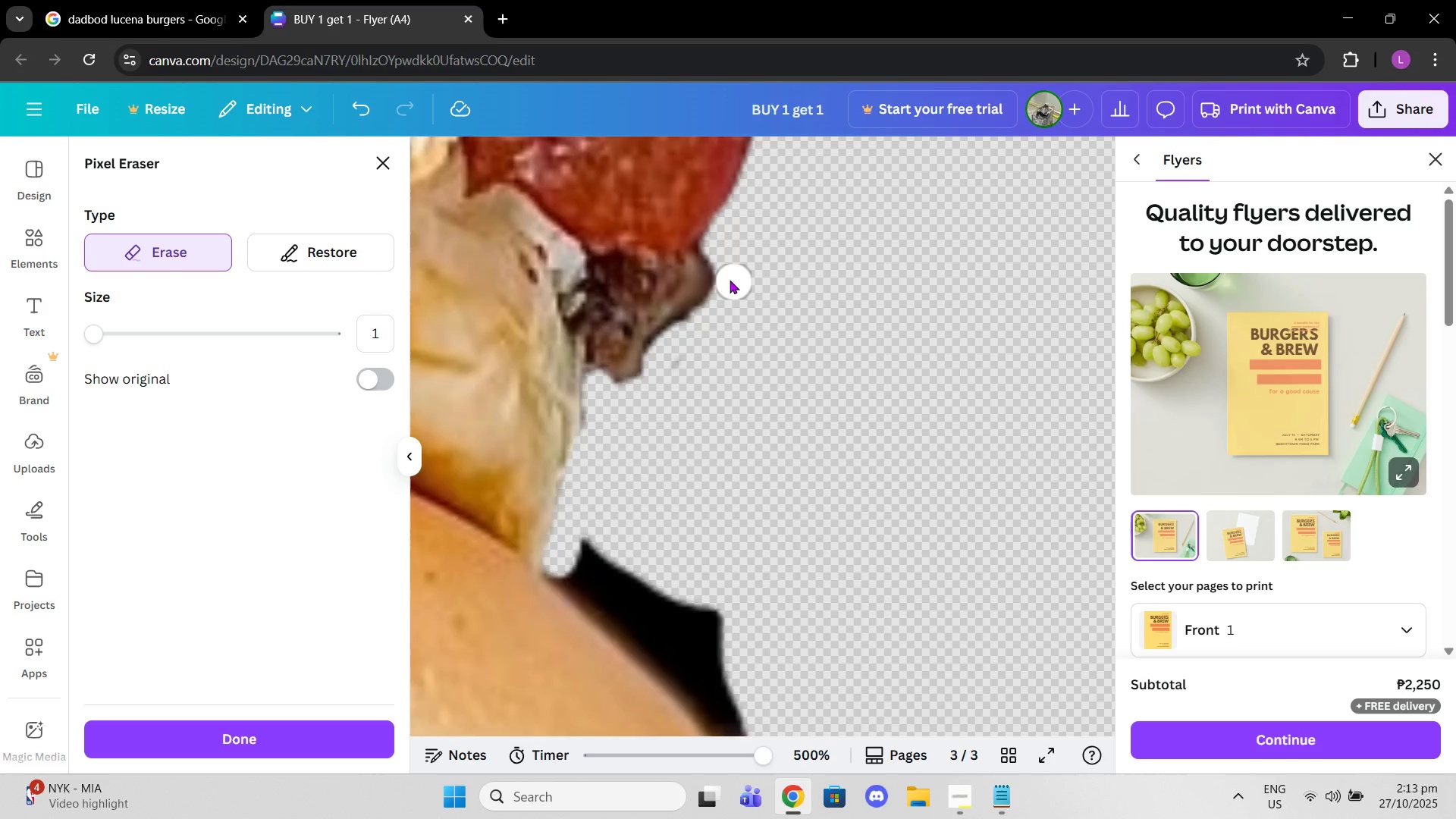 
left_click_drag(start_coordinate=[726, 278], to_coordinate=[664, 361])
 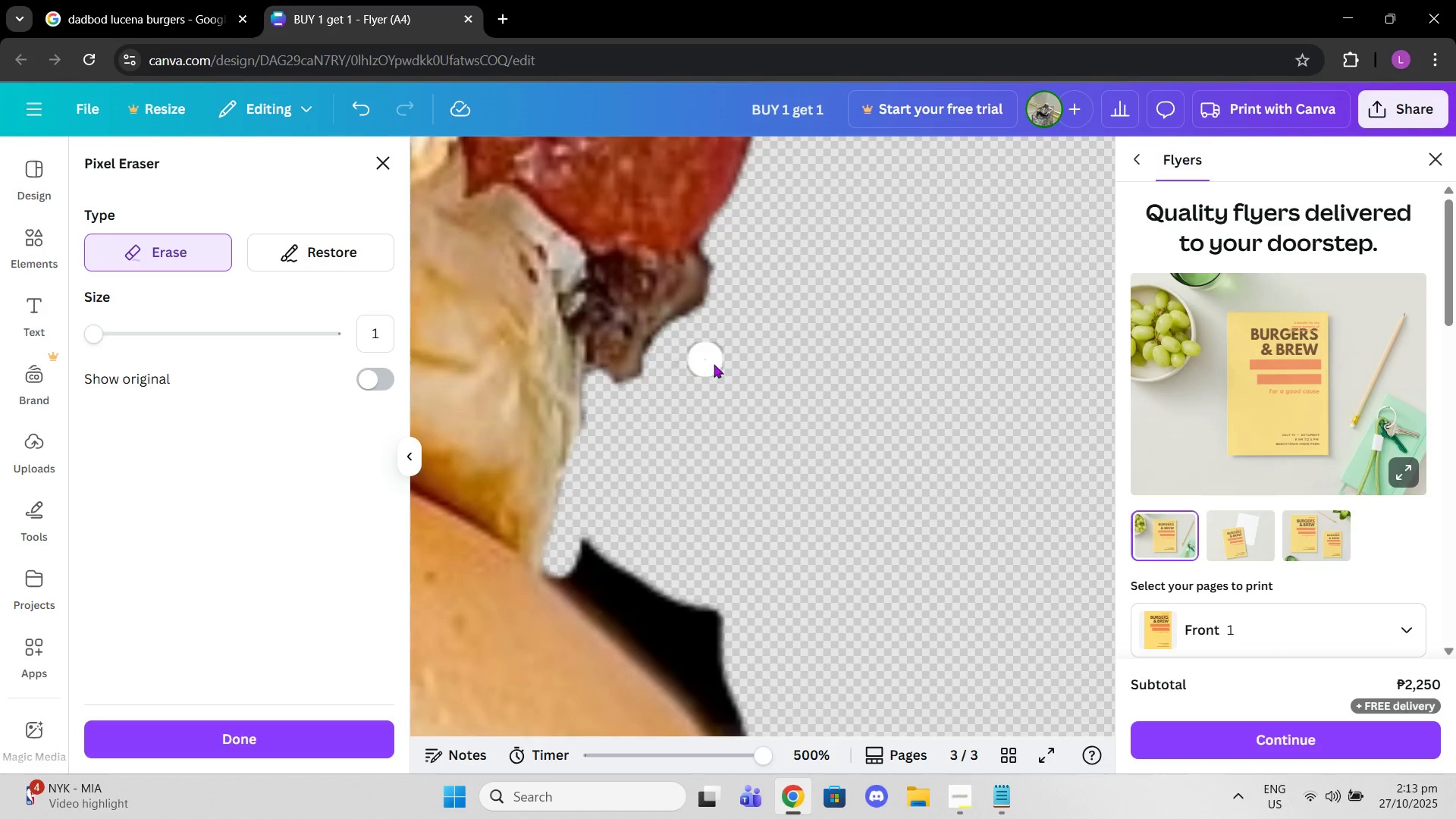 
scroll: coordinate [714, 371], scroll_direction: down, amount: 3.0
 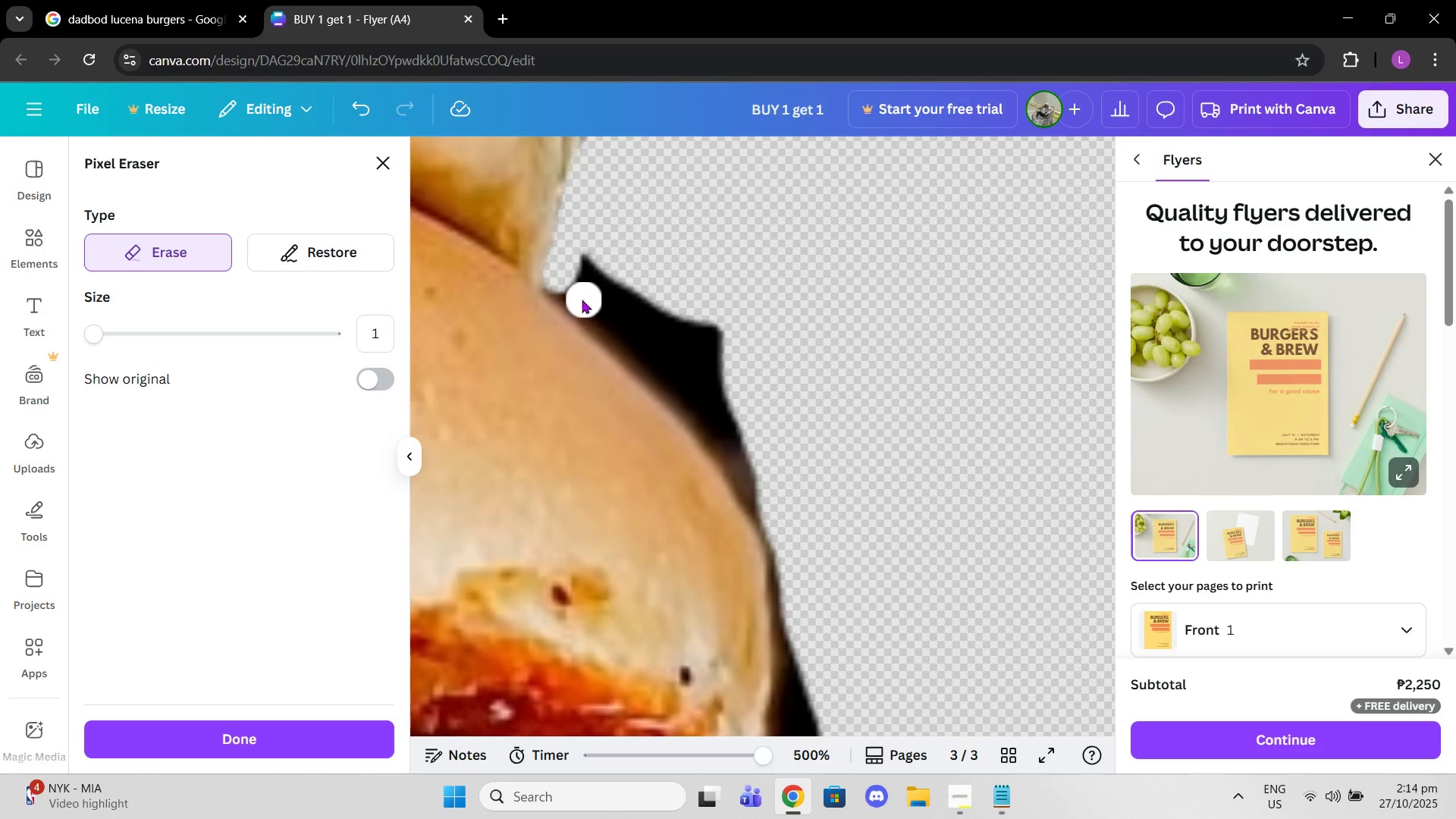 
left_click_drag(start_coordinate=[574, 293], to_coordinate=[585, 268])
 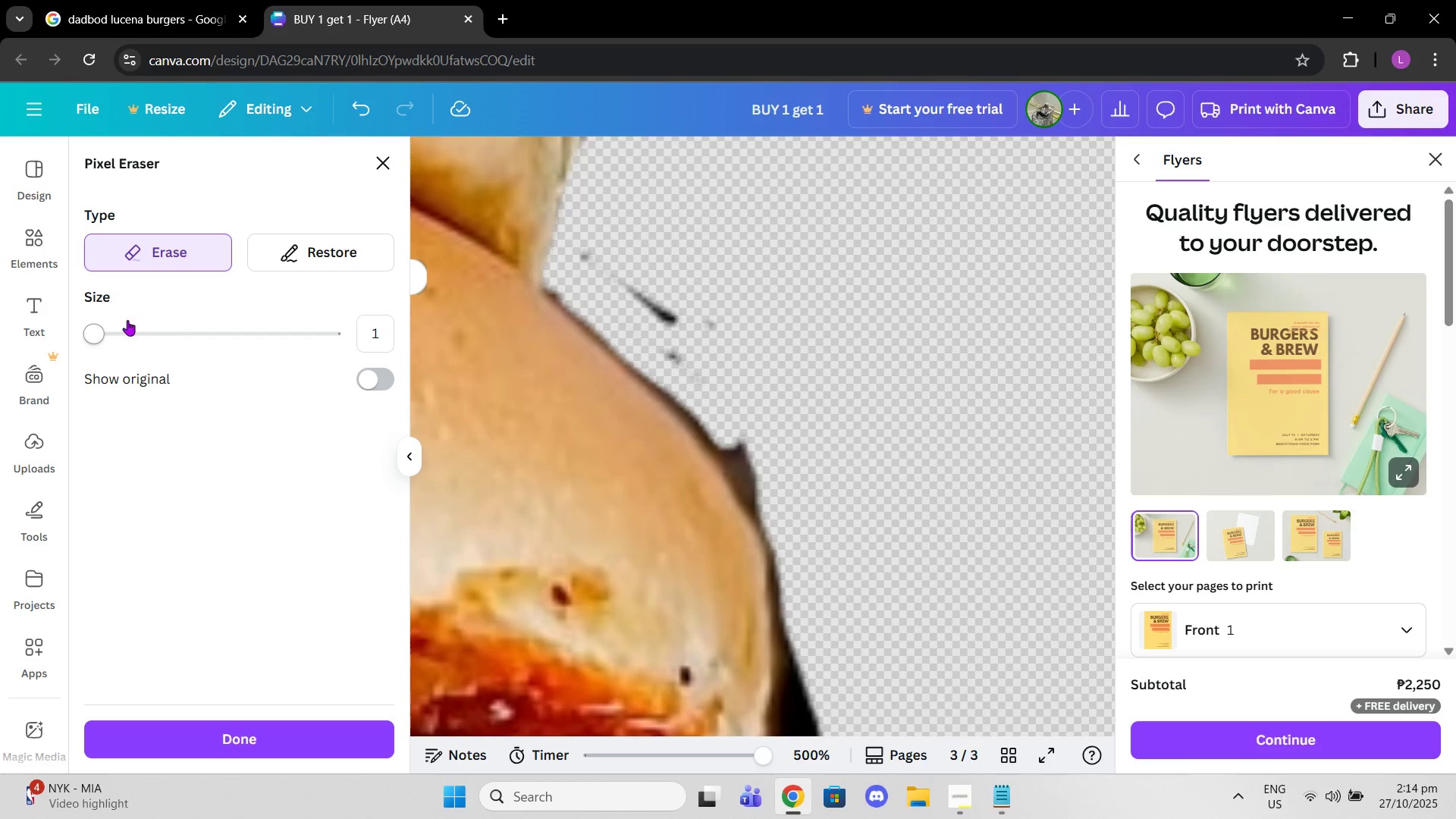 
left_click_drag(start_coordinate=[118, 329], to_coordinate=[116, 321])
 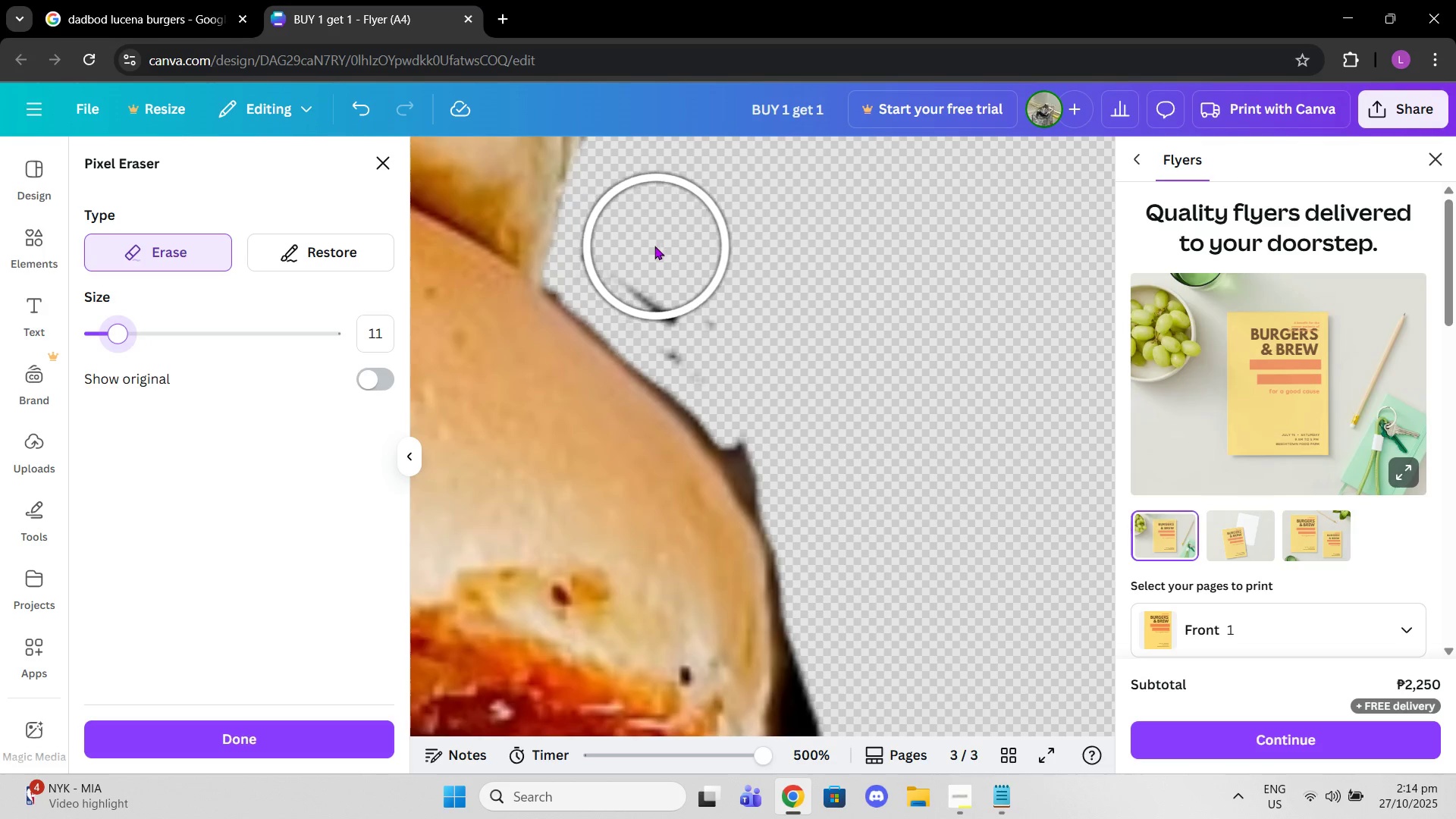 
left_click_drag(start_coordinate=[648, 246], to_coordinate=[731, 362])
 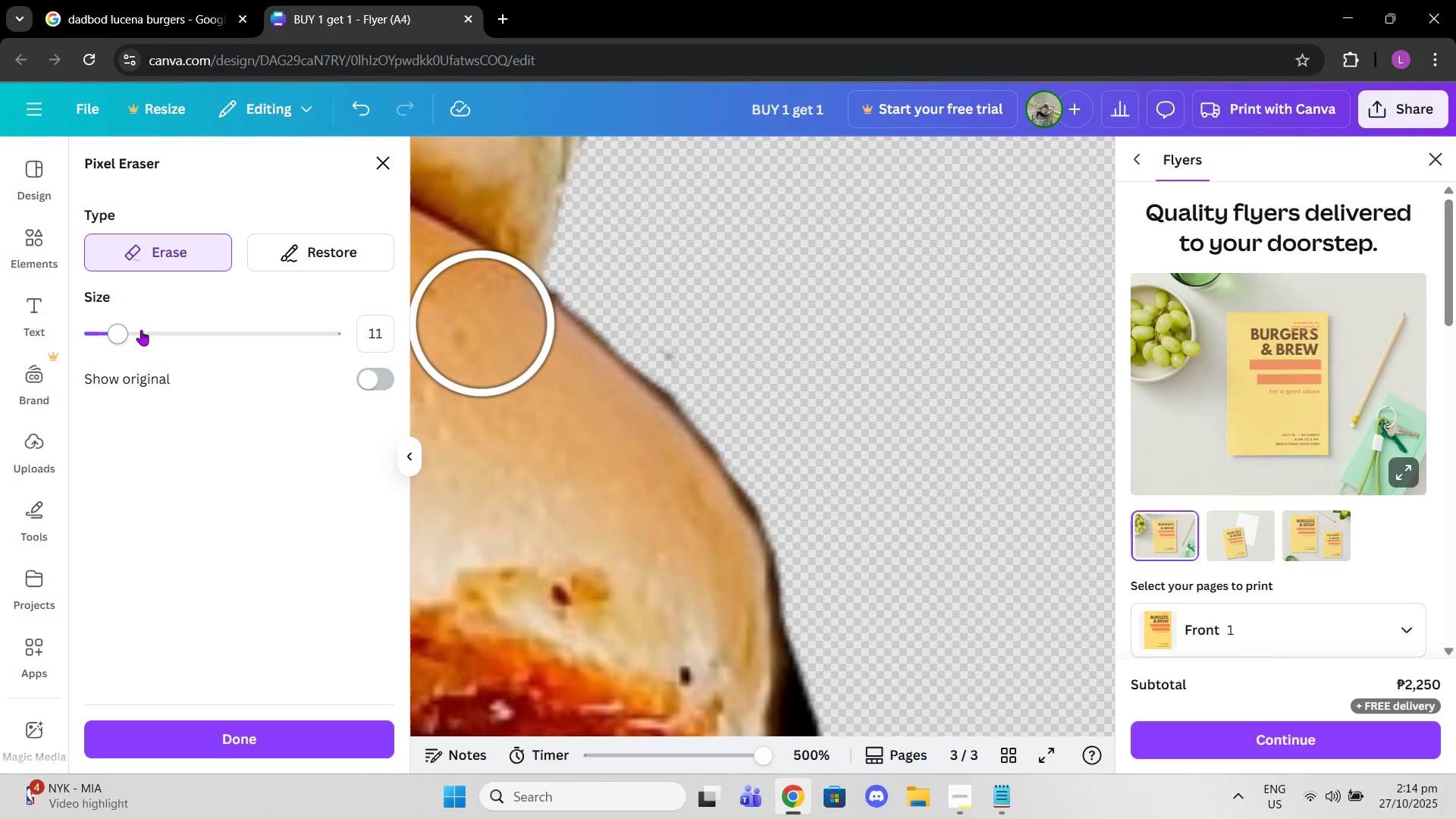 
left_click_drag(start_coordinate=[126, 331], to_coordinate=[40, 328])
 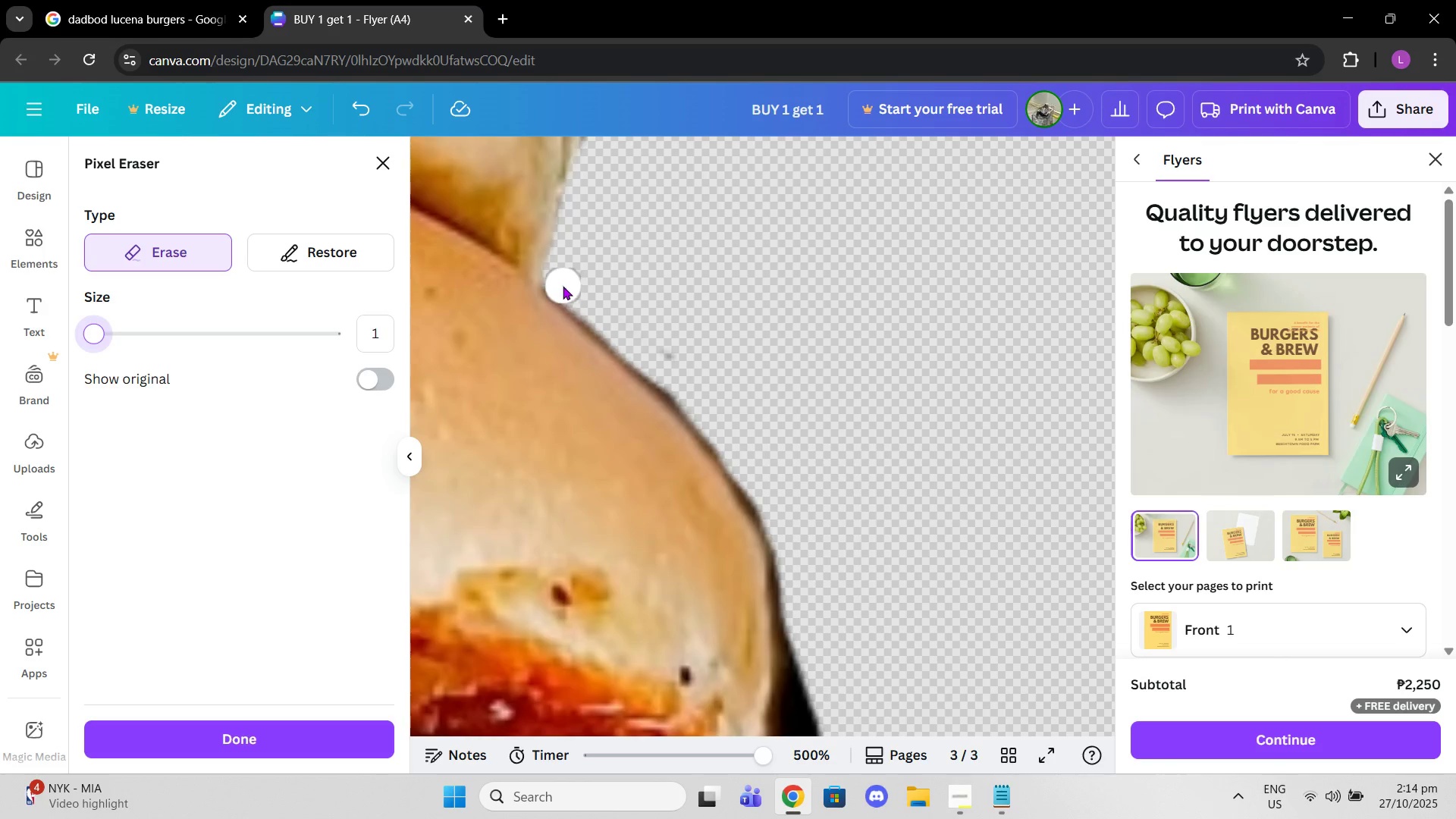 
left_click_drag(start_coordinate=[562, 286], to_coordinate=[783, 535])
 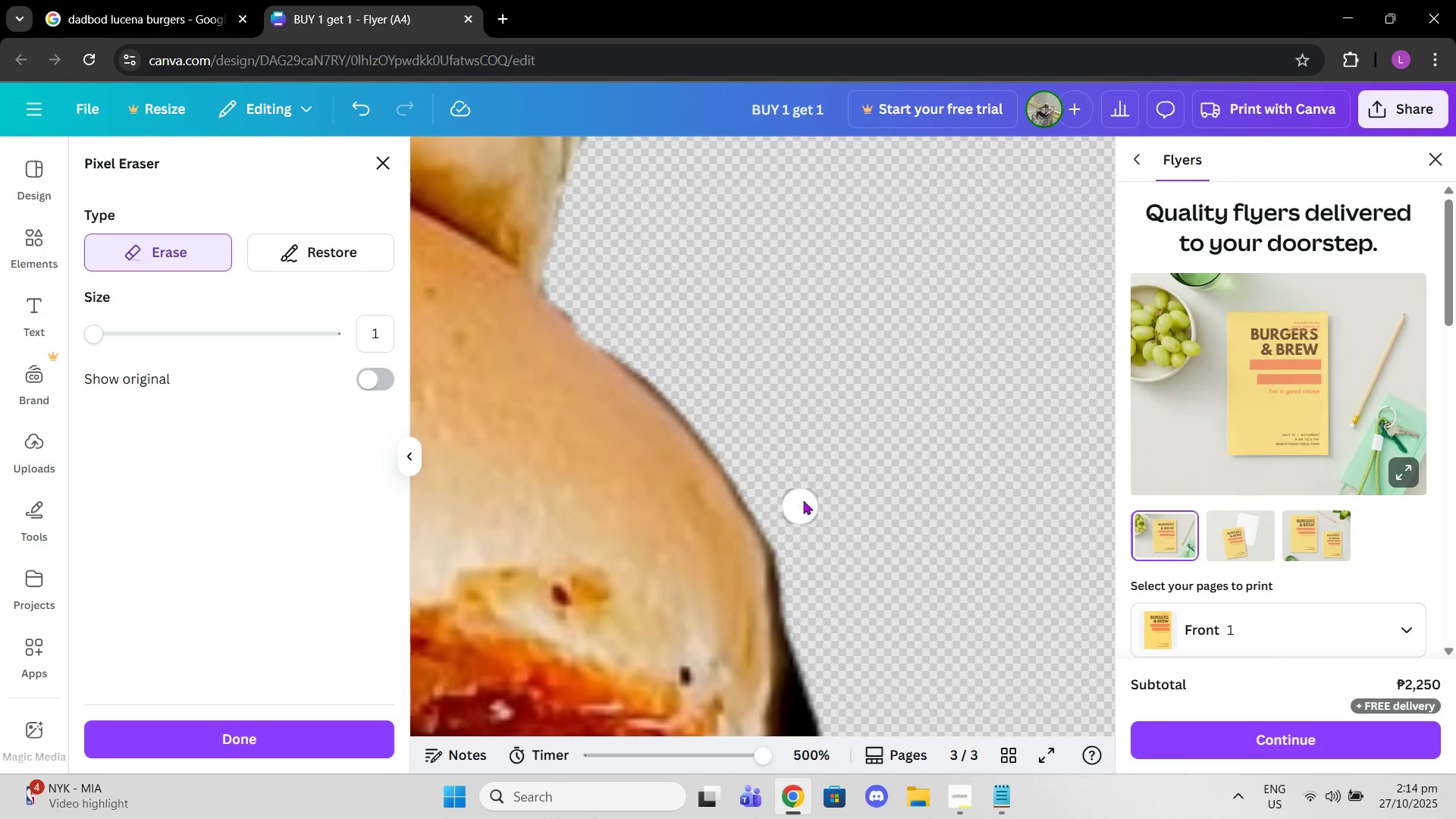 
scroll: coordinate [803, 499], scroll_direction: down, amount: 4.0
 